 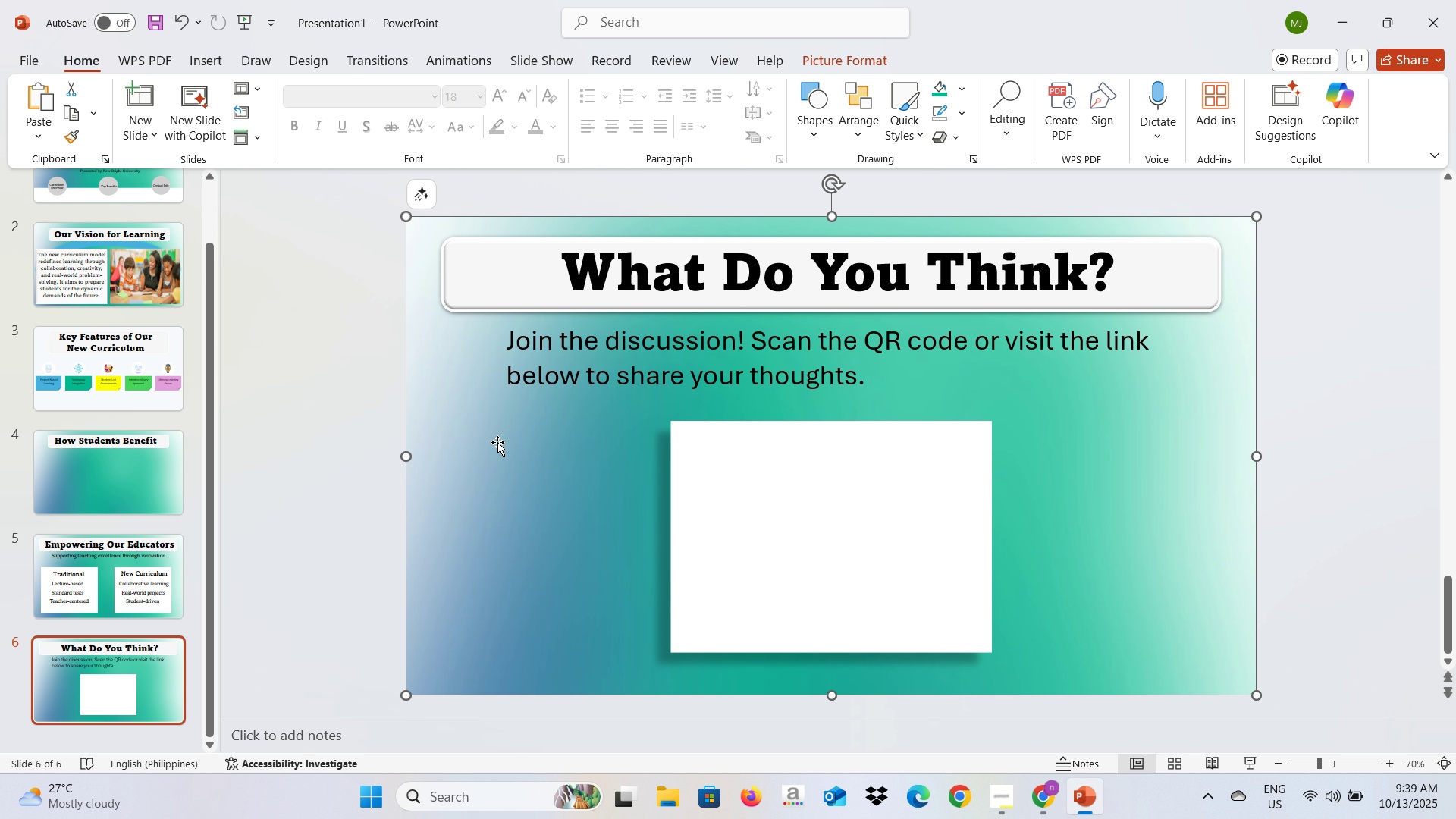 
left_click([192, 51])
 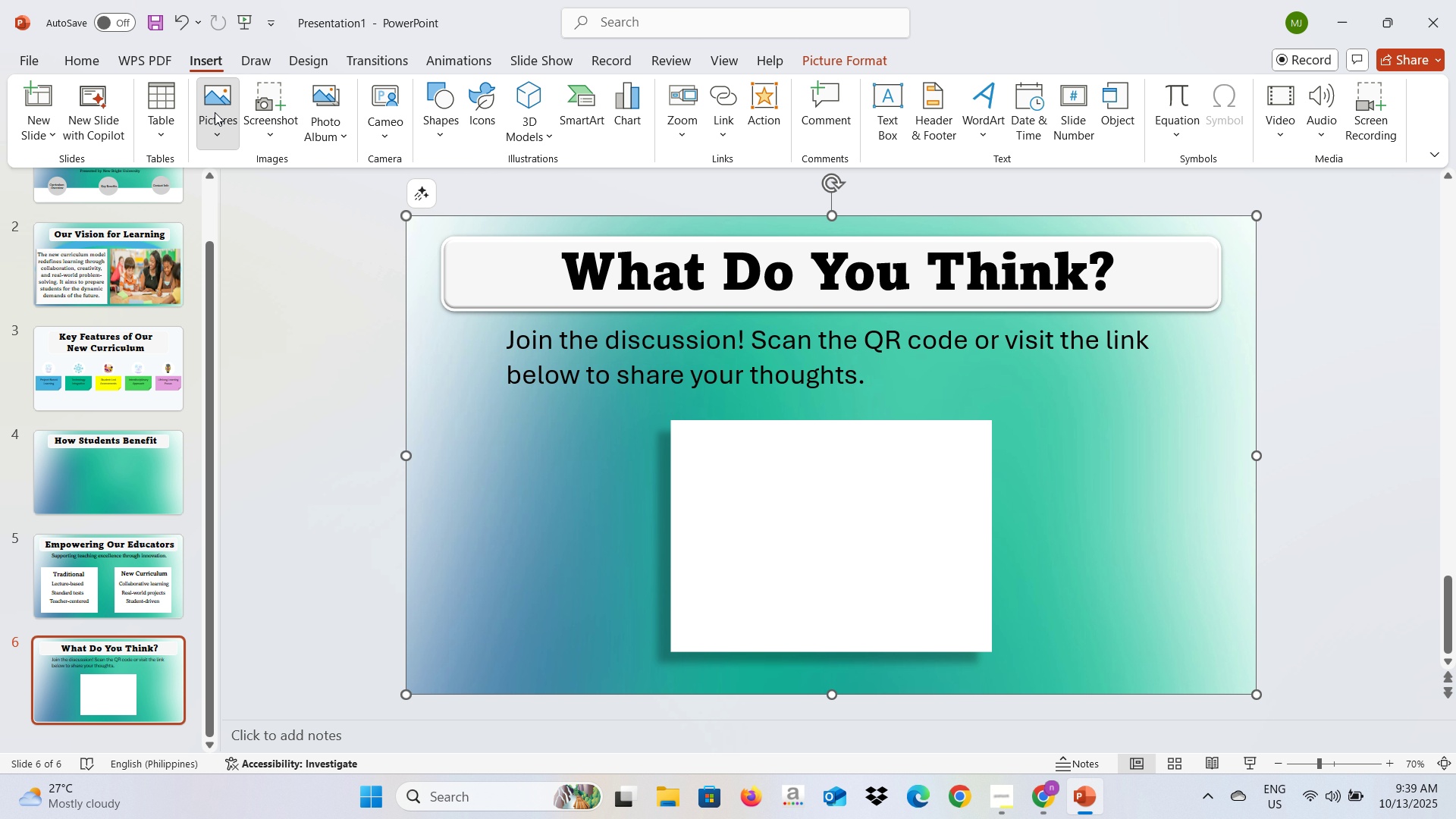 
left_click([215, 112])
 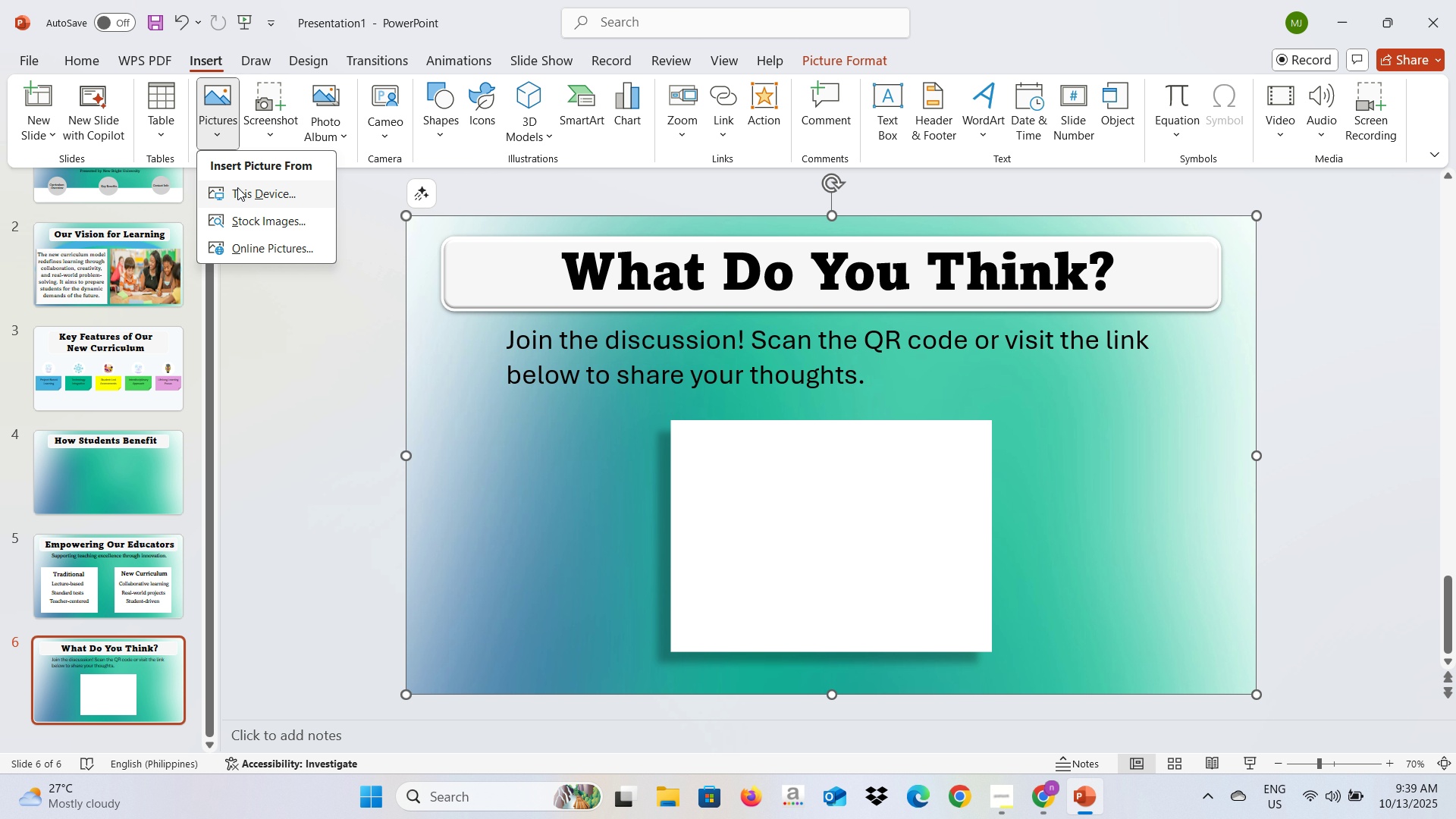 
left_click([237, 187])
 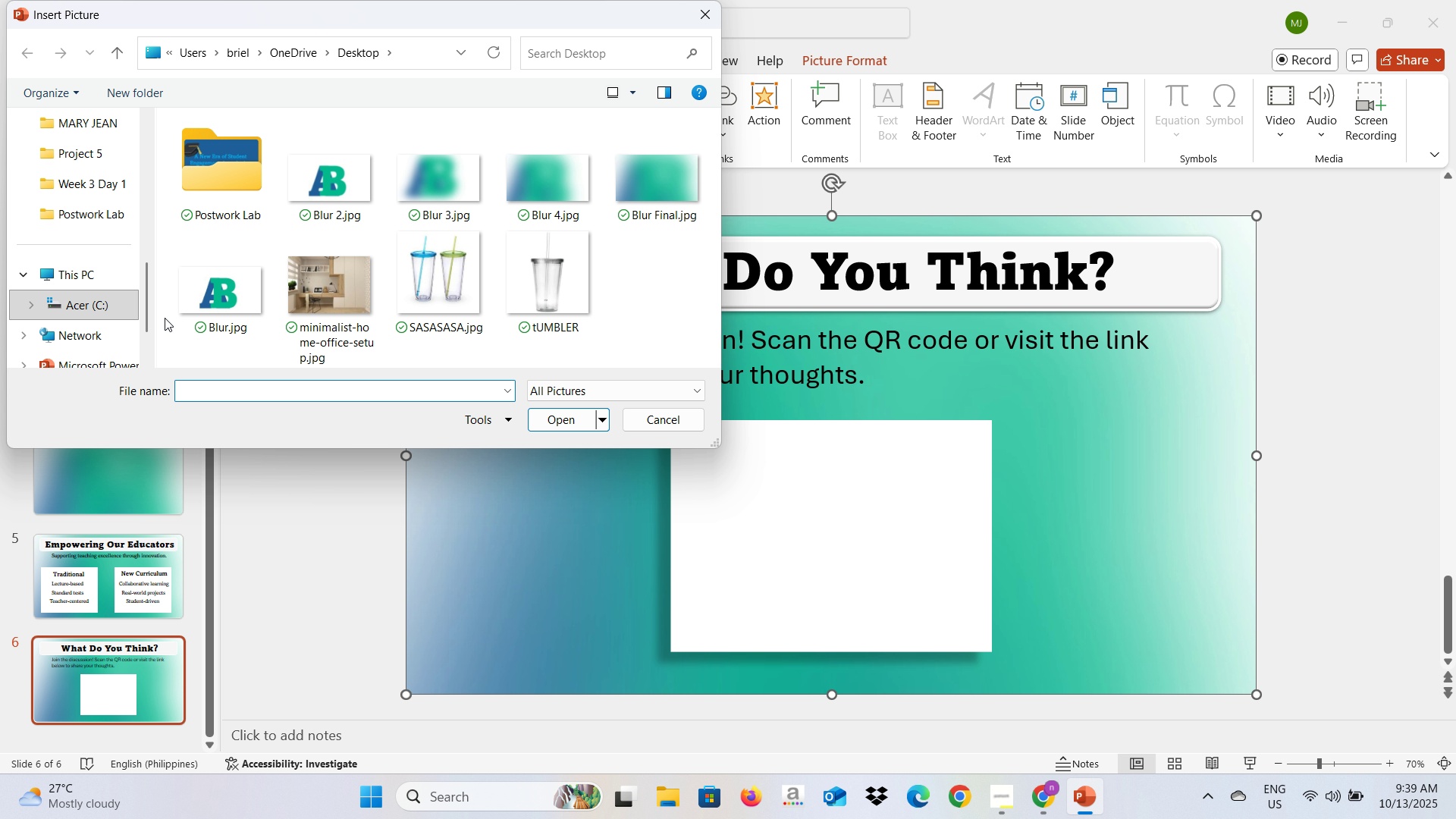 
scroll: coordinate [82, 273], scroll_direction: up, amount: 2.0
 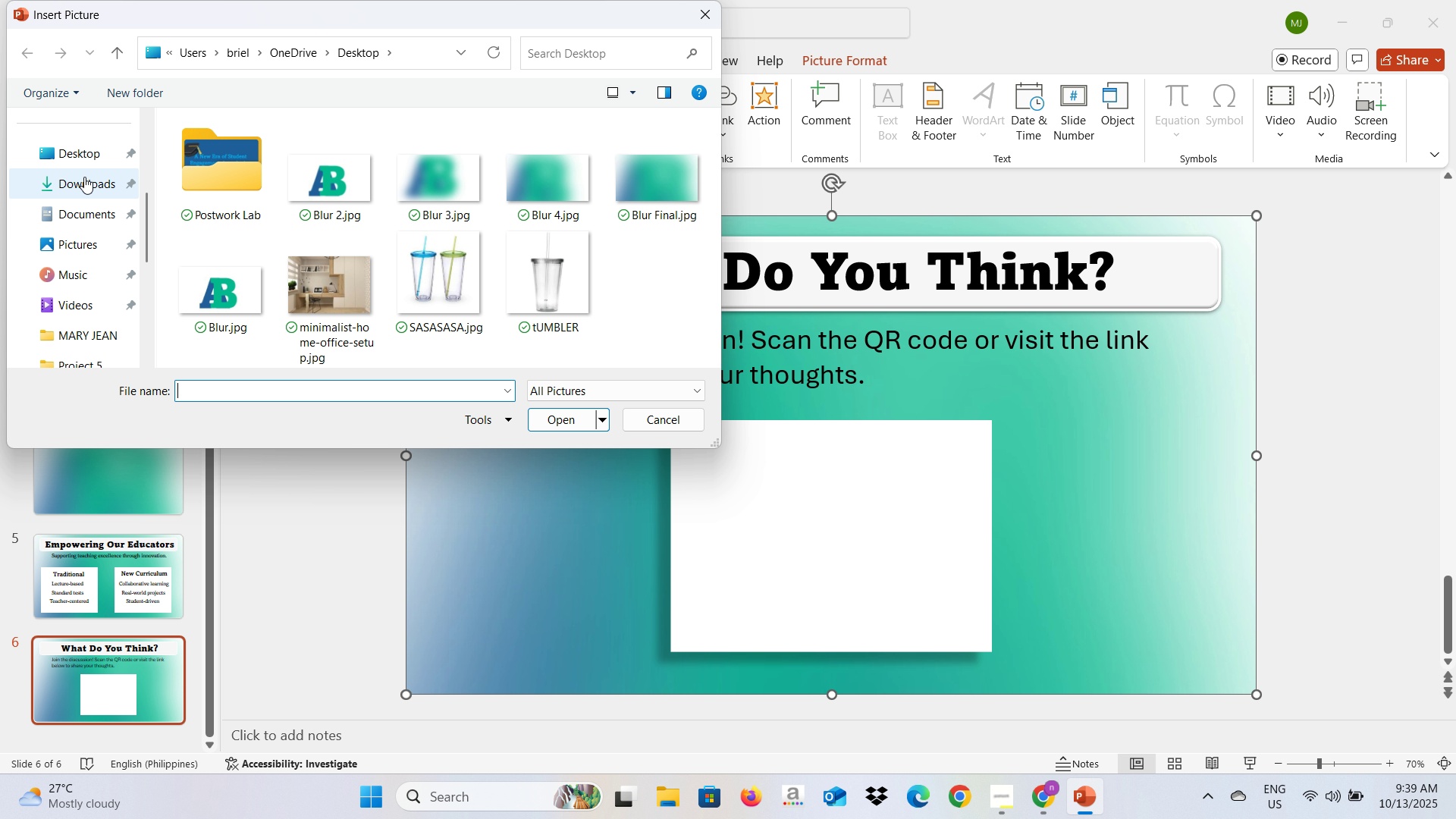 
left_click([84, 177])
 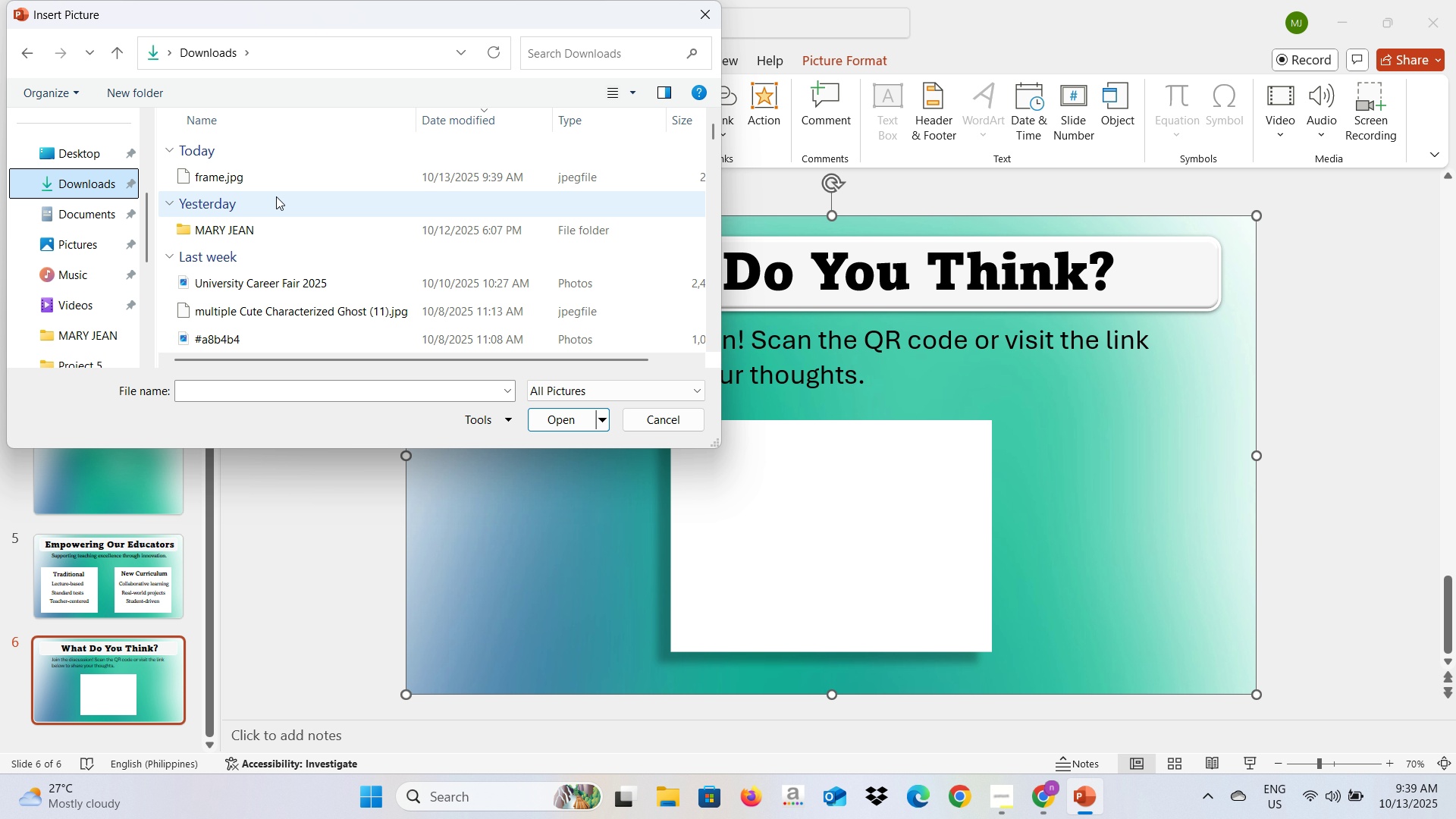 
left_click([278, 171])
 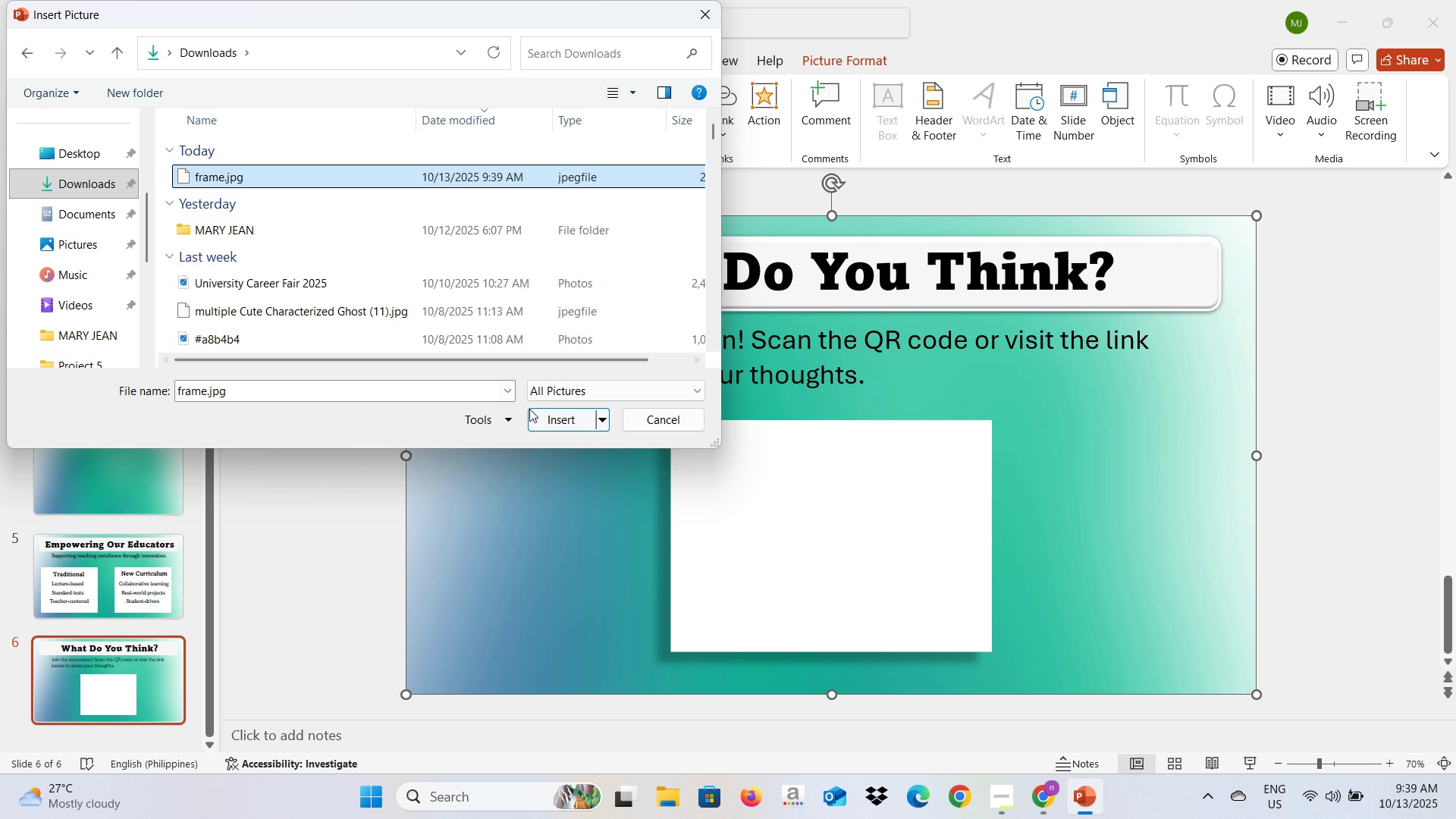 
left_click([532, 410])
 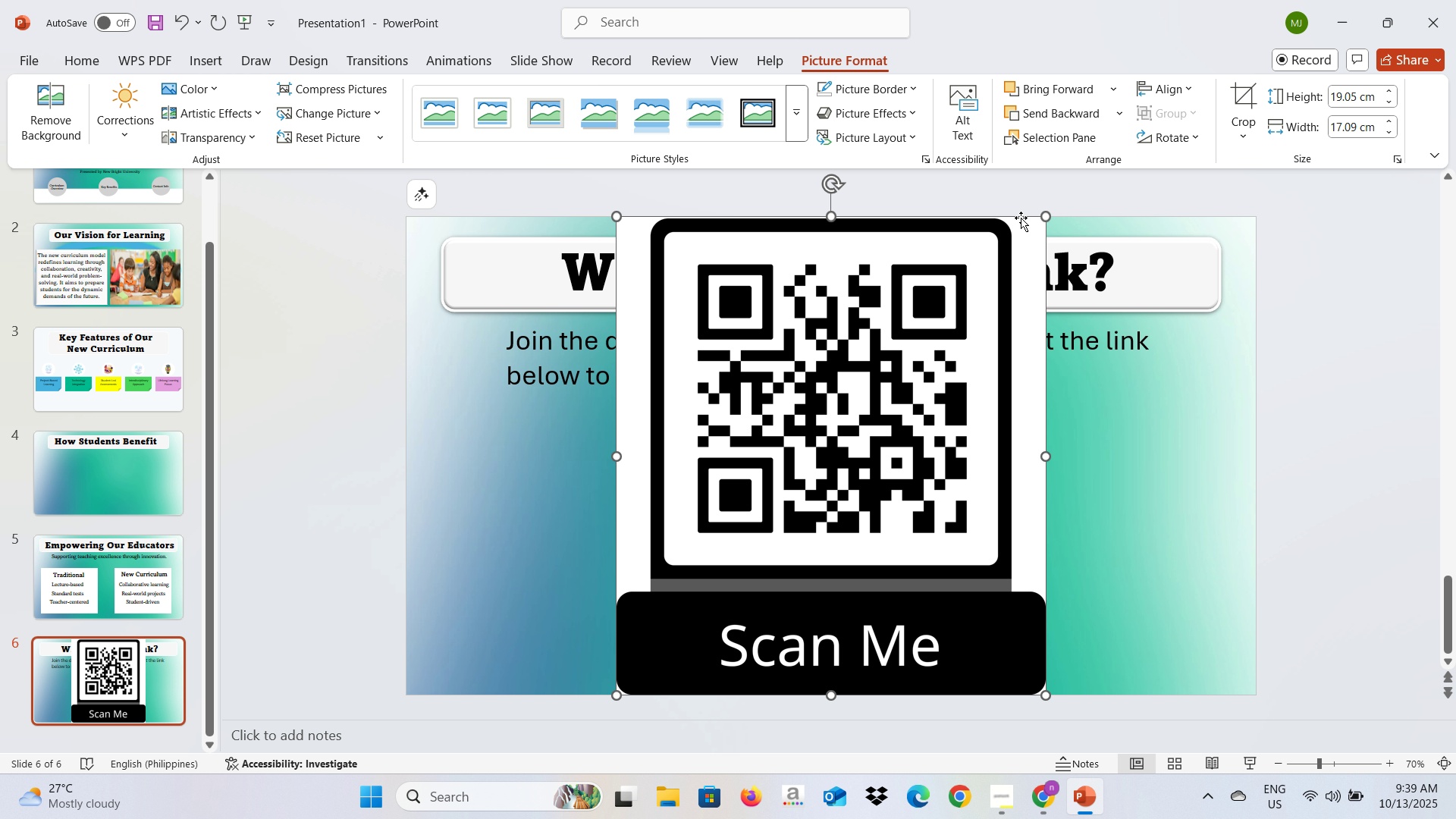 
left_click_drag(start_coordinate=[1046, 217], to_coordinate=[833, 571])
 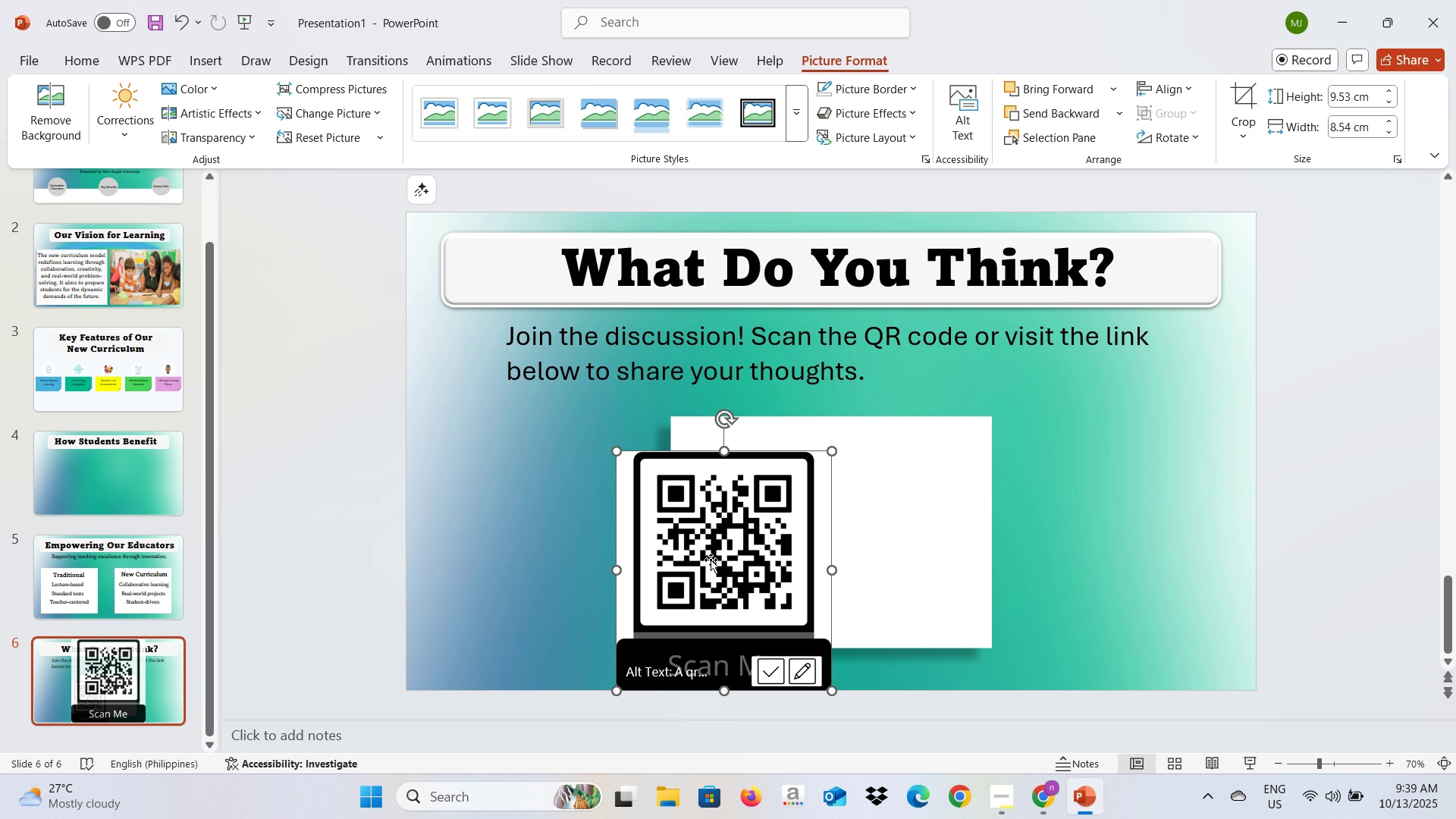 
left_click_drag(start_coordinate=[711, 560], to_coordinate=[811, 526])
 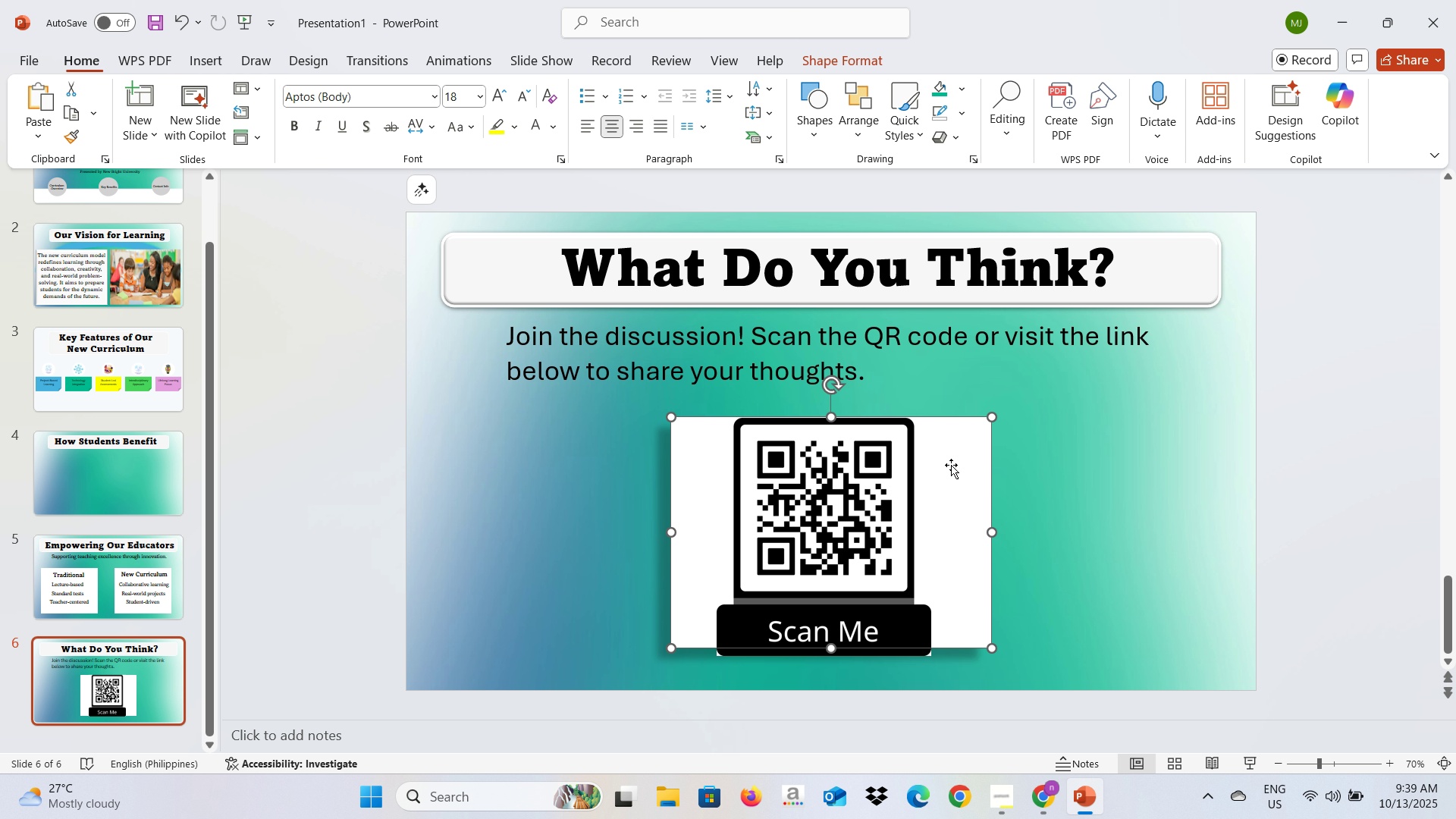 
key(Backspace)
 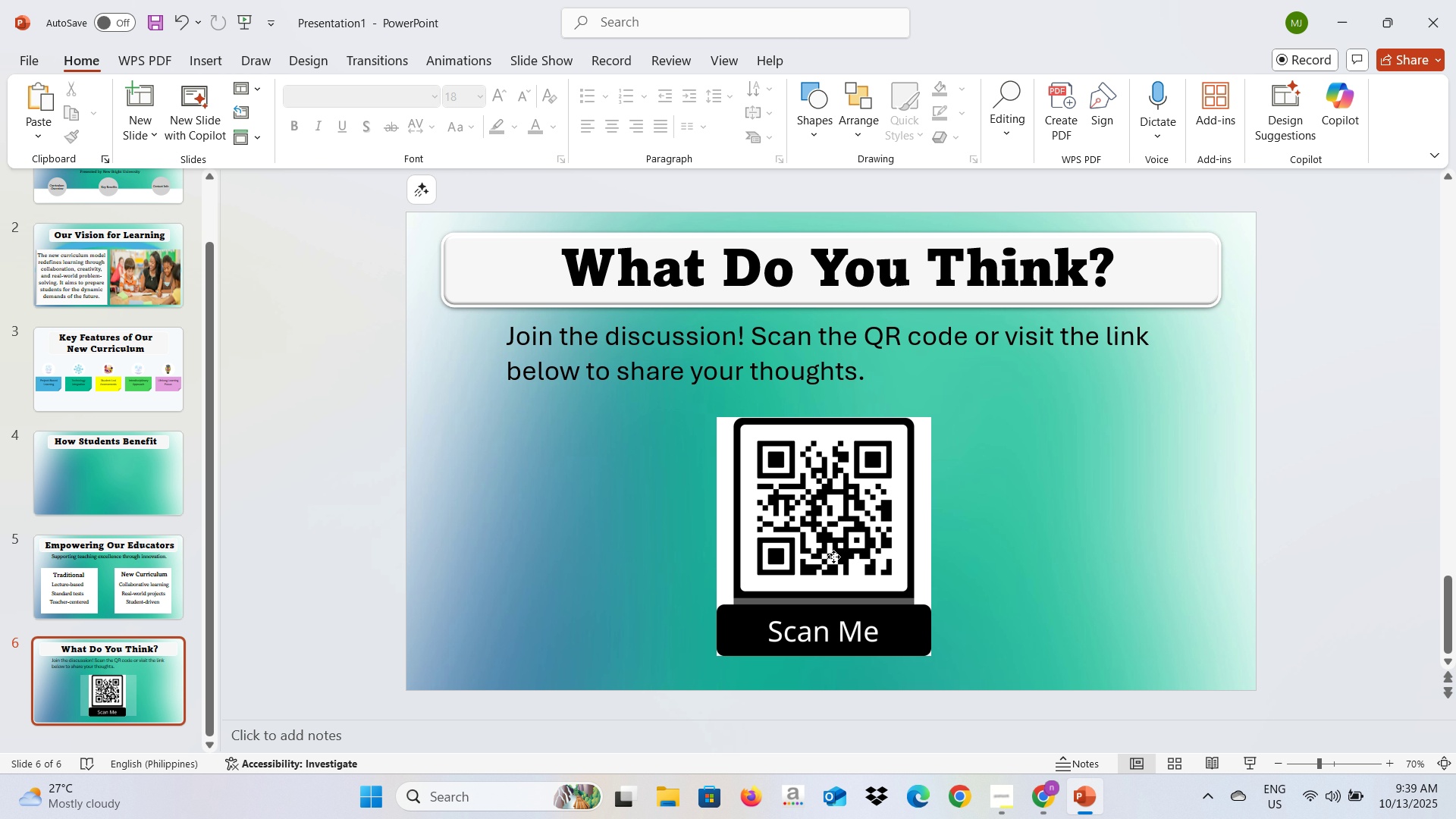 
left_click([833, 557])
 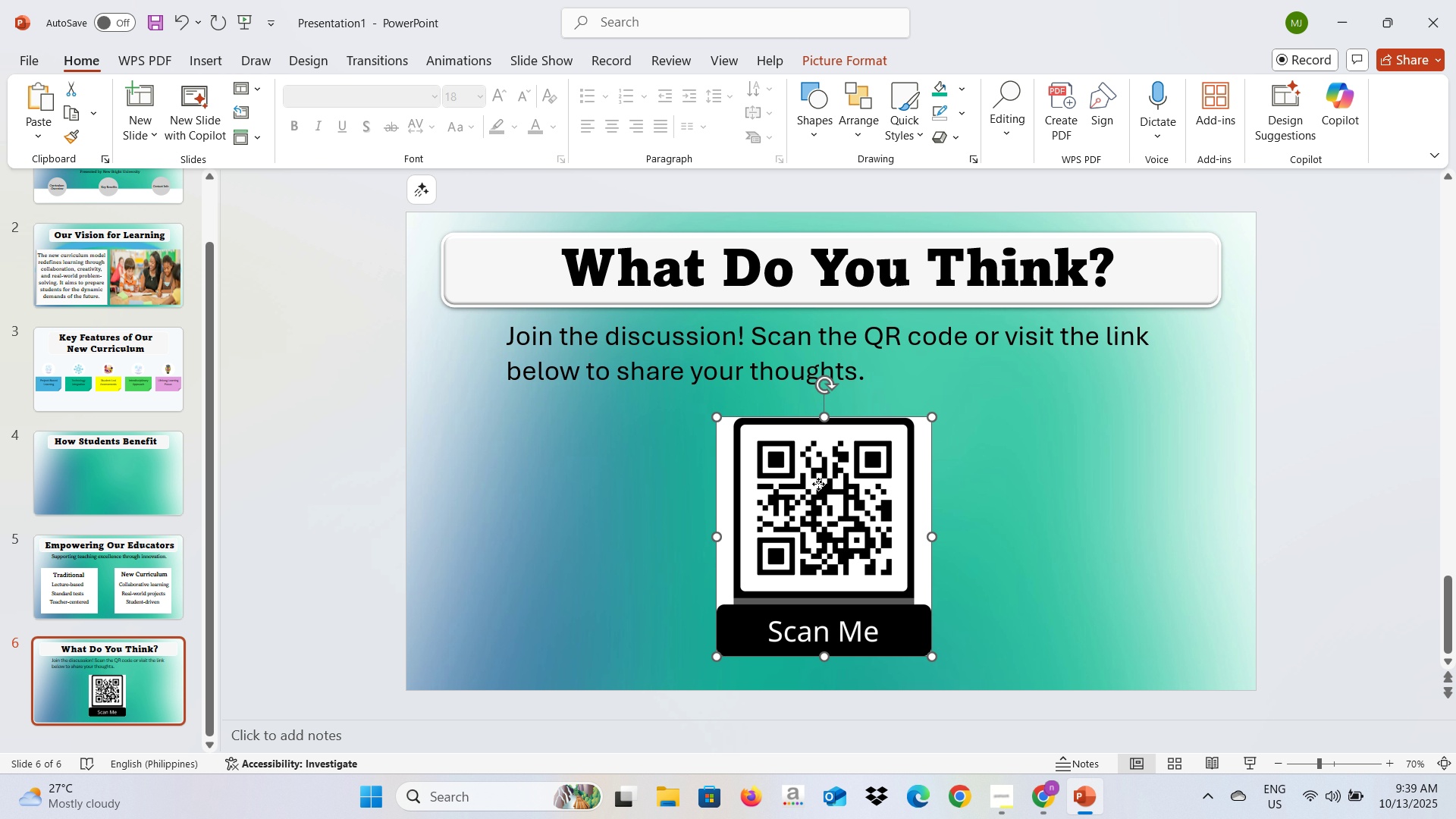 
double_click([818, 484])
 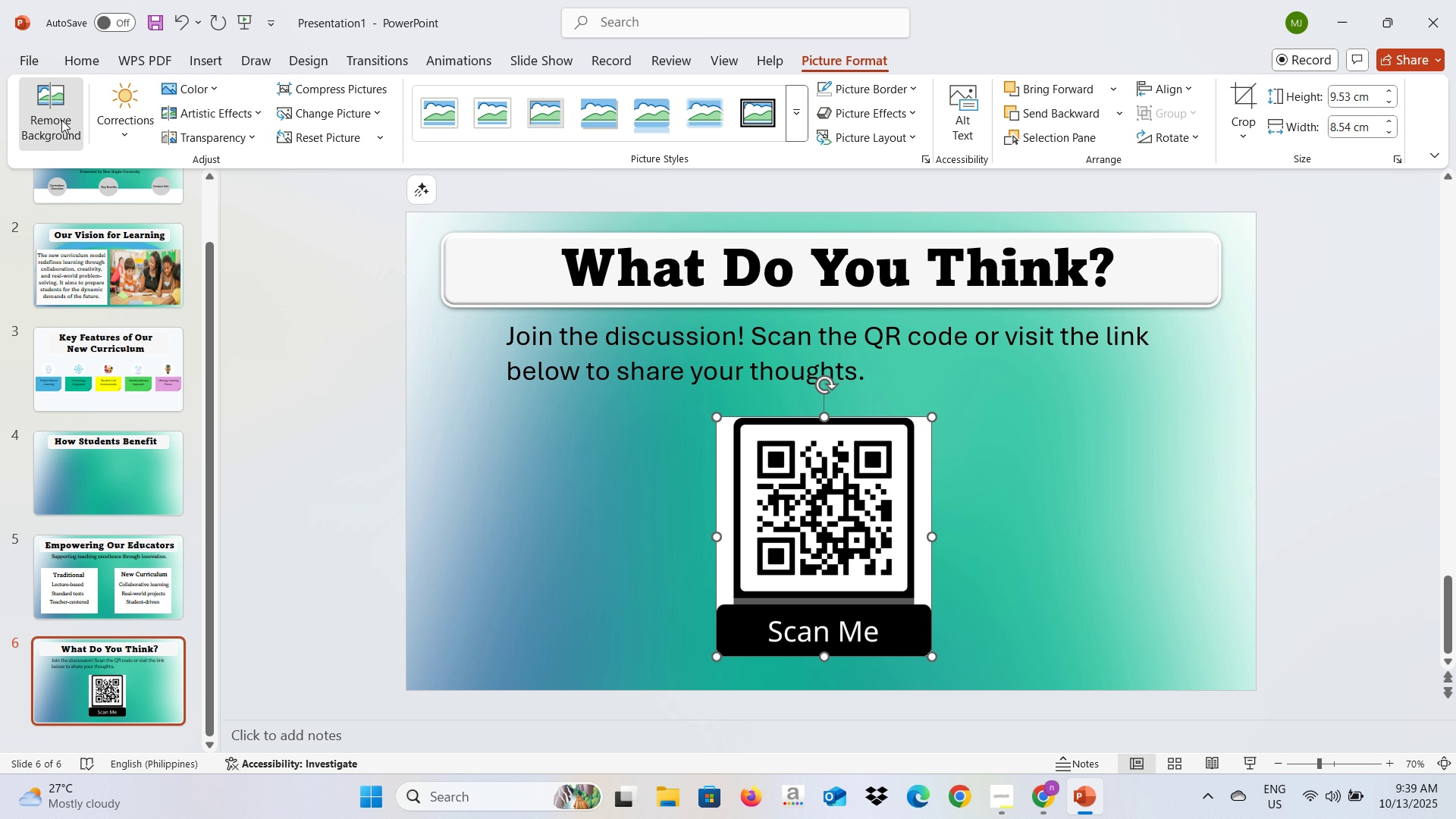 
left_click([61, 120])
 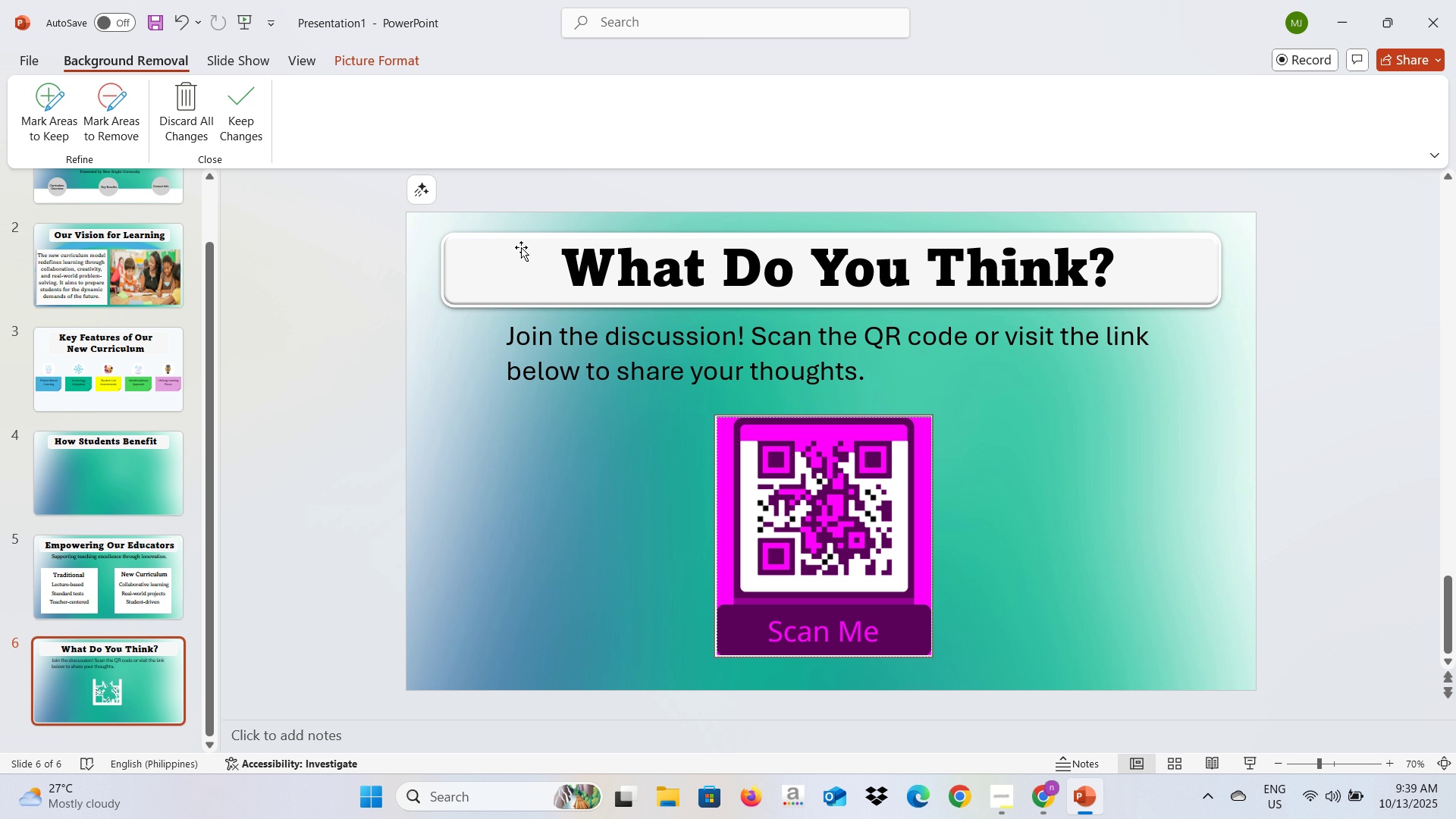 
wait(5.24)
 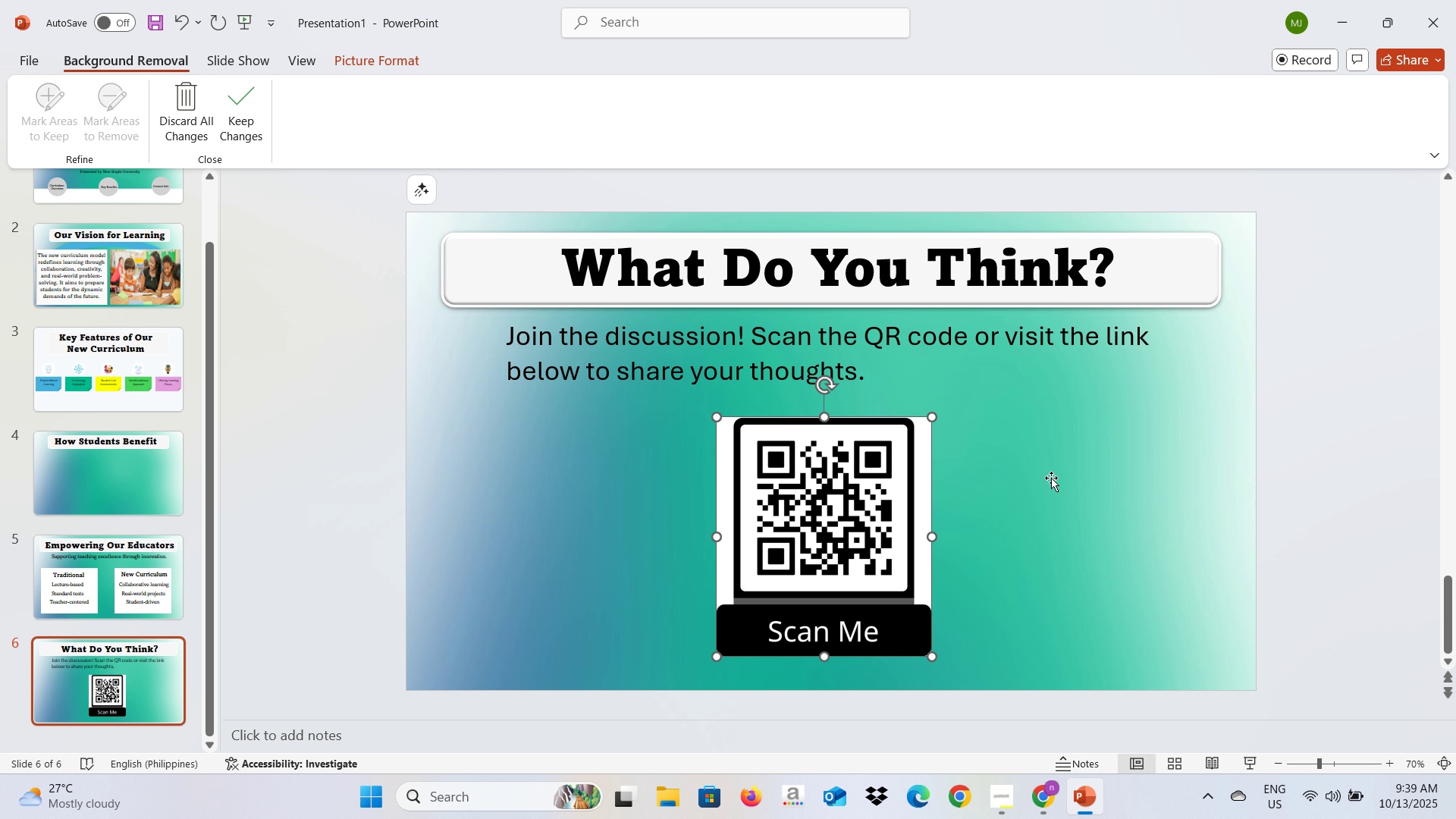 
double_click([201, 128])
 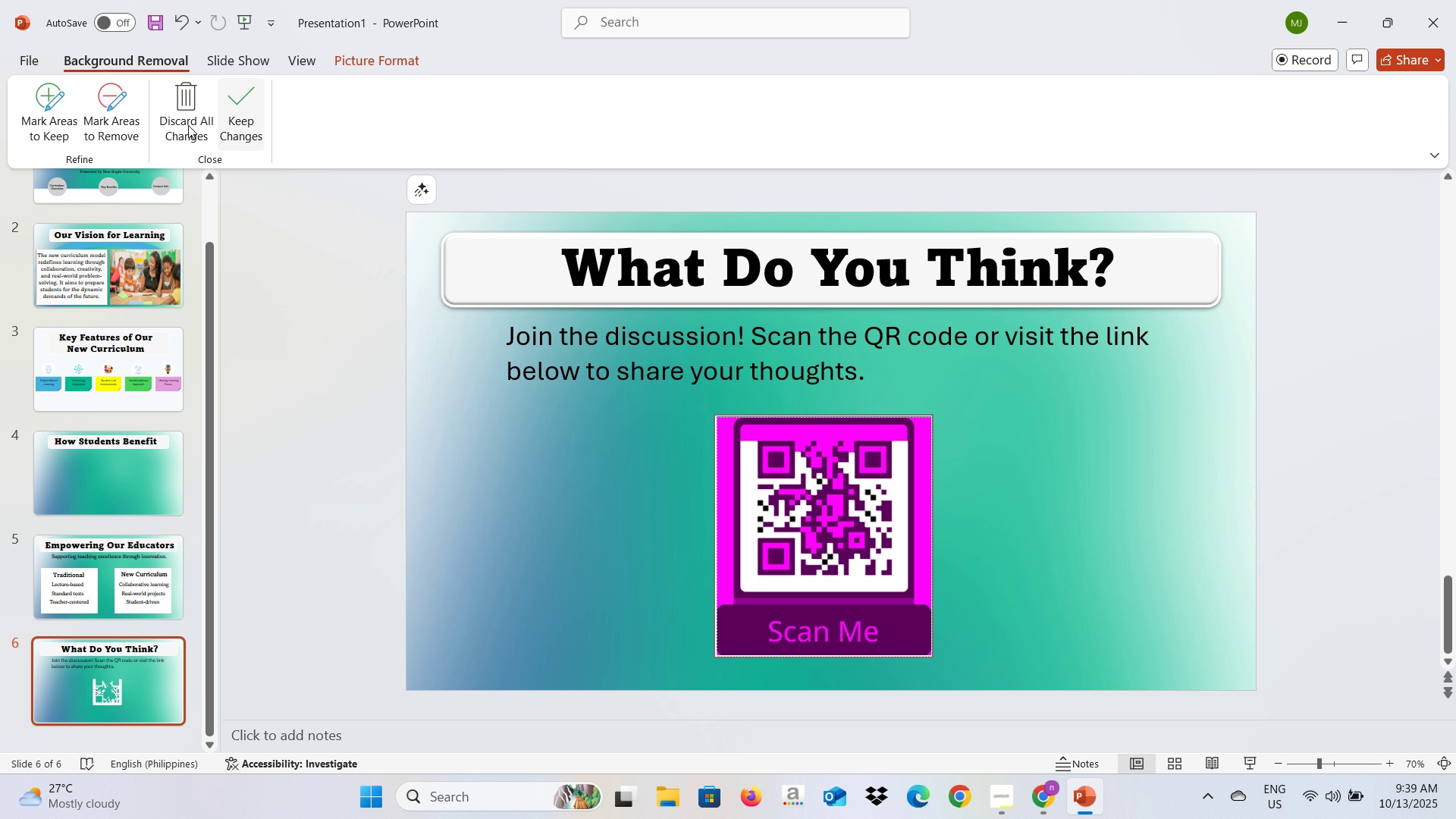 
triple_click([189, 126])
 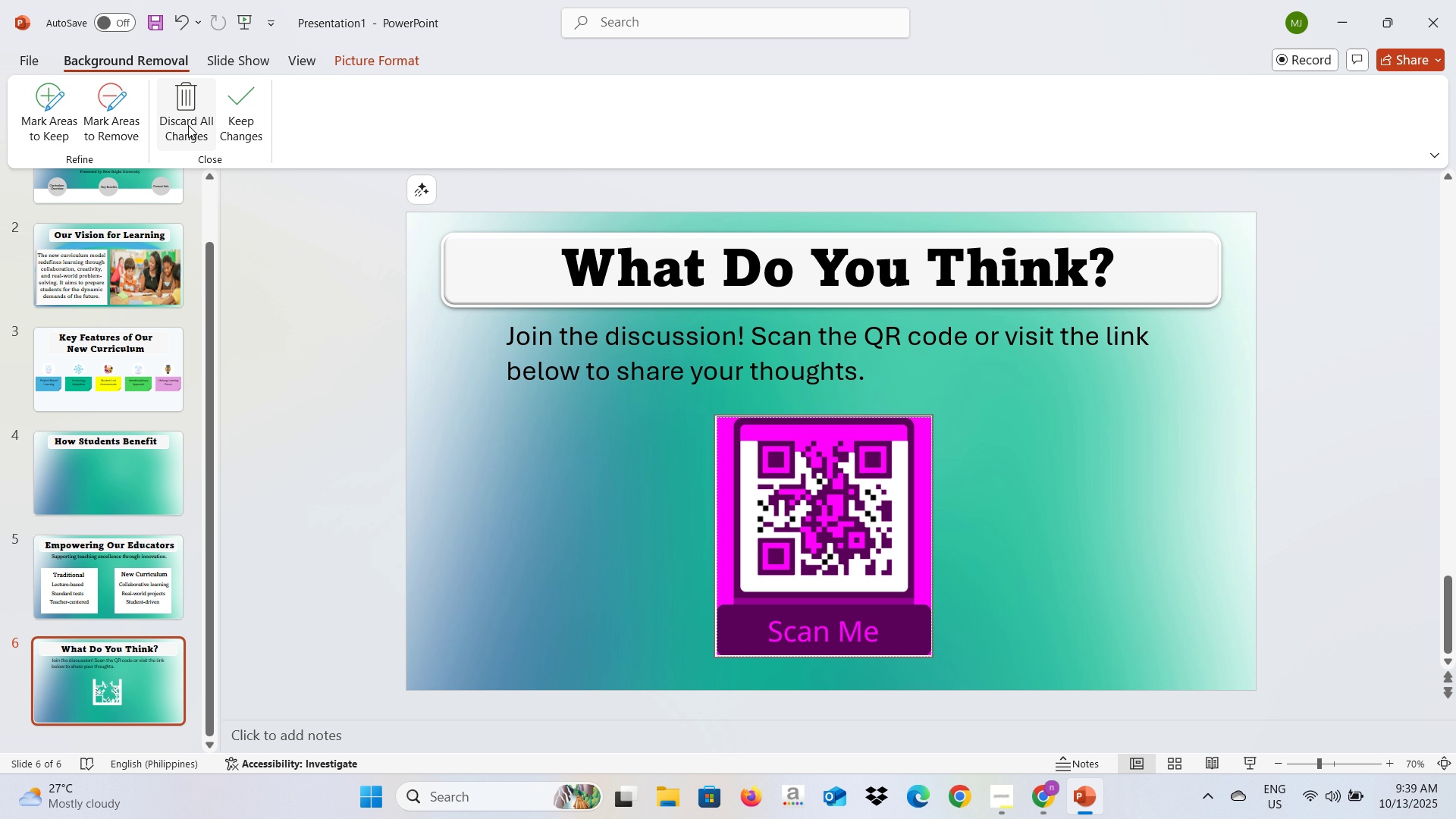 
triple_click([188, 125])
 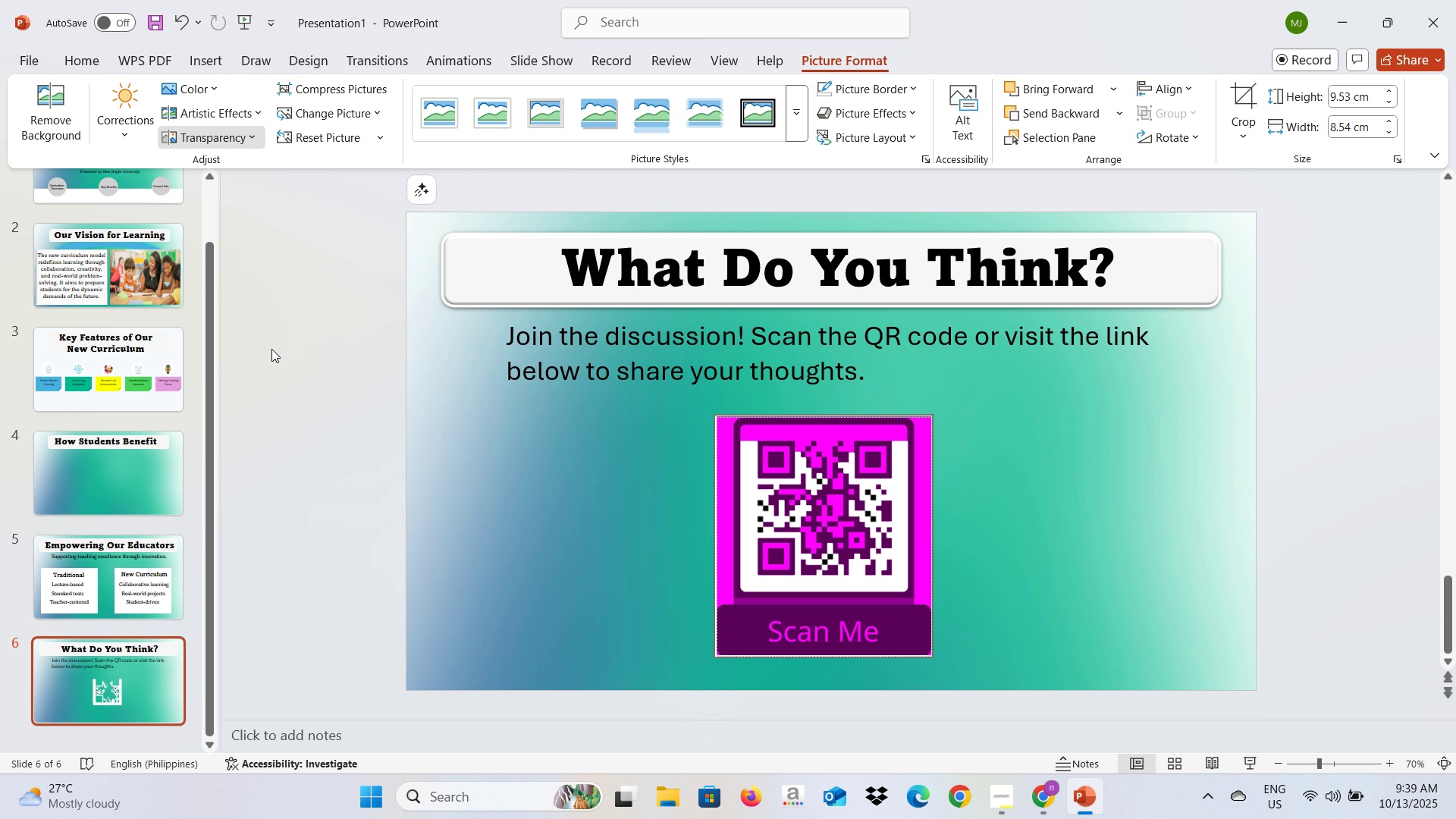 
left_click([306, 381])
 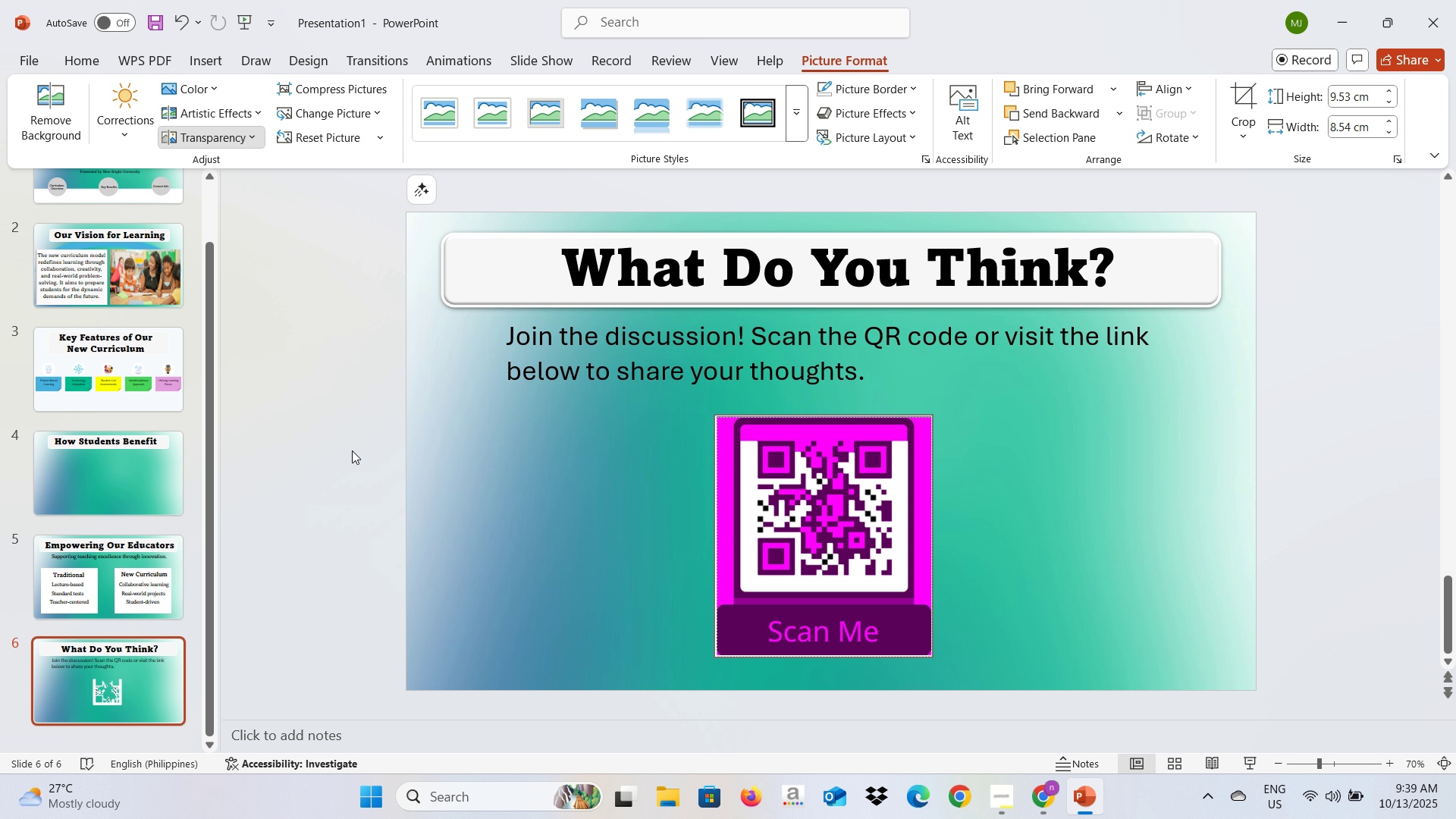 
left_click([347, 455])
 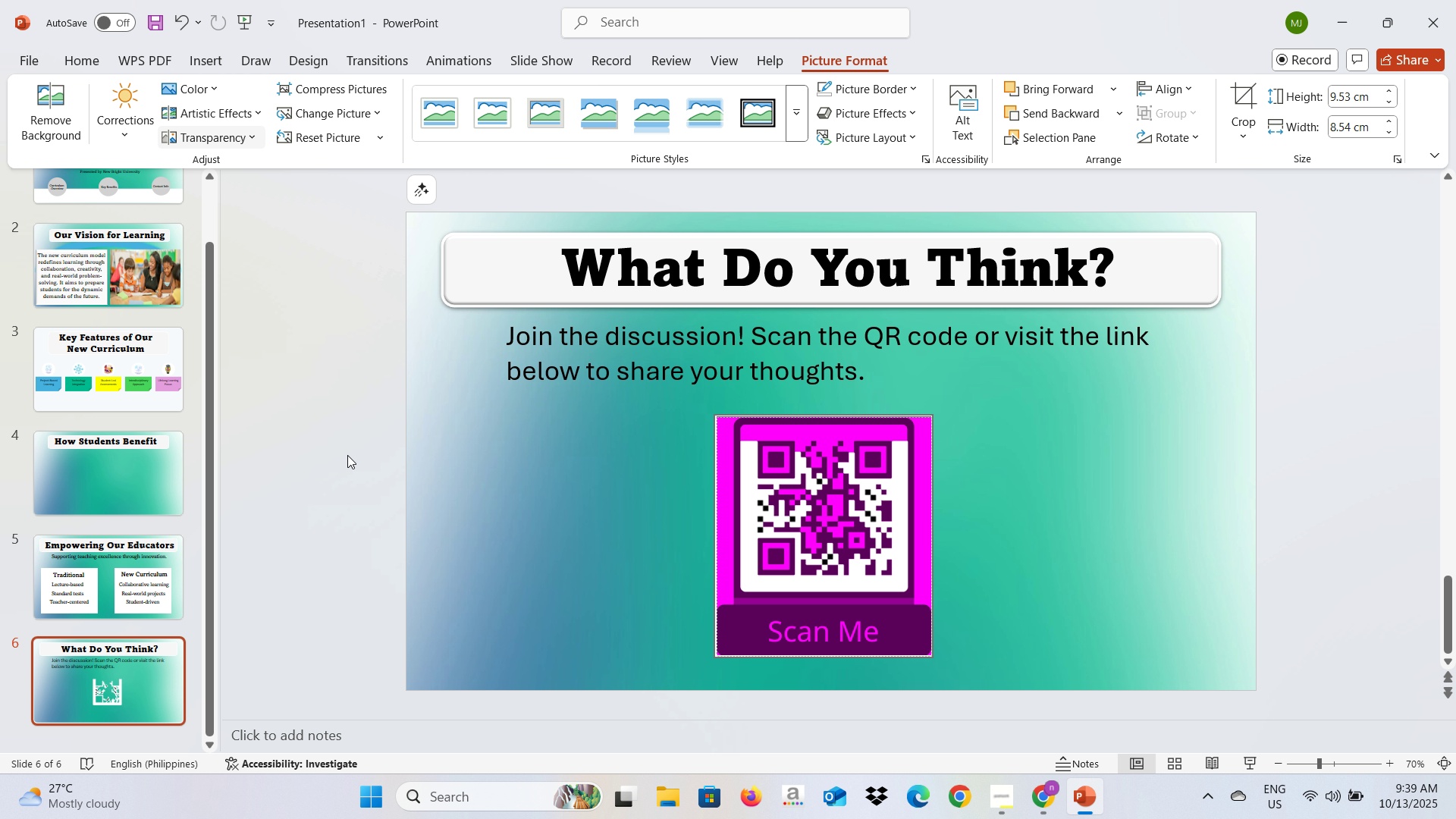 
key(Control+Z)
 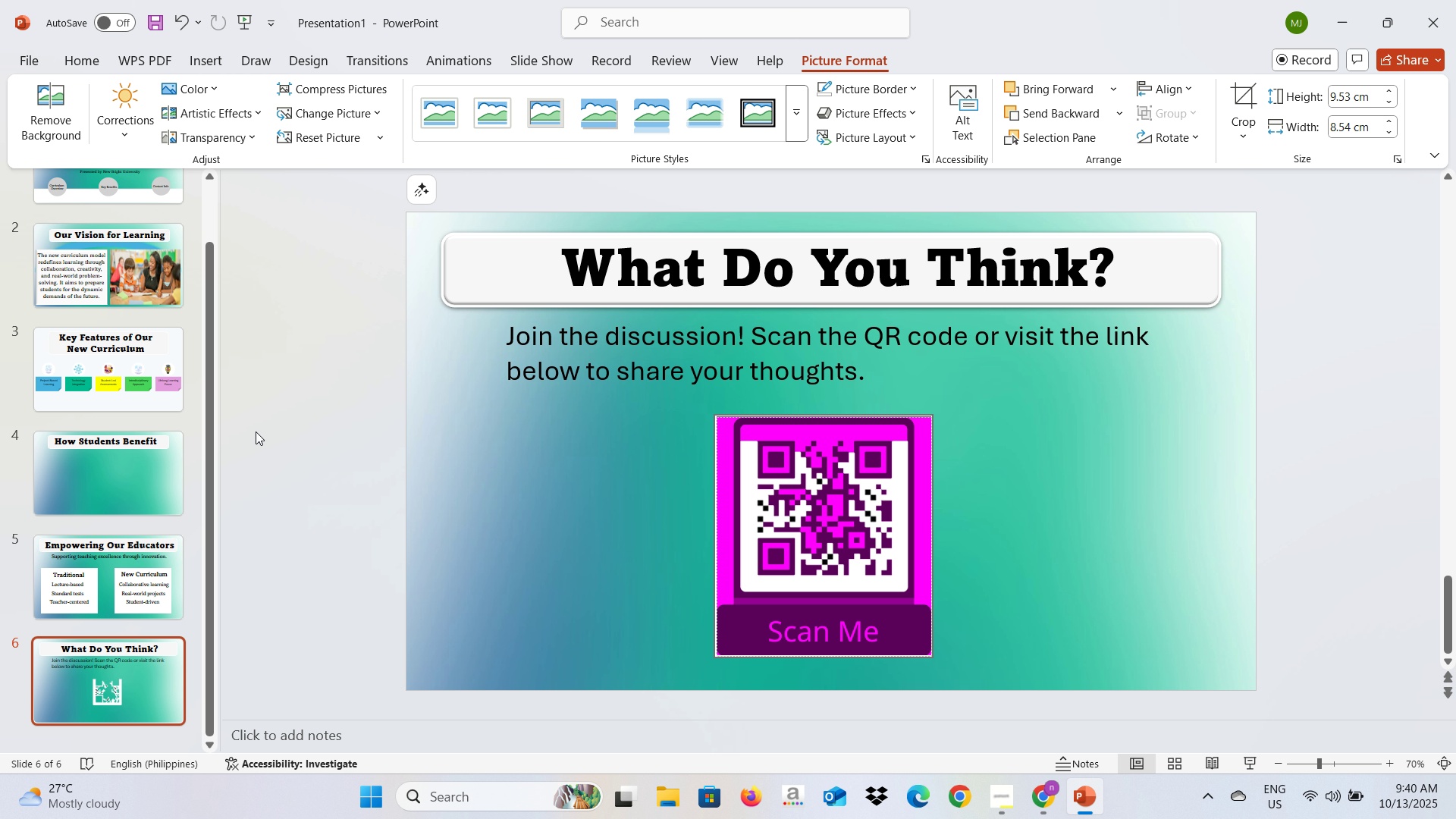 
left_click([246, 431])
 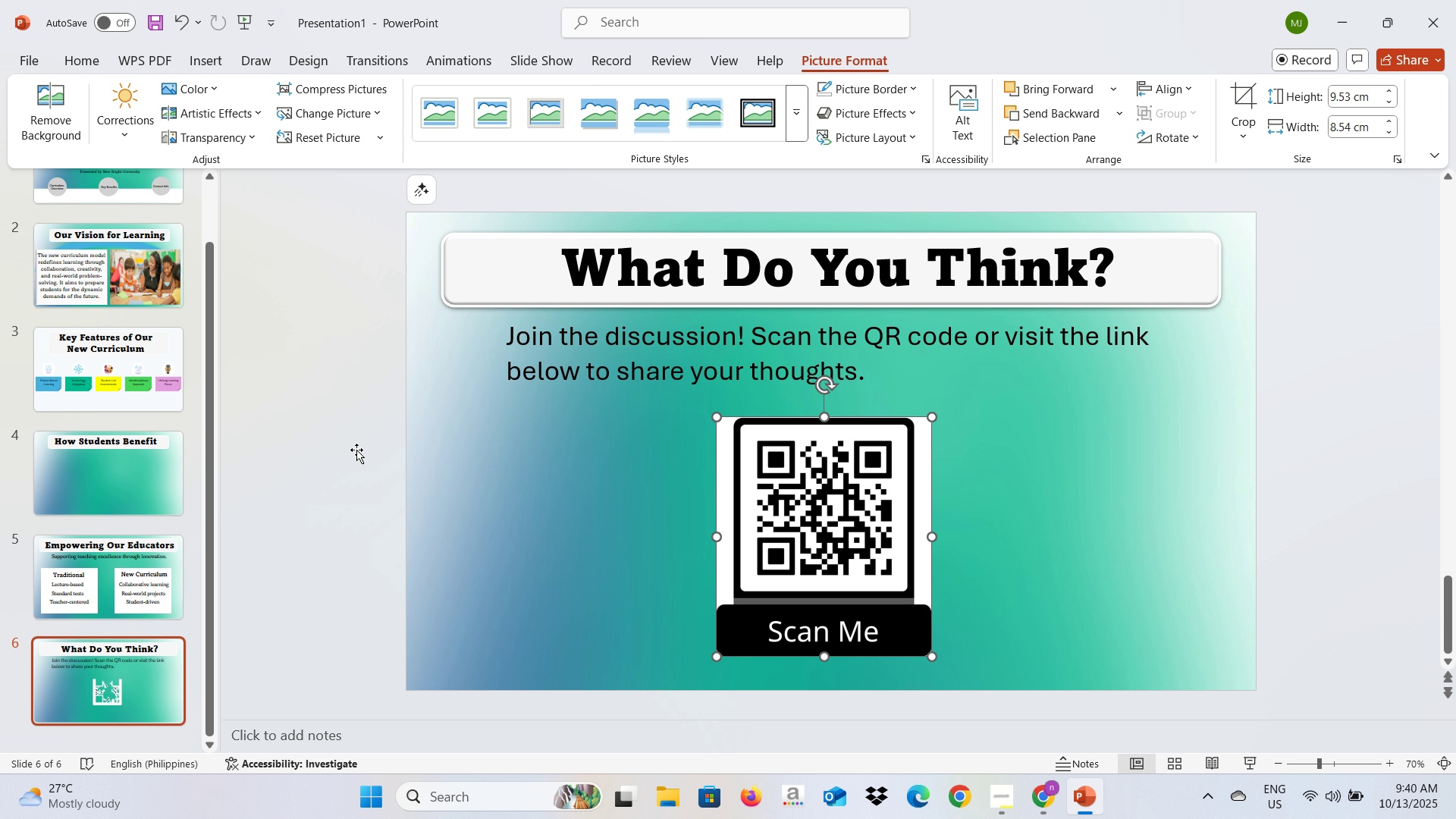 
left_click([315, 478])
 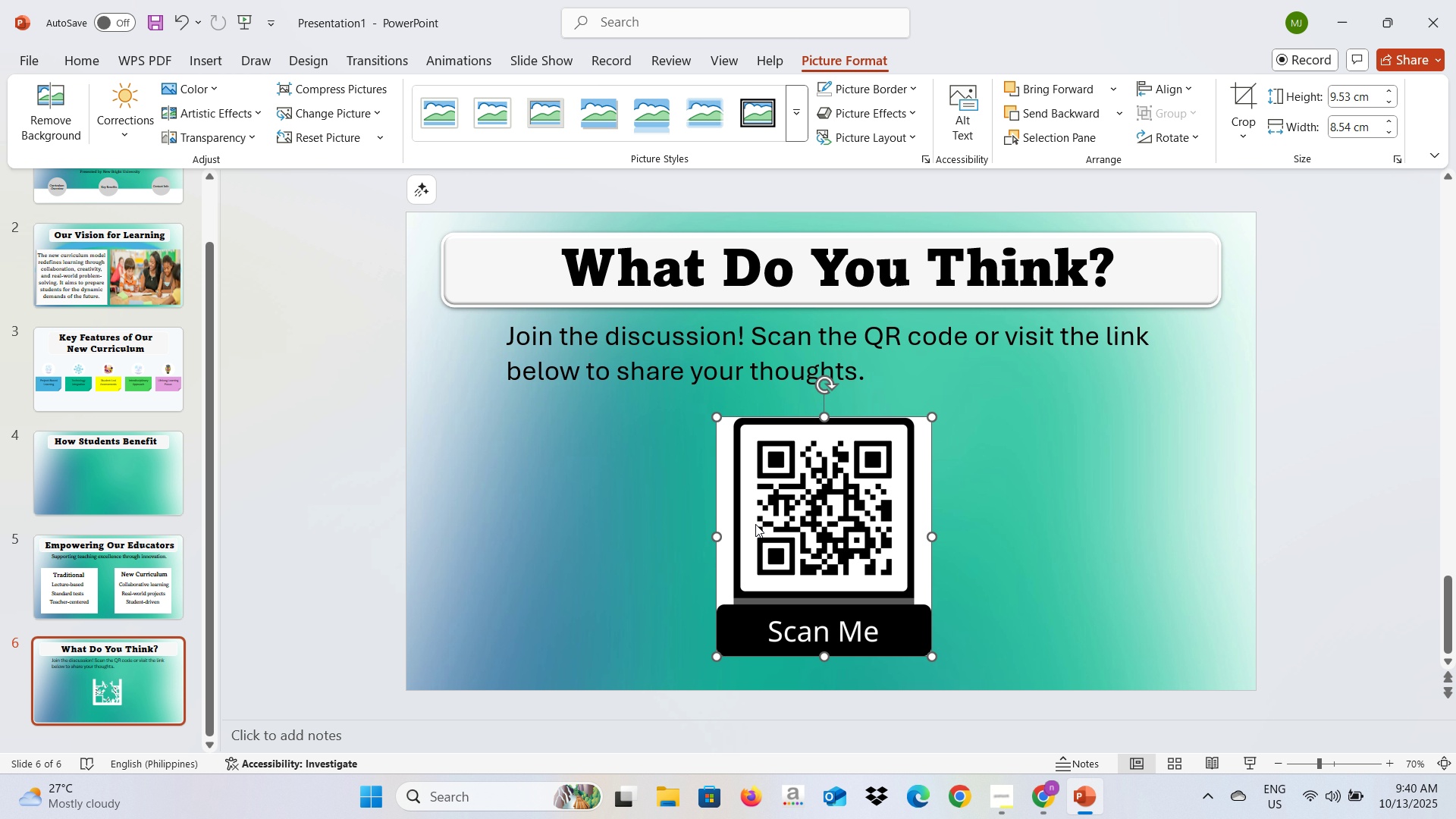 
left_click([754, 524])
 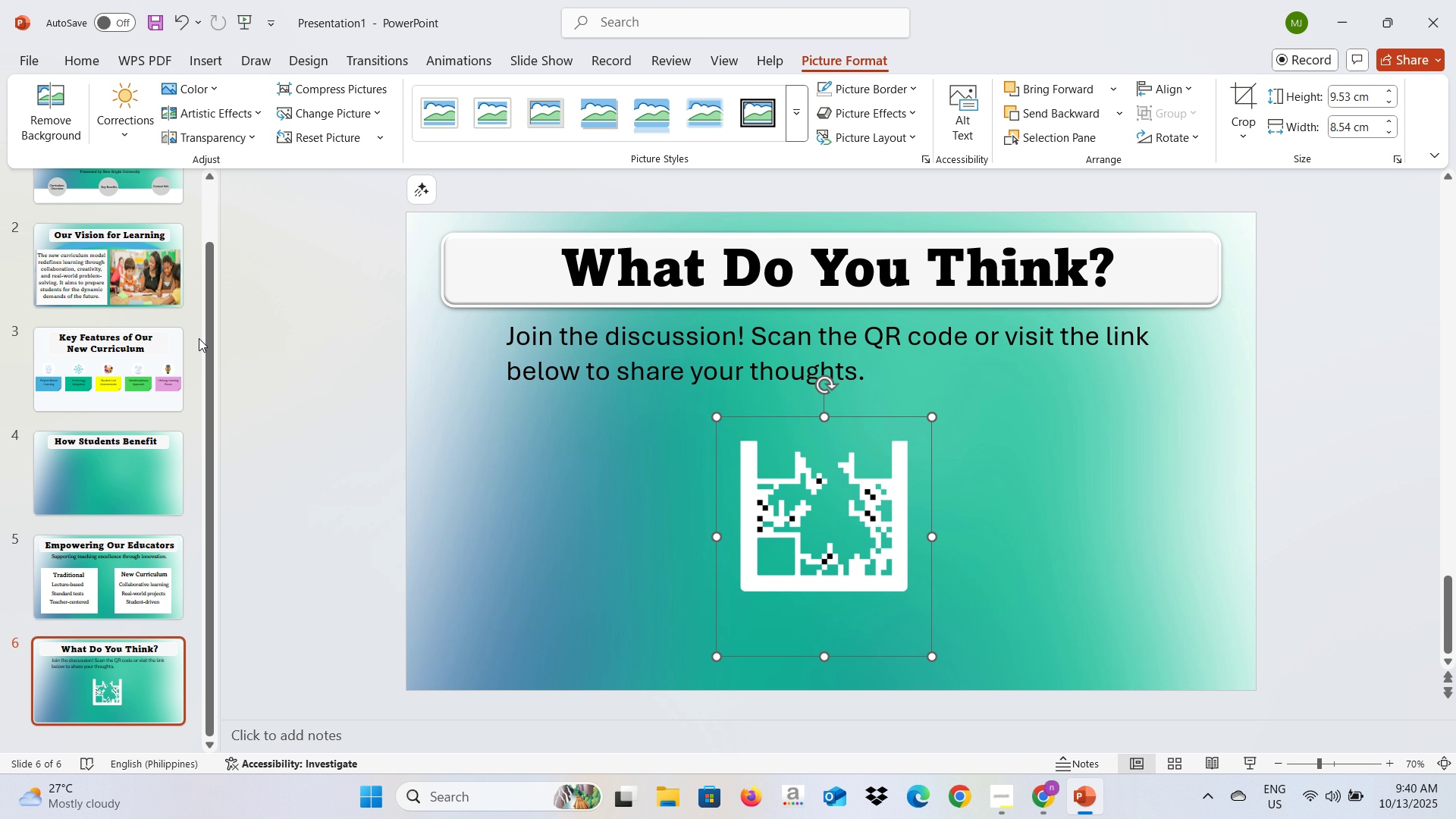 
left_click([318, 371])
 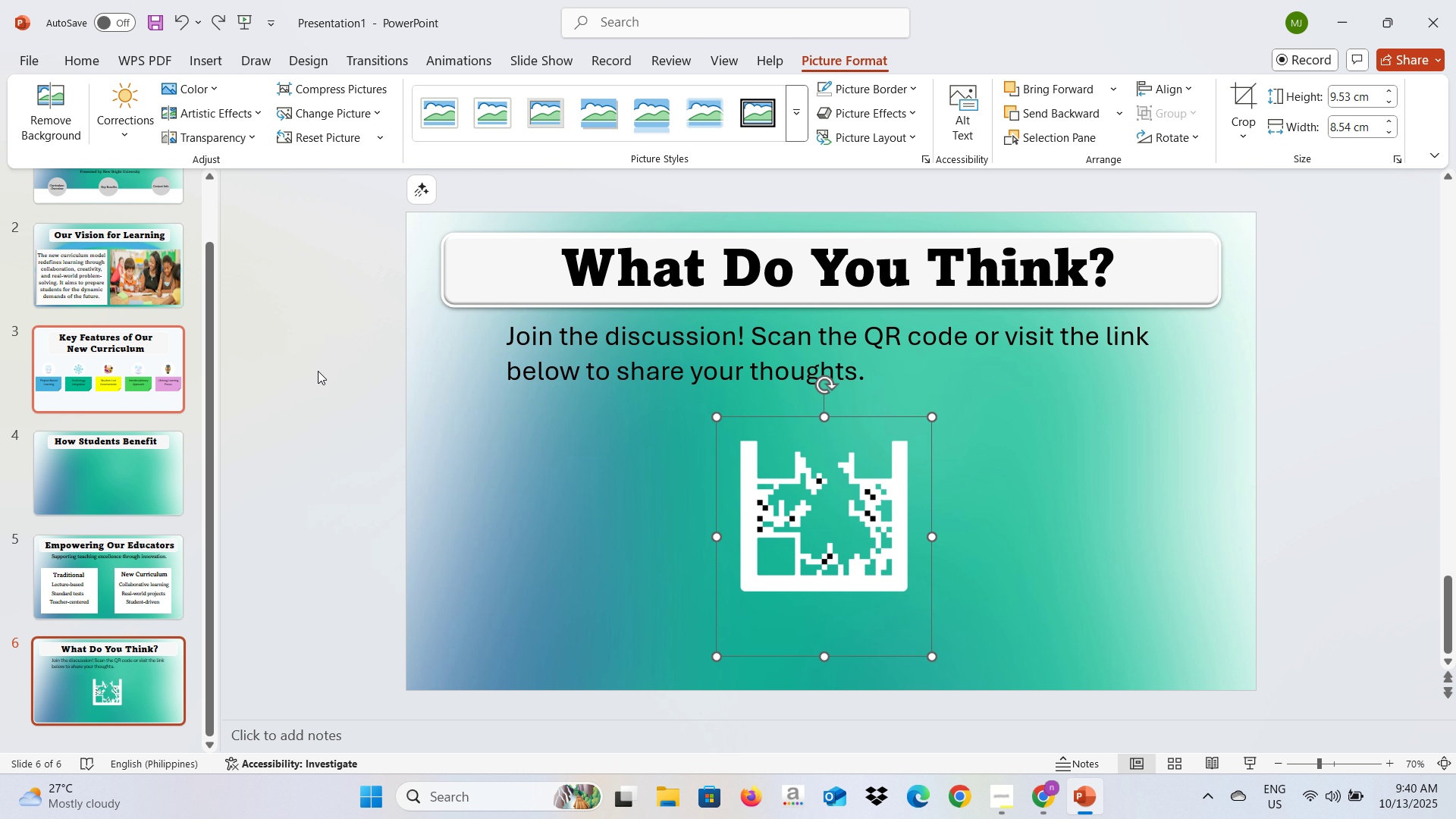 
key(Control+Z)
 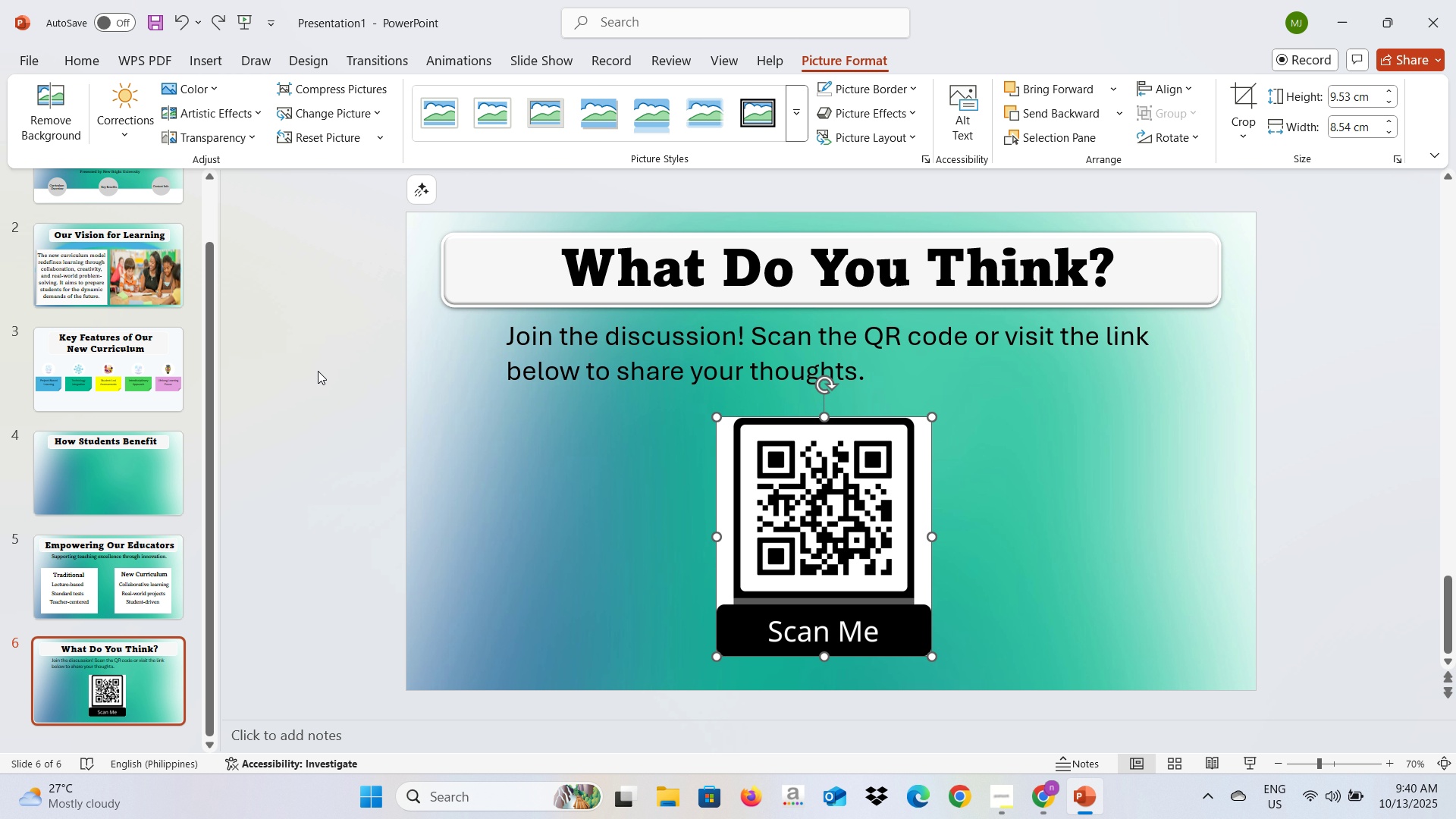 
wait(30.87)
 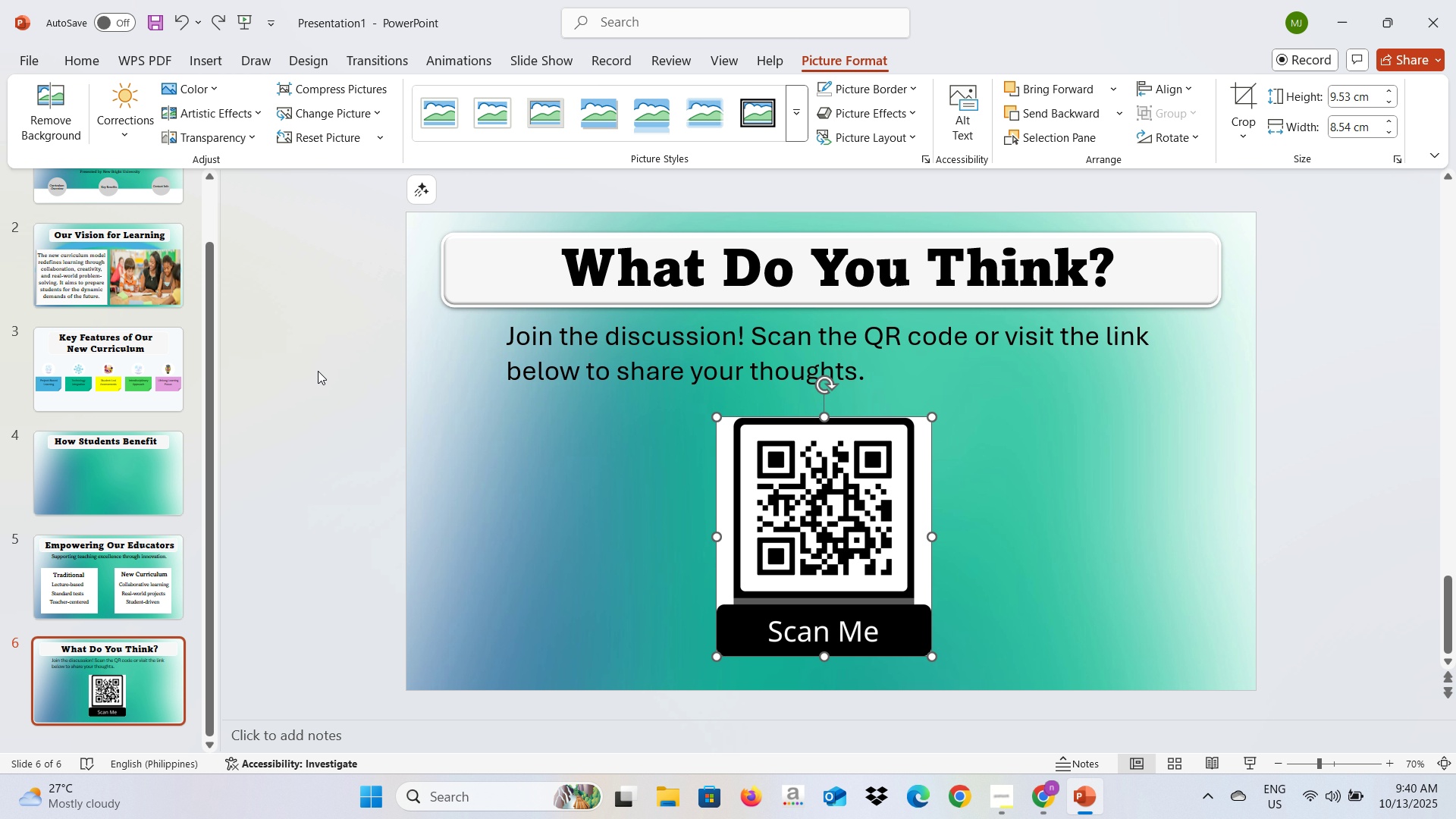 
left_click([956, 810])
 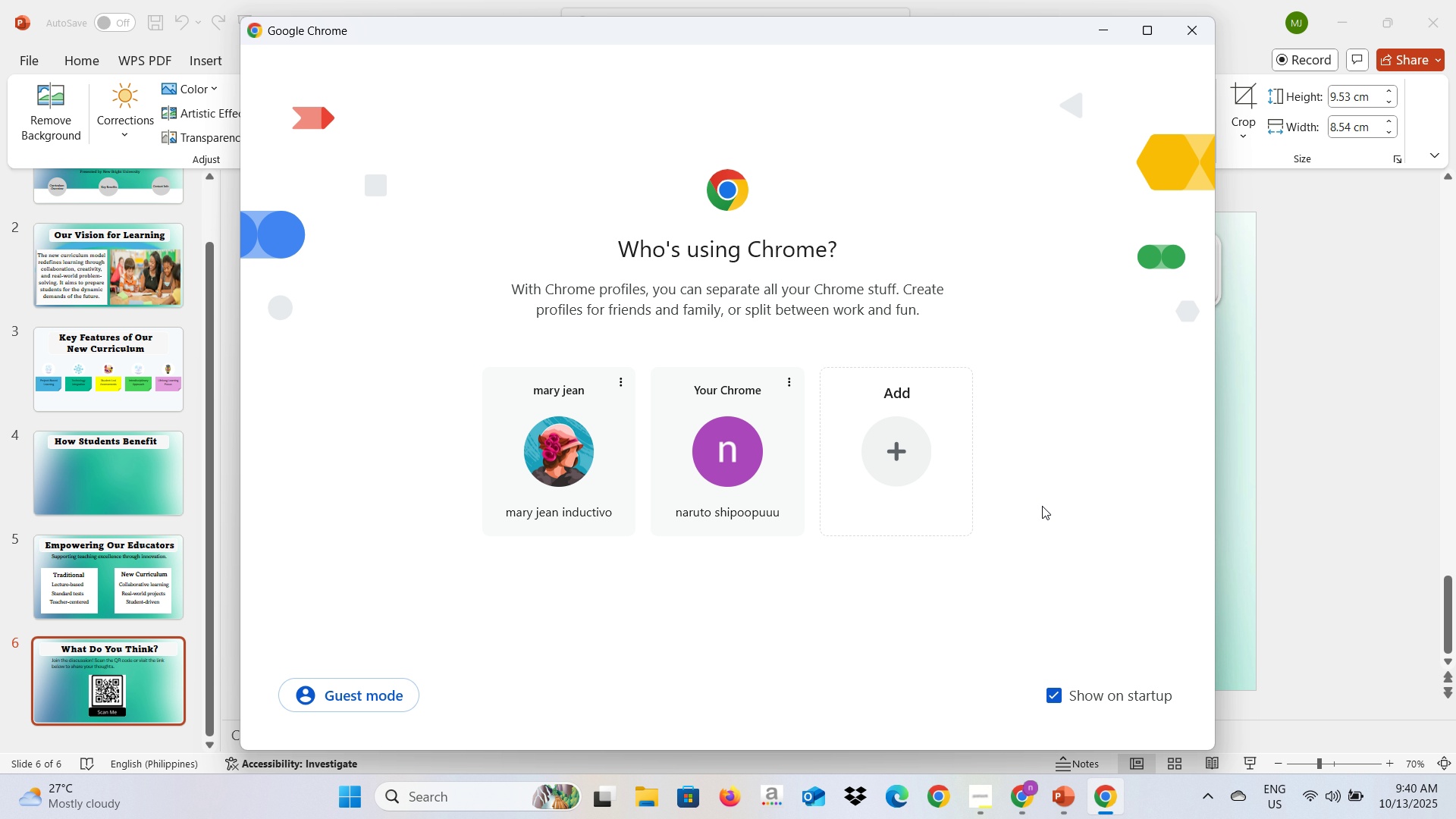 
left_click([592, 495])
 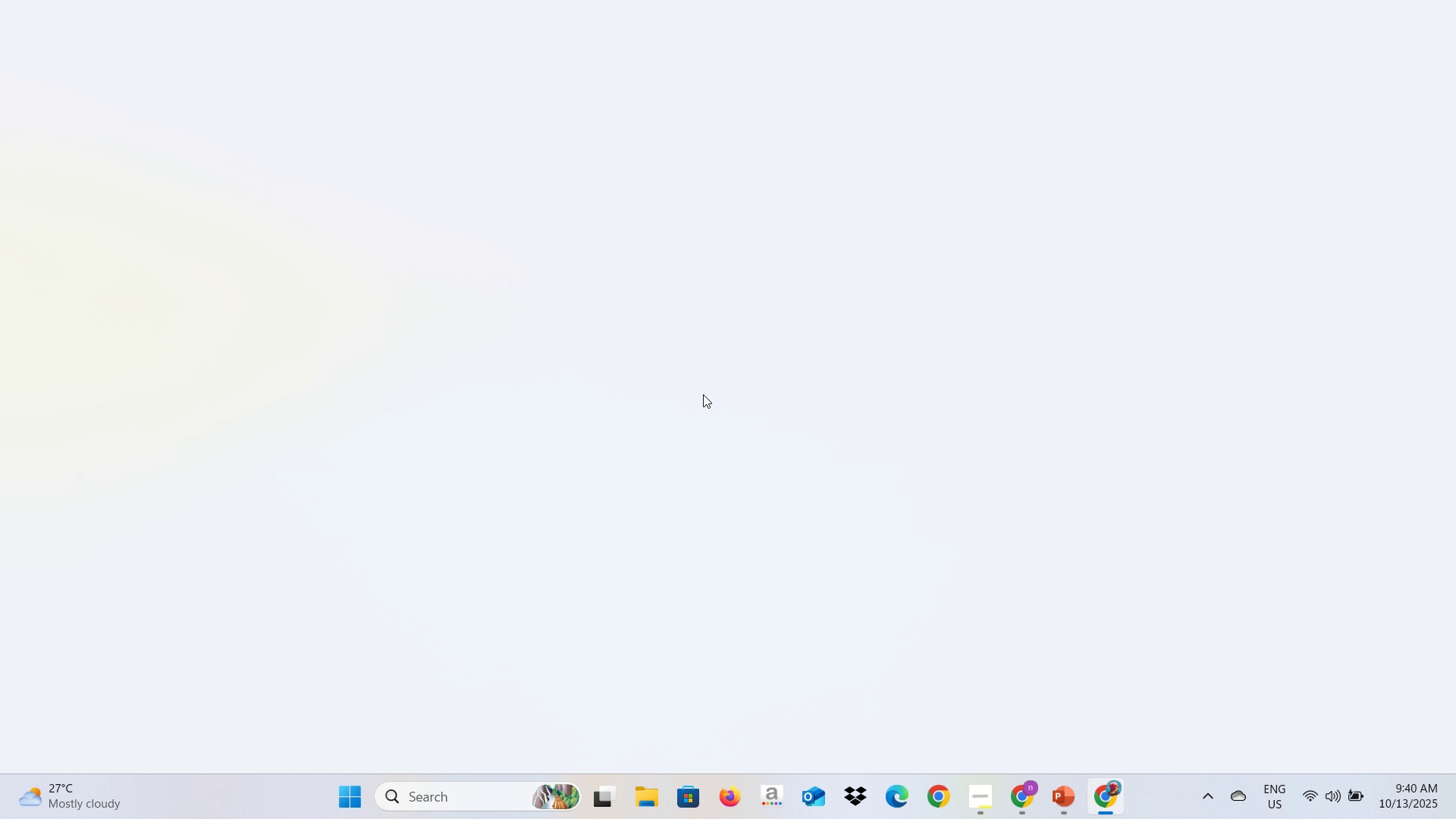 
wait(6.72)
 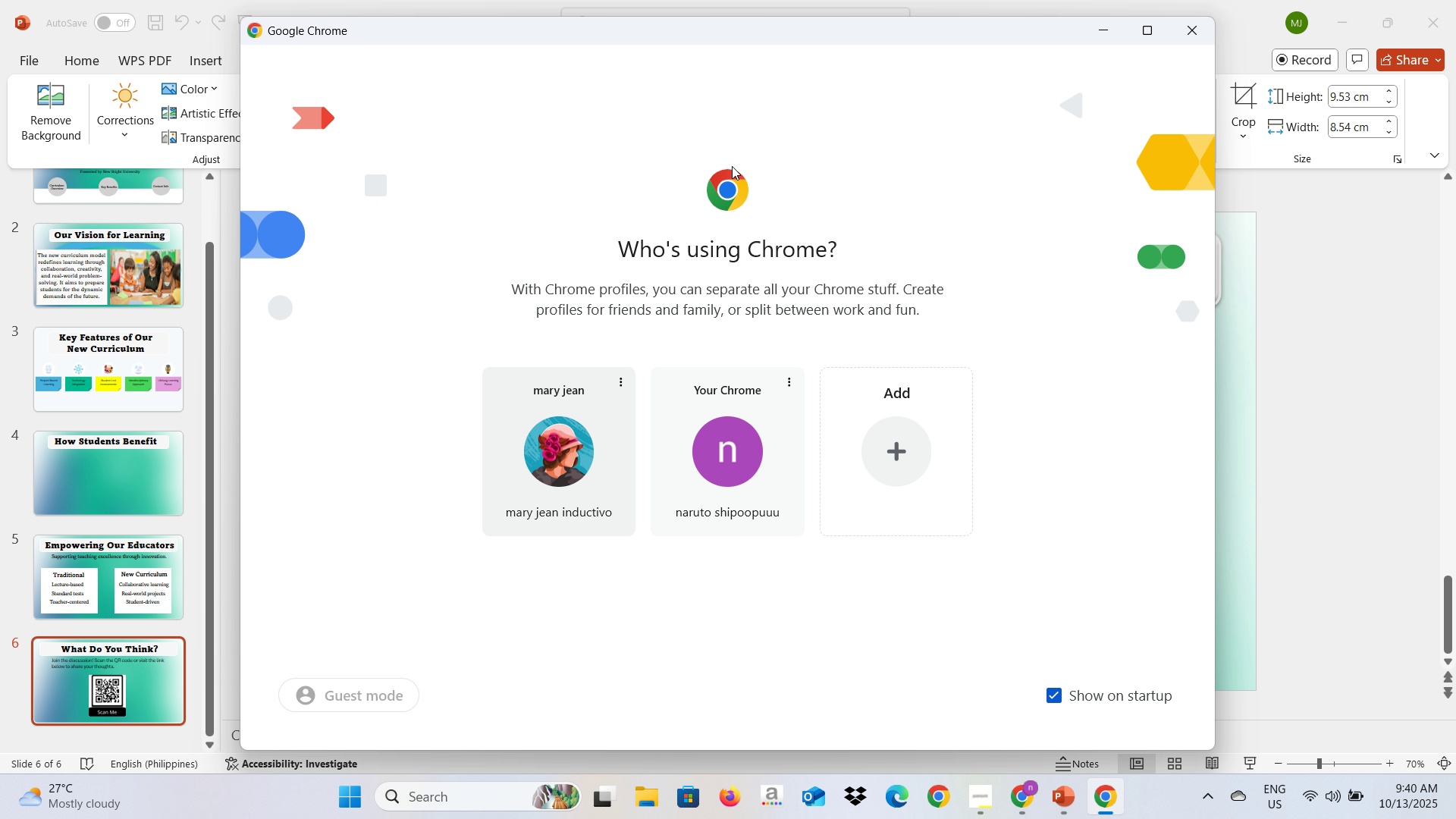 
left_click([272, 66])
 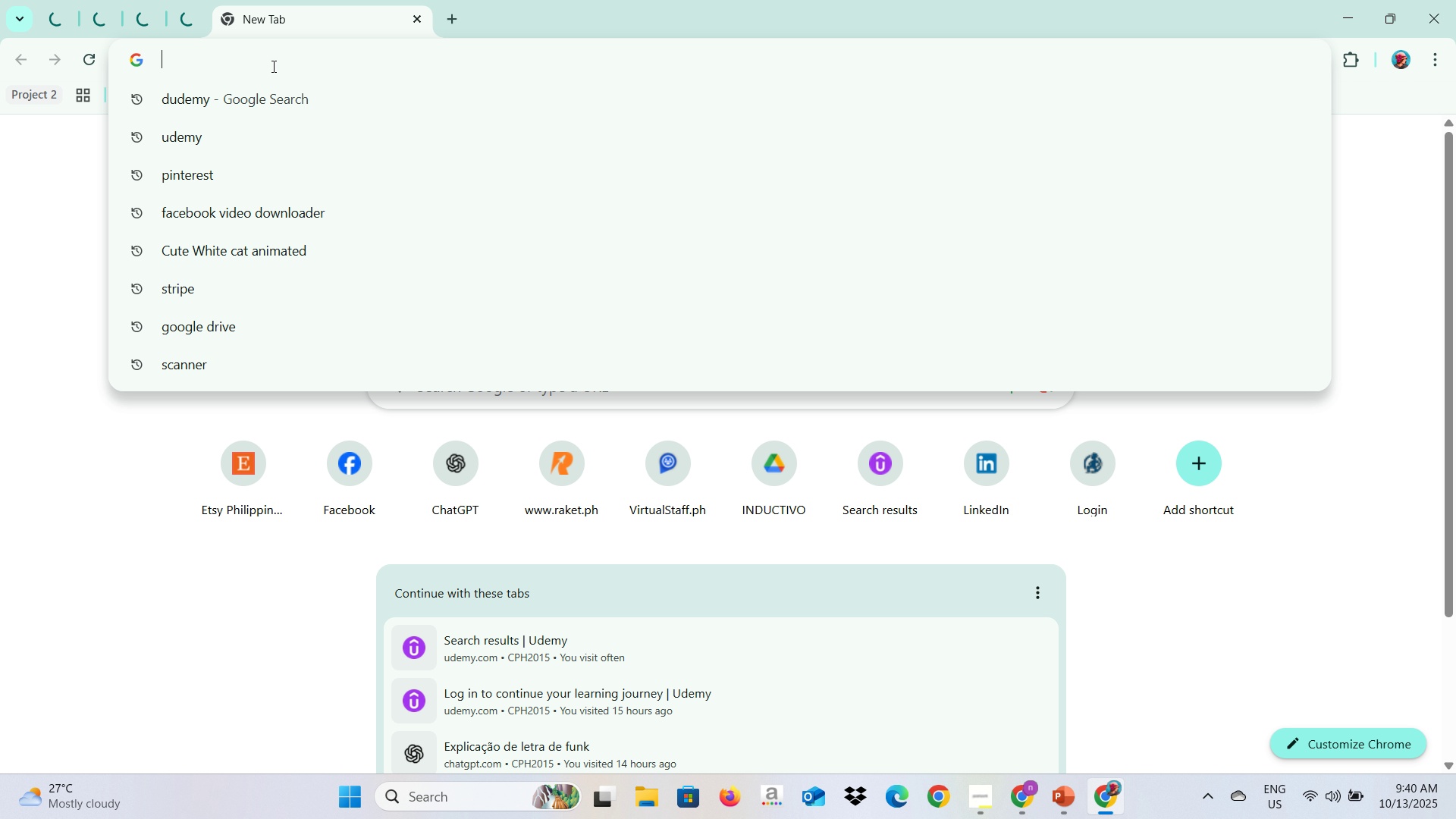 
type(synthesia)
 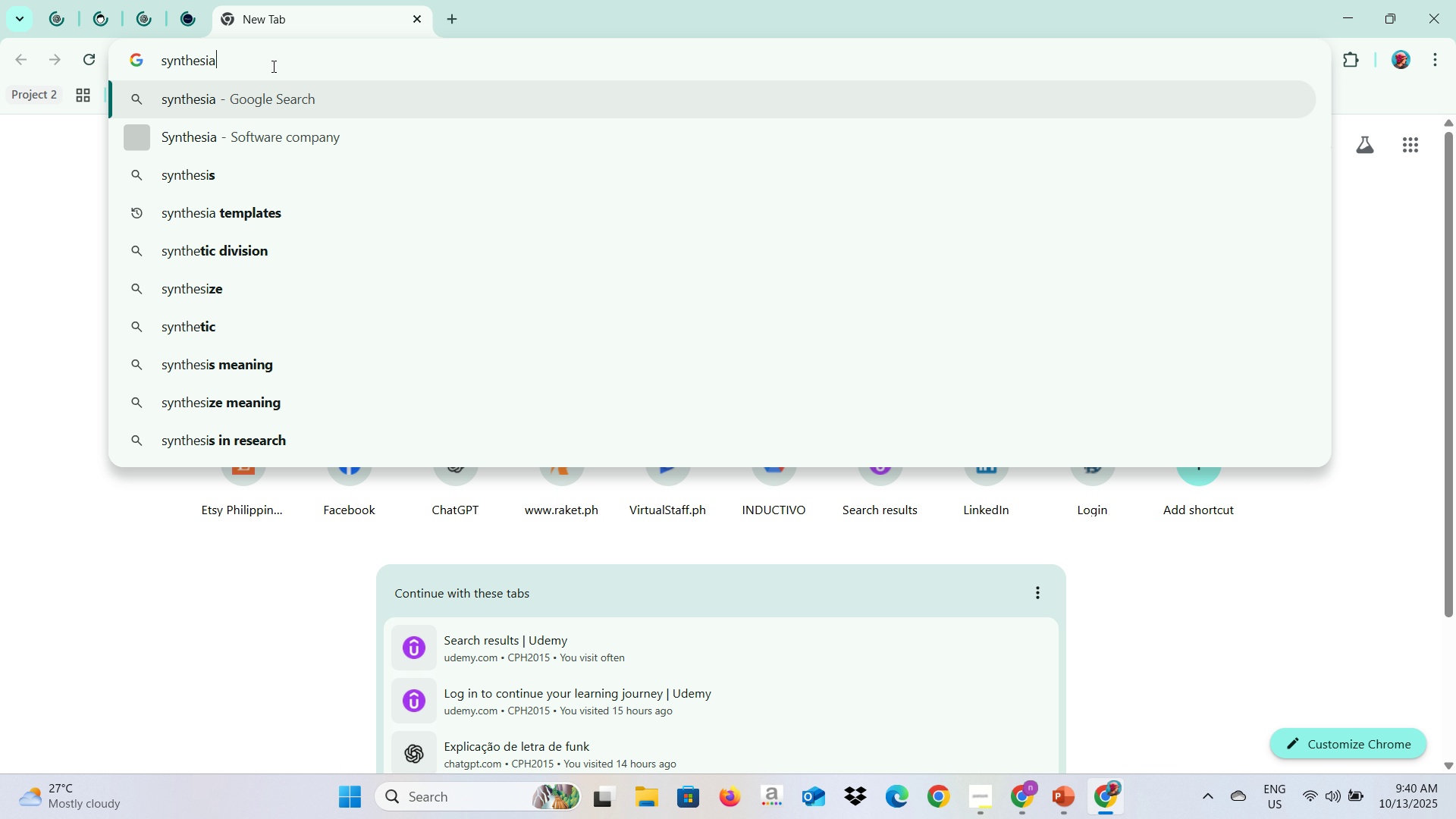 
key(Enter)
 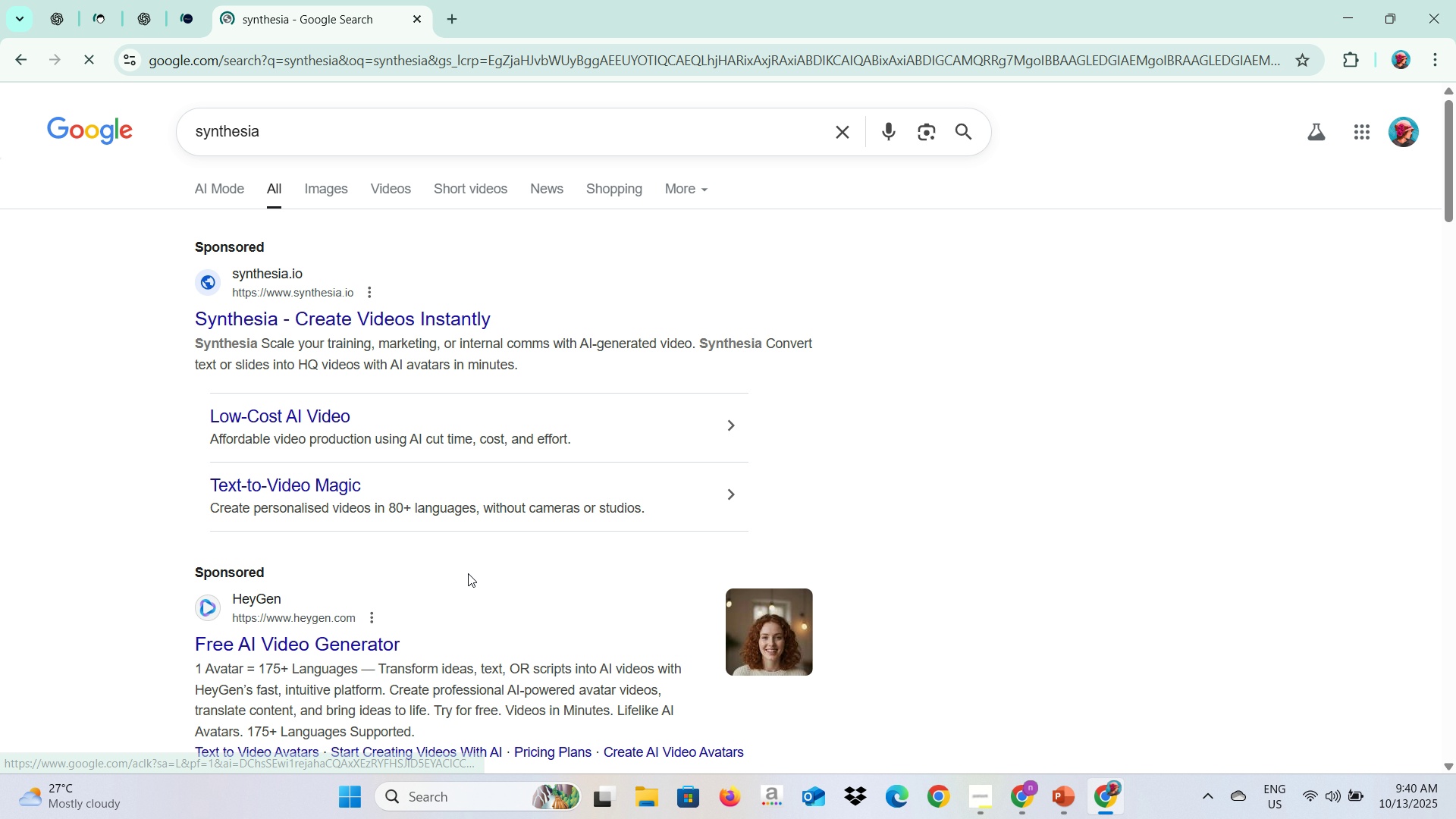 
scroll: coordinate [411, 561], scroll_direction: down, amount: 2.0
 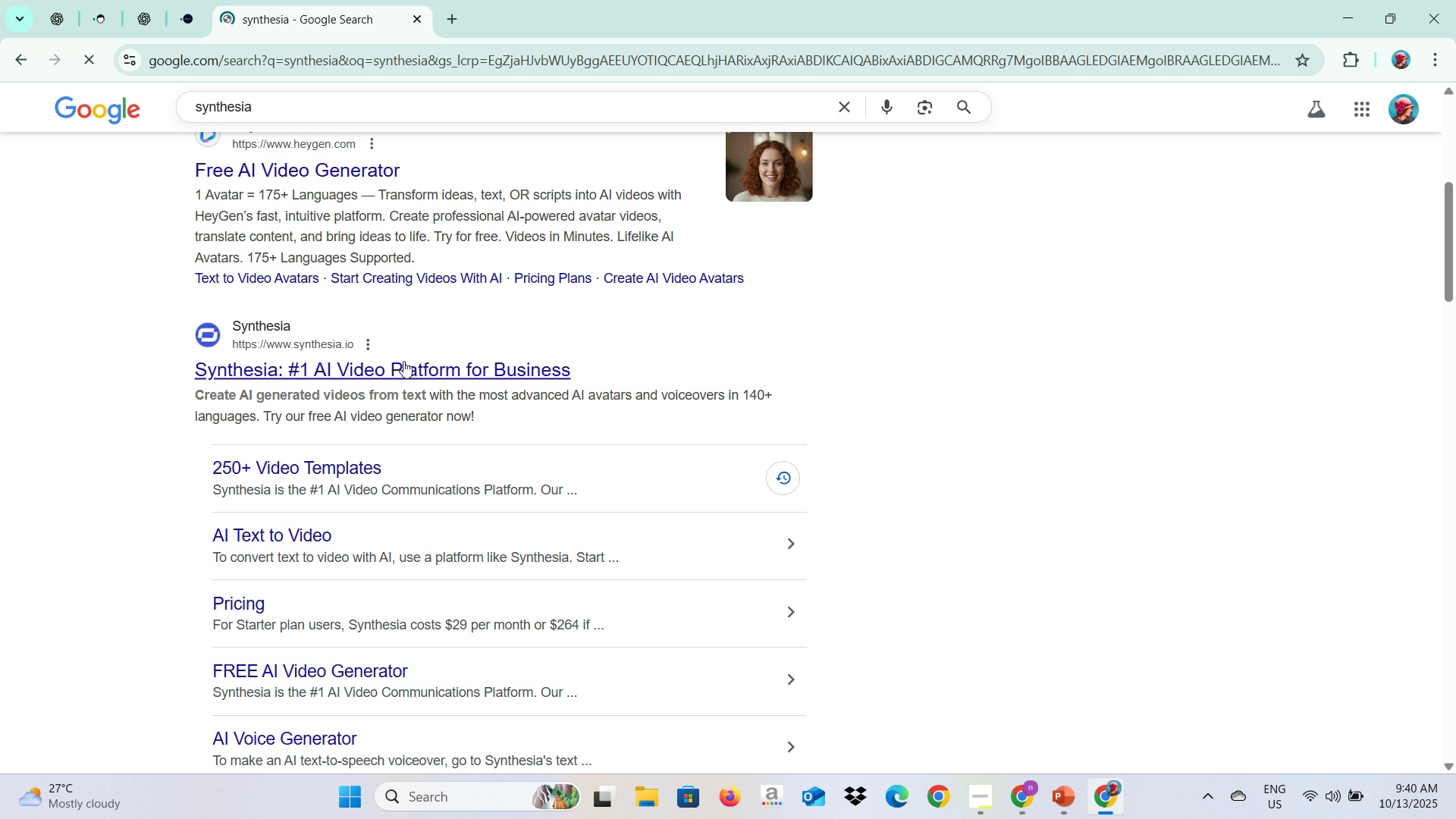 
left_click([403, 358])
 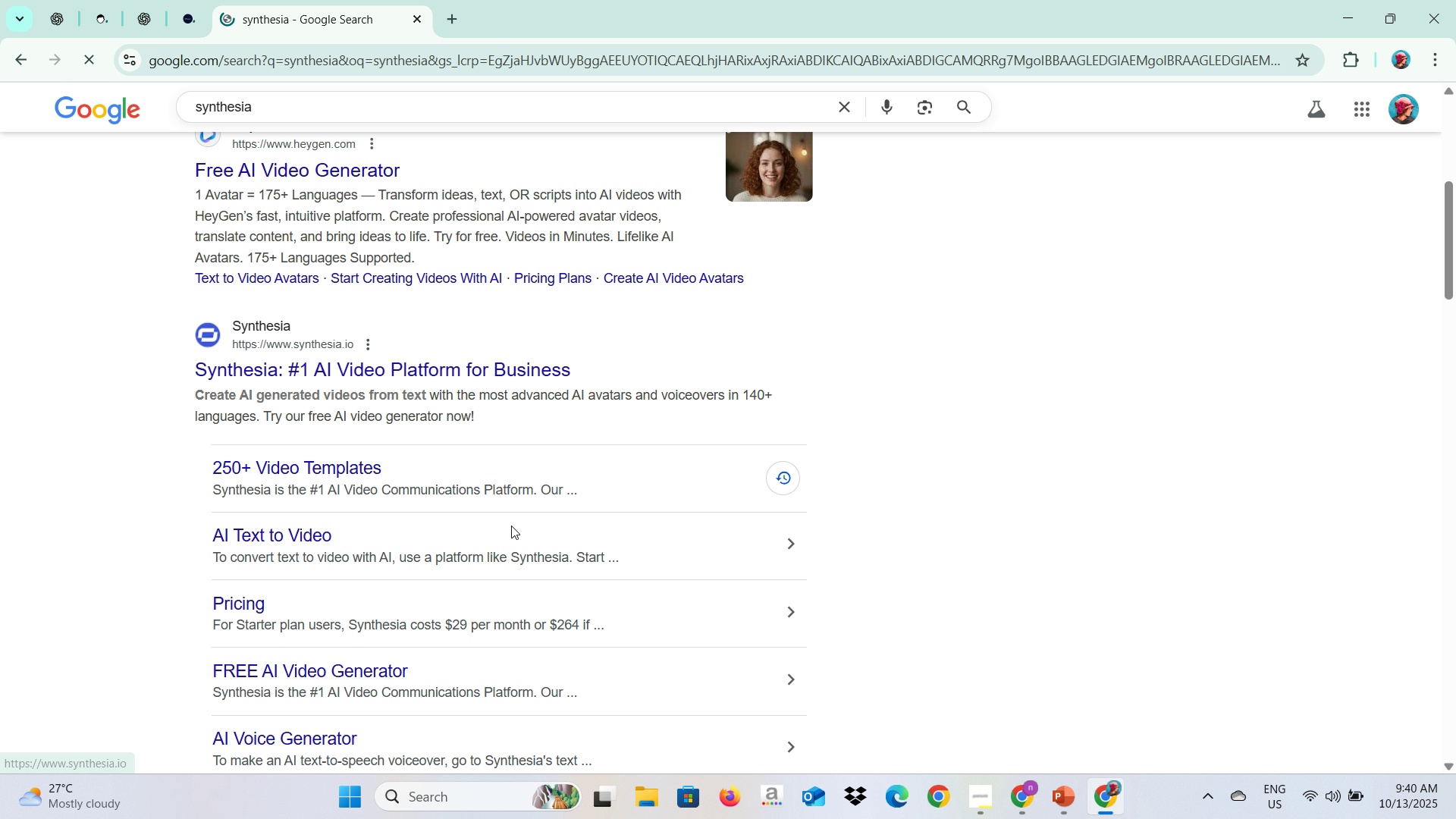 
key(Alt+AltLeft)
 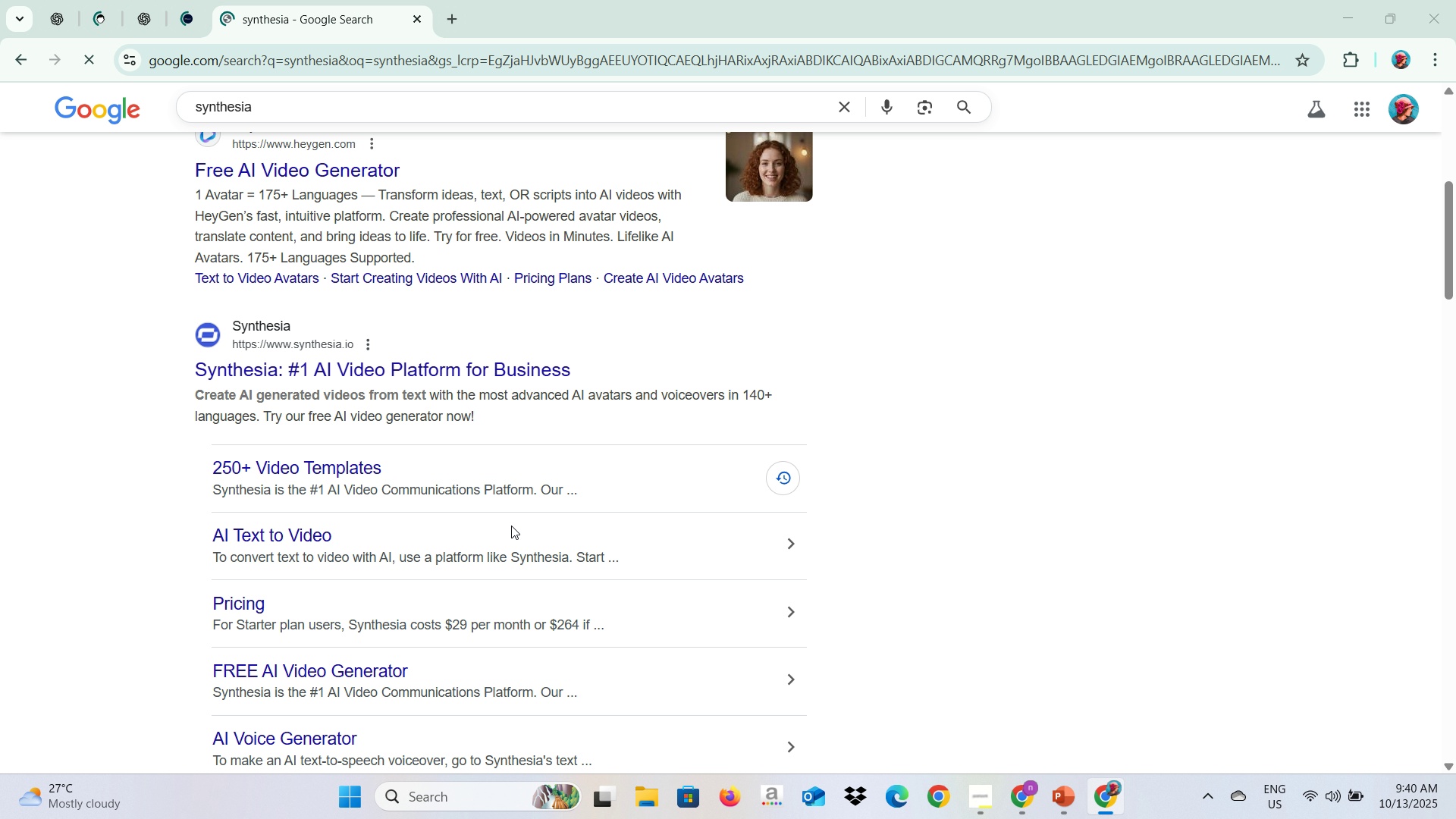 
key(Alt+Tab)
 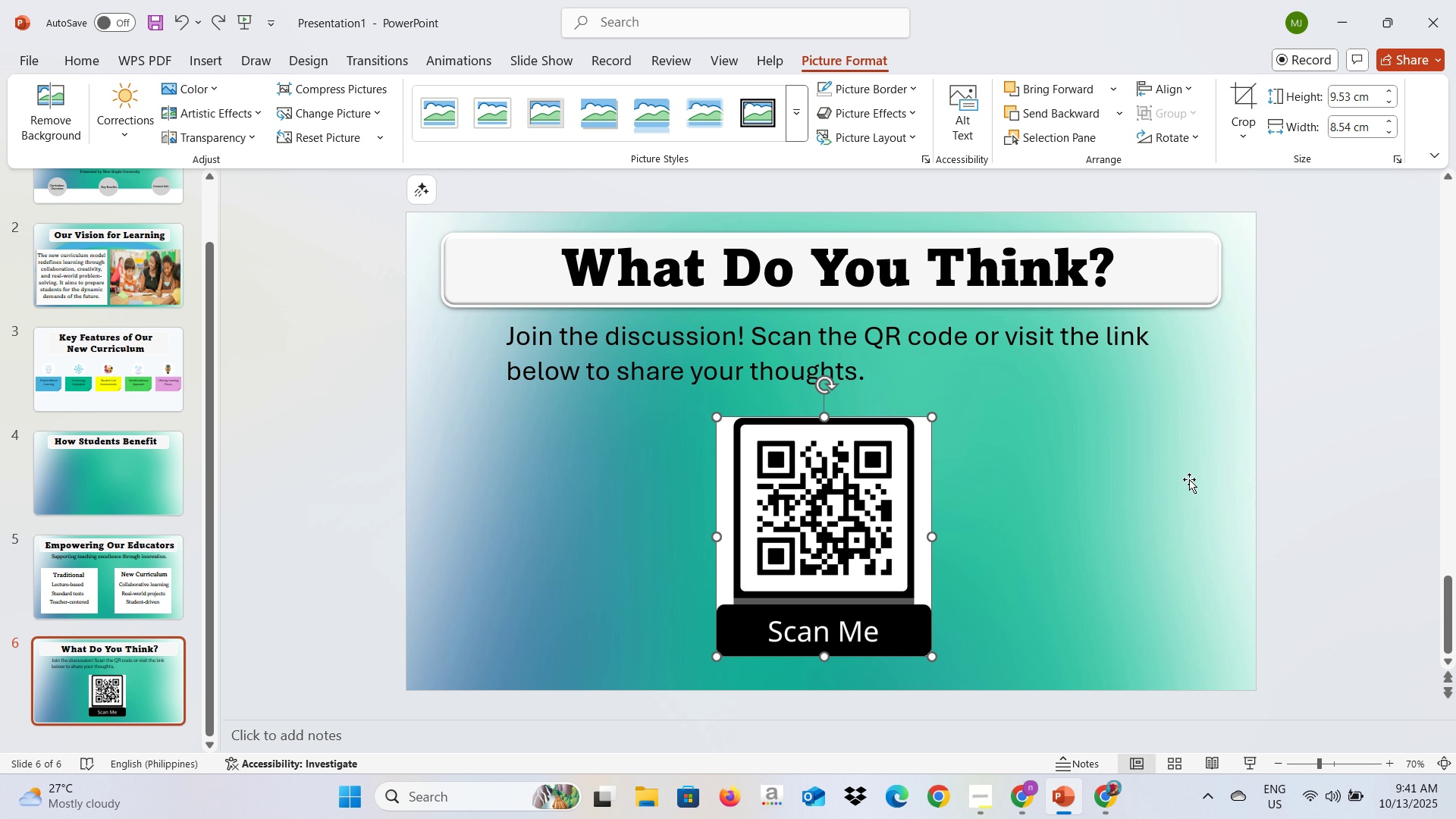 
left_click([1237, 467])
 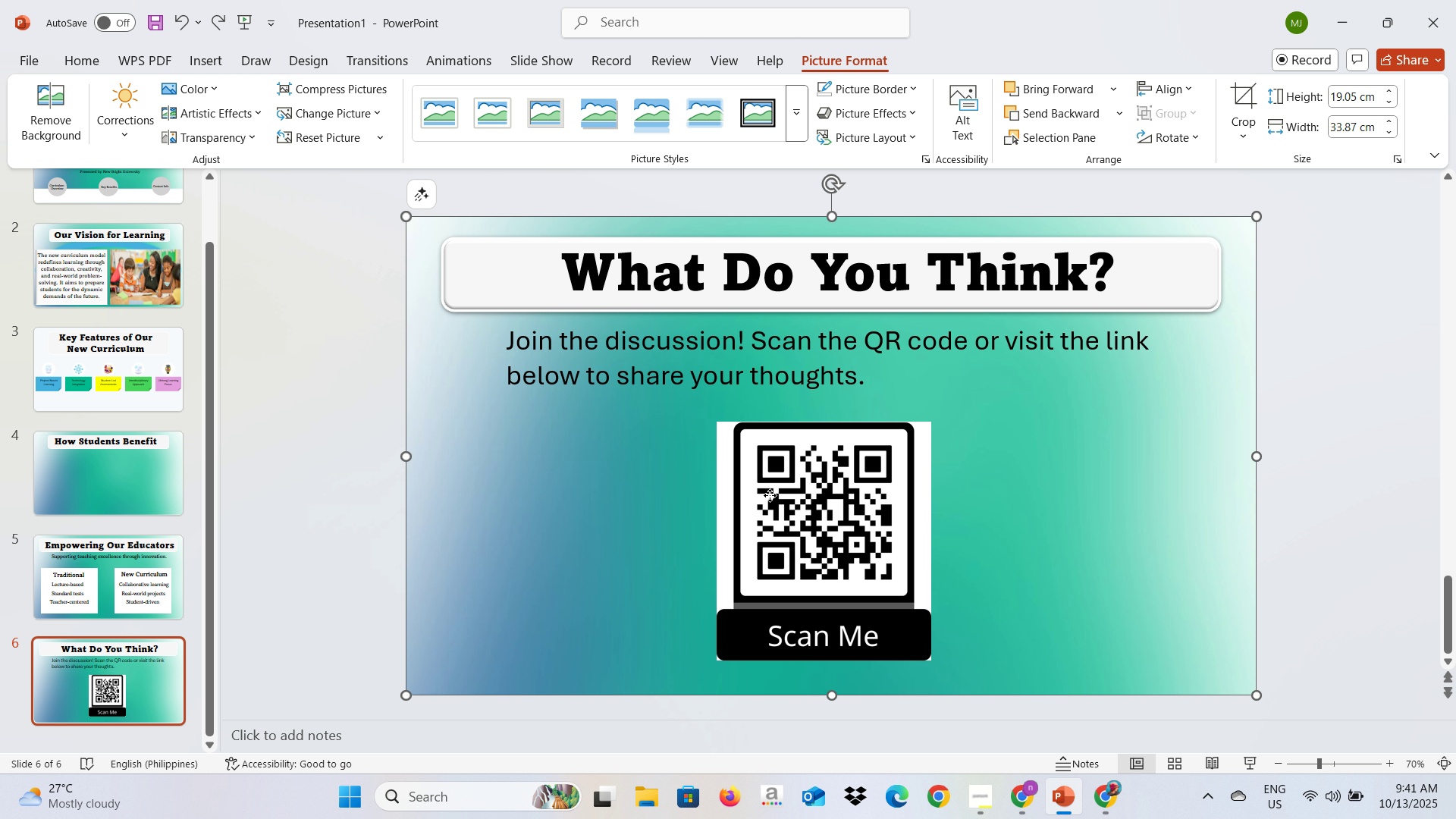 
left_click([770, 495])
 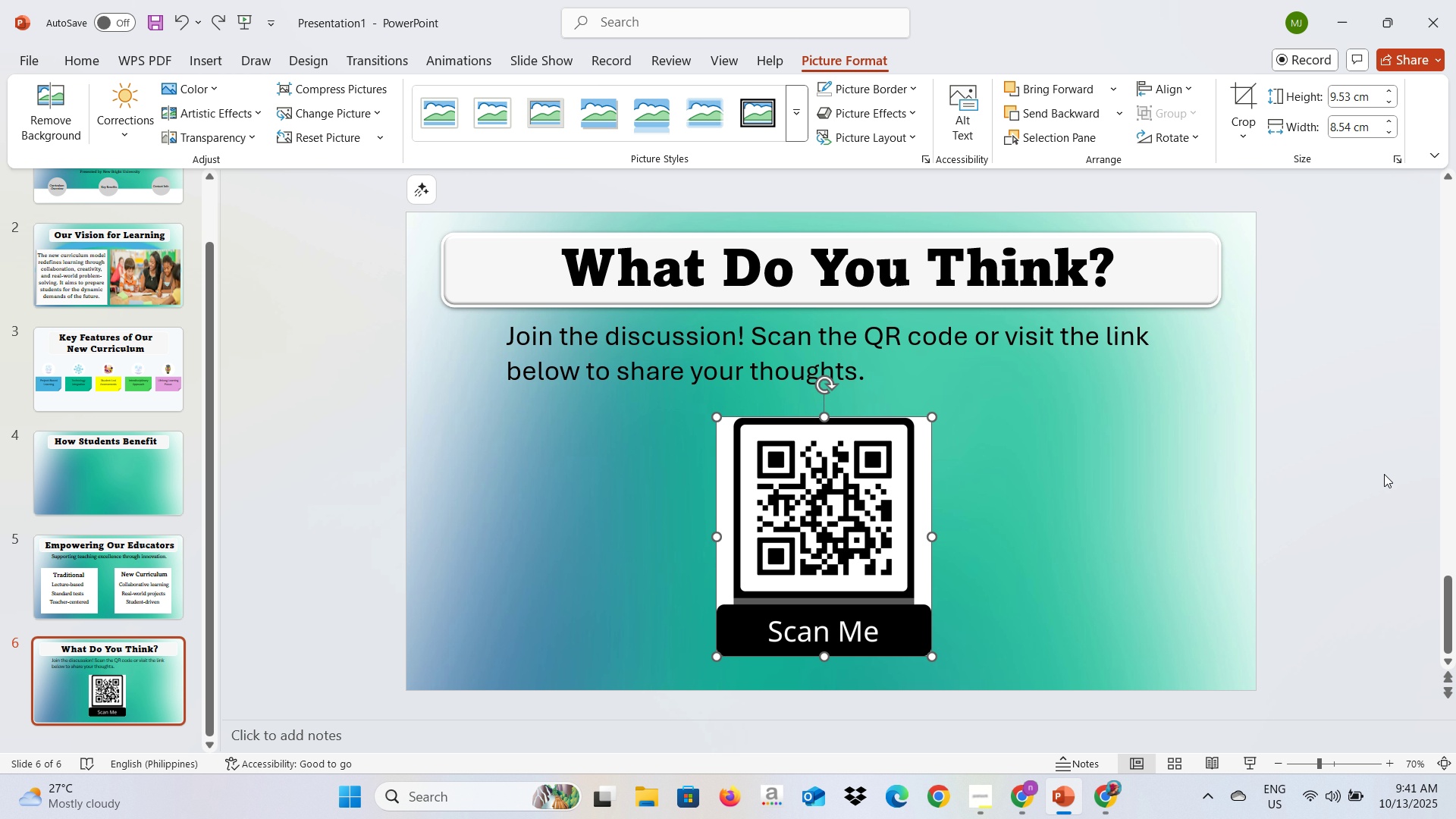 
left_click([1384, 474])
 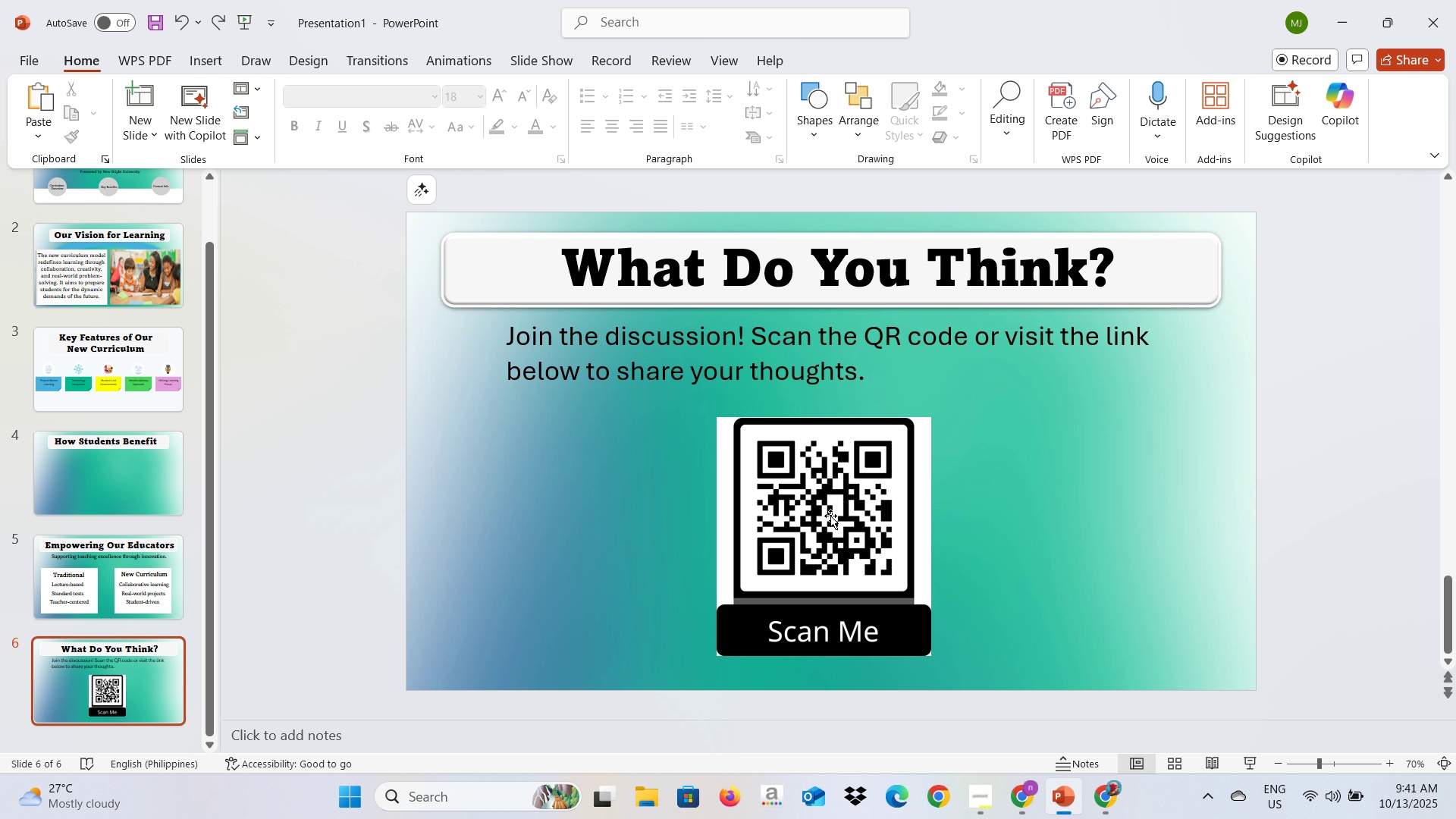 
left_click([821, 522])
 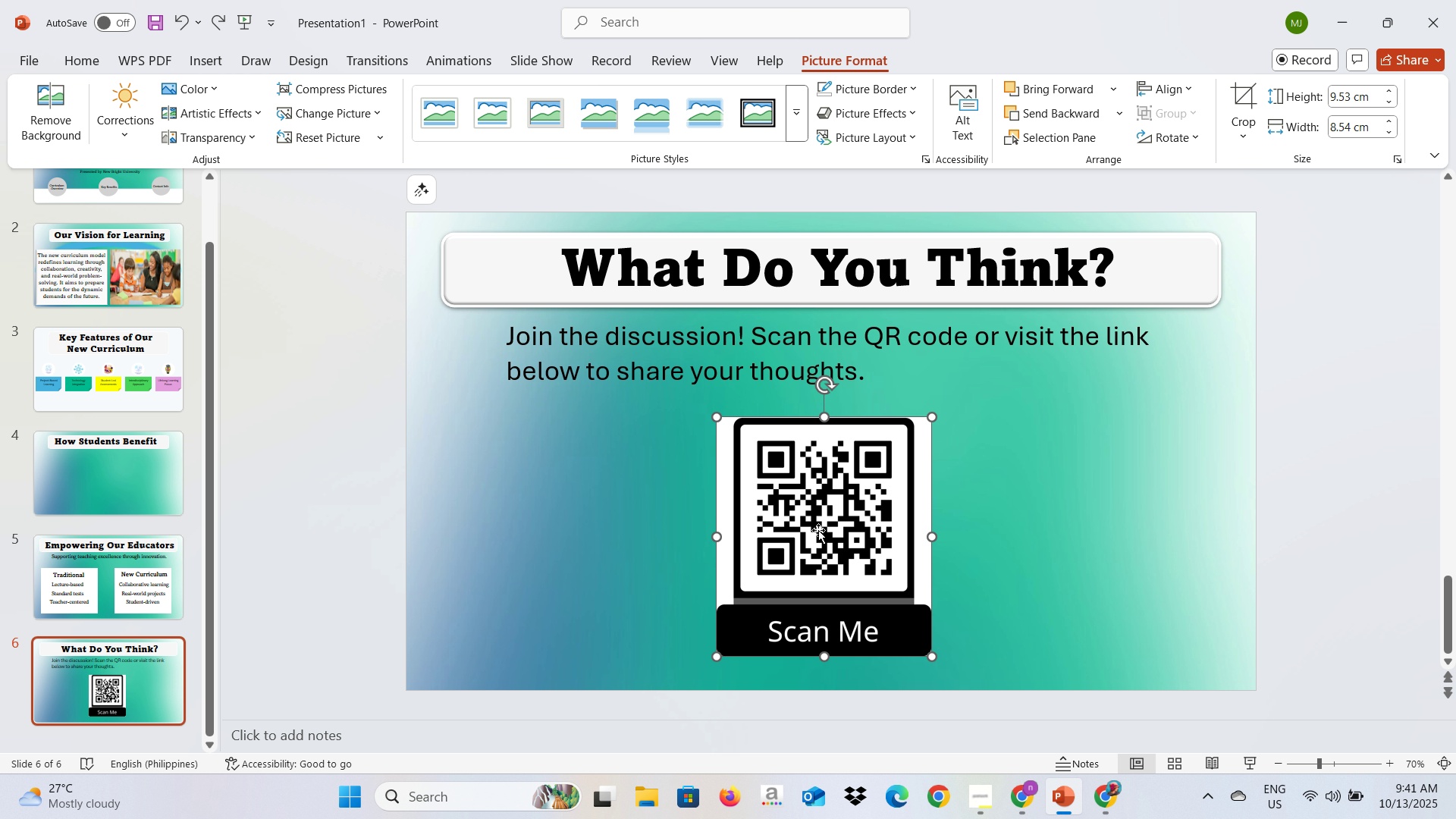 
left_click_drag(start_coordinate=[817, 527], to_coordinate=[648, 522])
 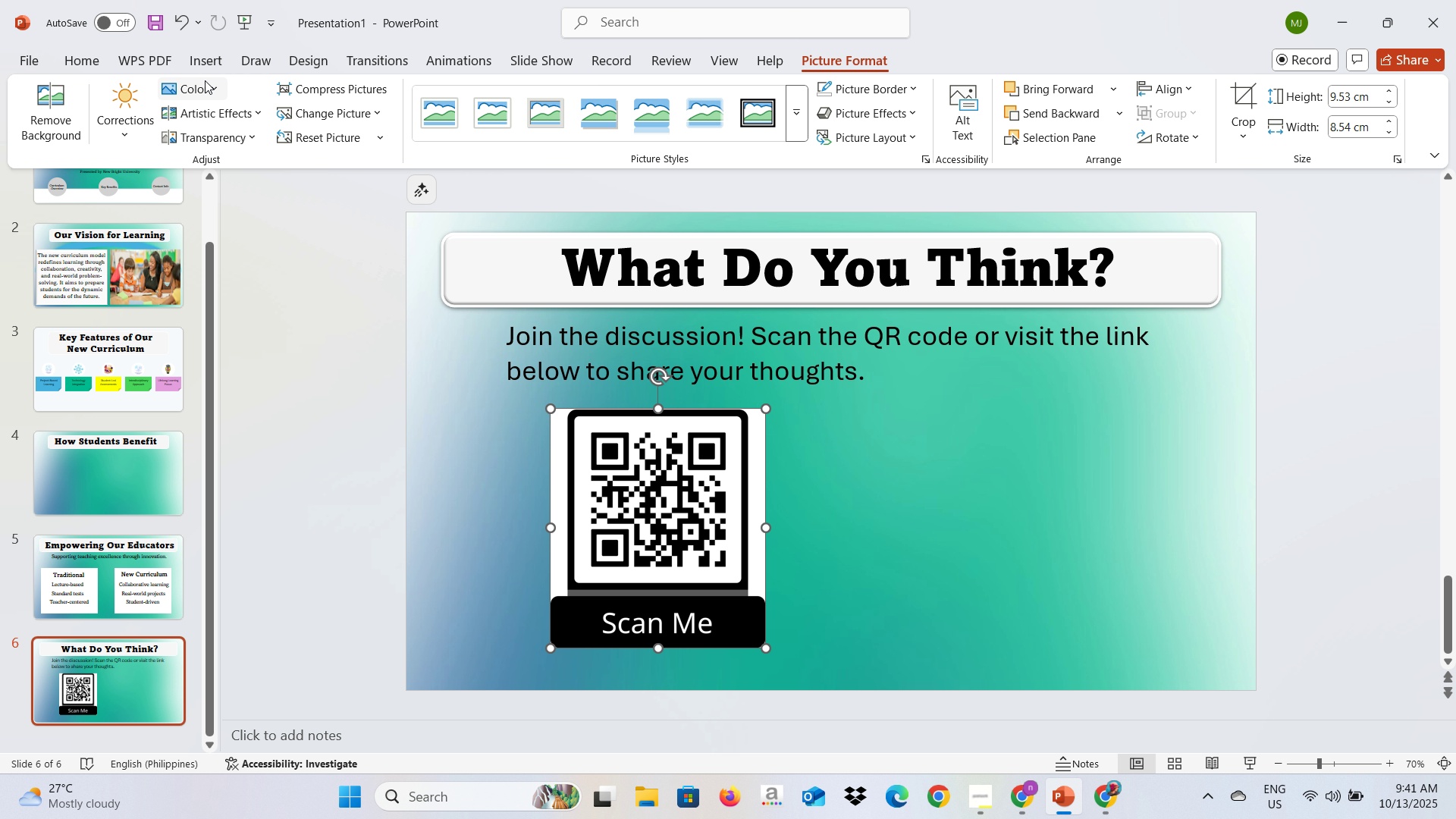 
left_click([198, 62])
 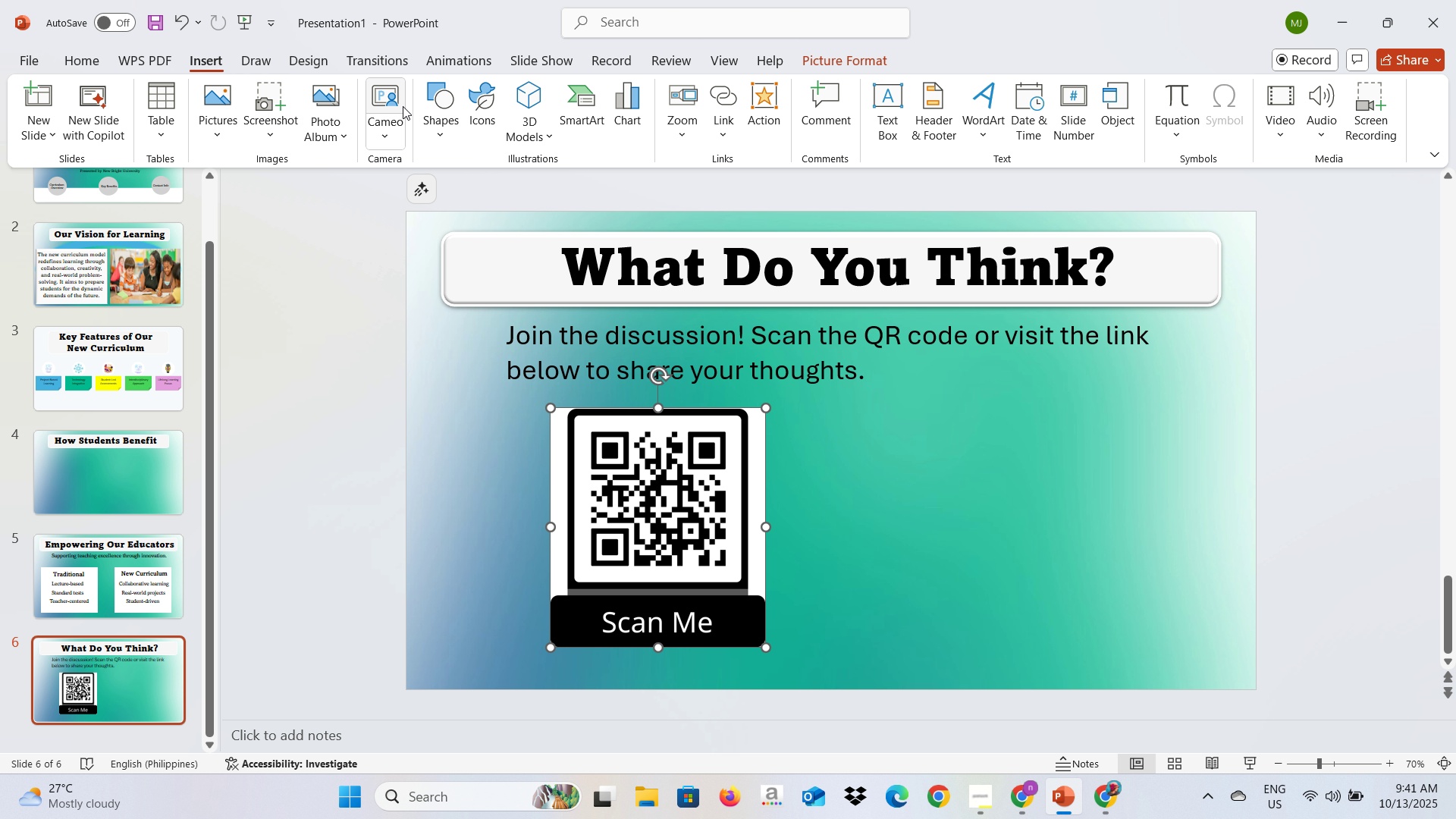 
left_click([434, 99])
 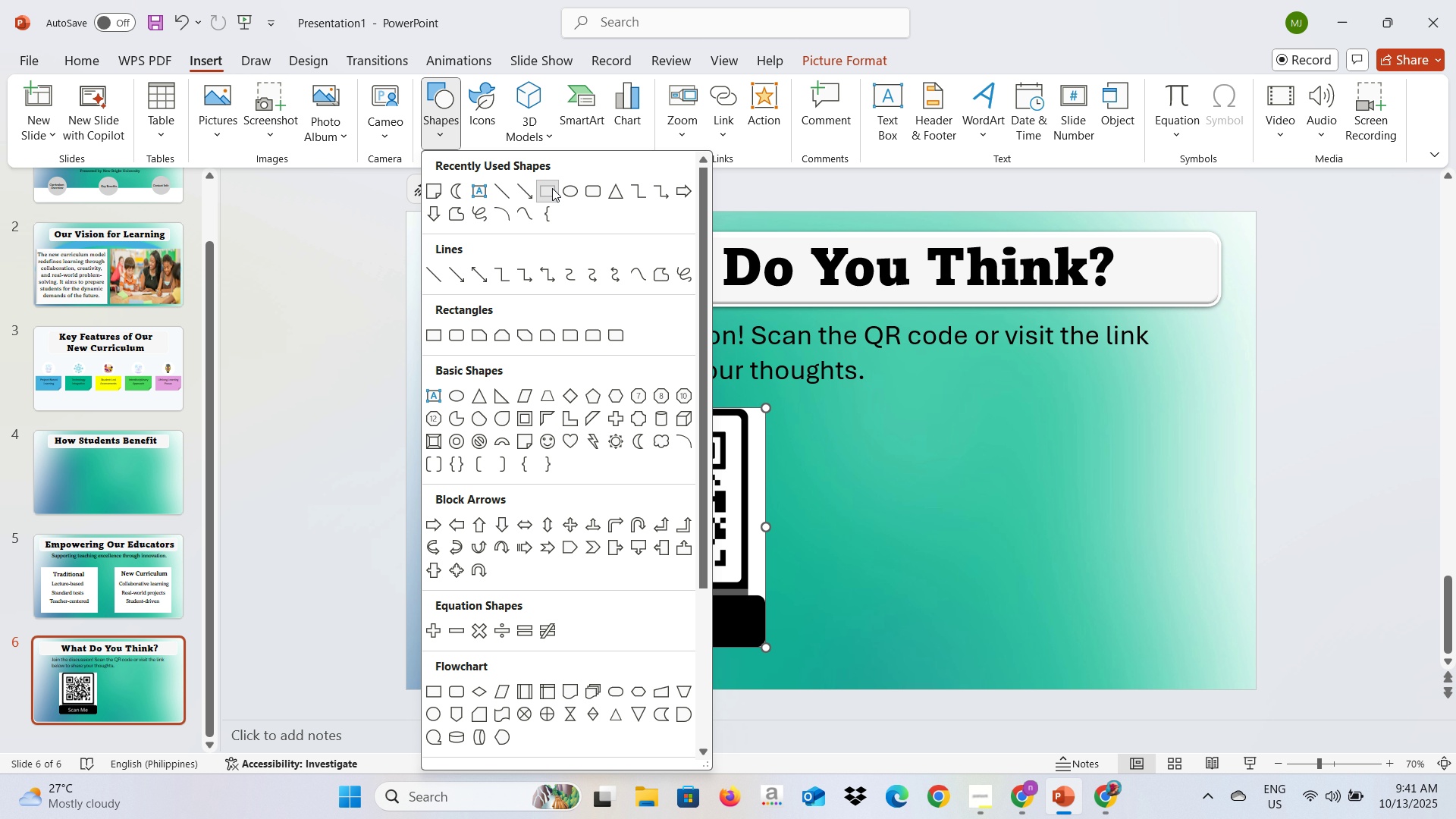 
left_click([552, 188])
 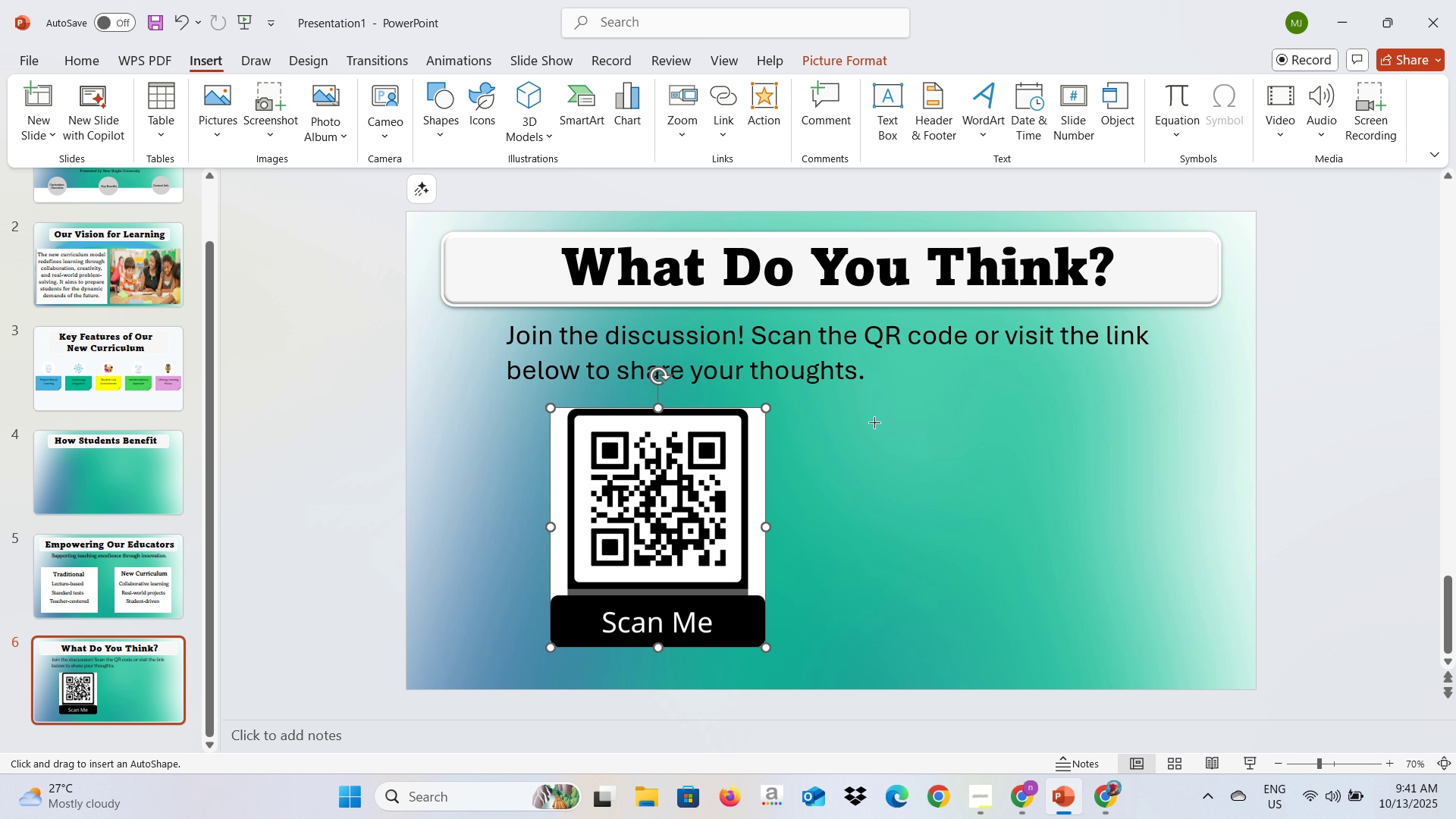 
left_click_drag(start_coordinate=[874, 421], to_coordinate=[1191, 539])
 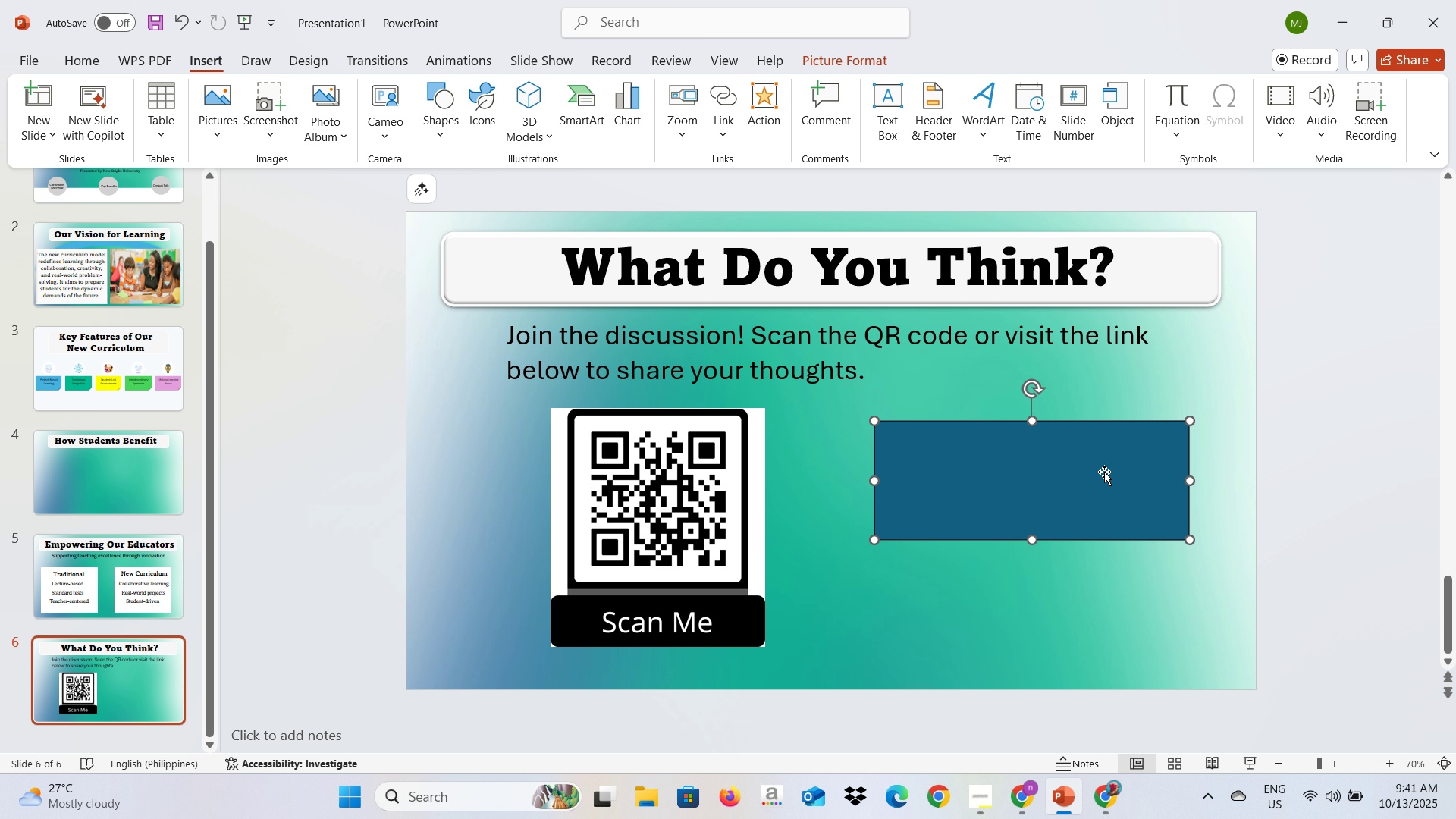 
left_click_drag(start_coordinate=[1104, 472], to_coordinate=[1111, 510])
 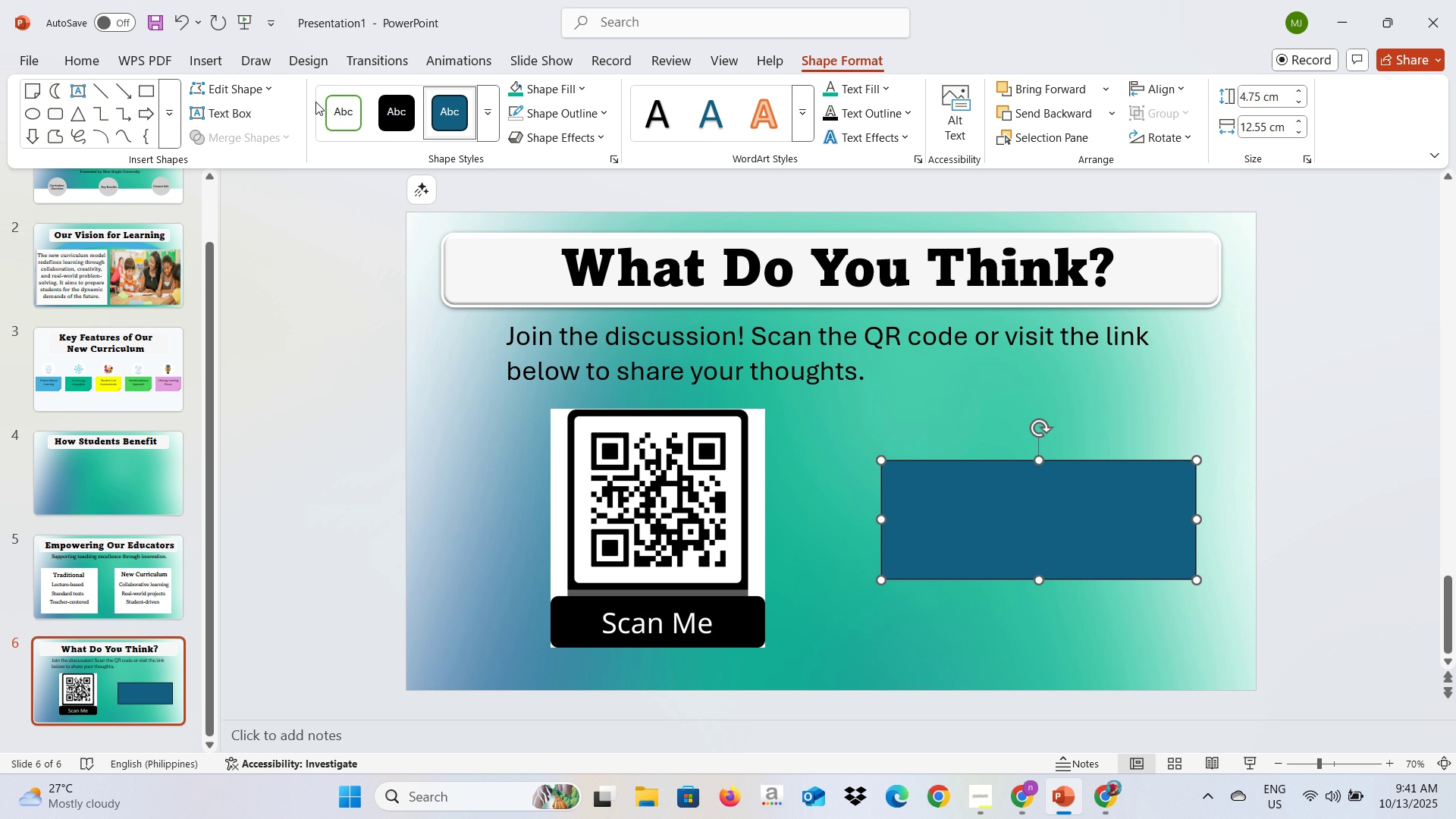 
double_click([322, 97])
 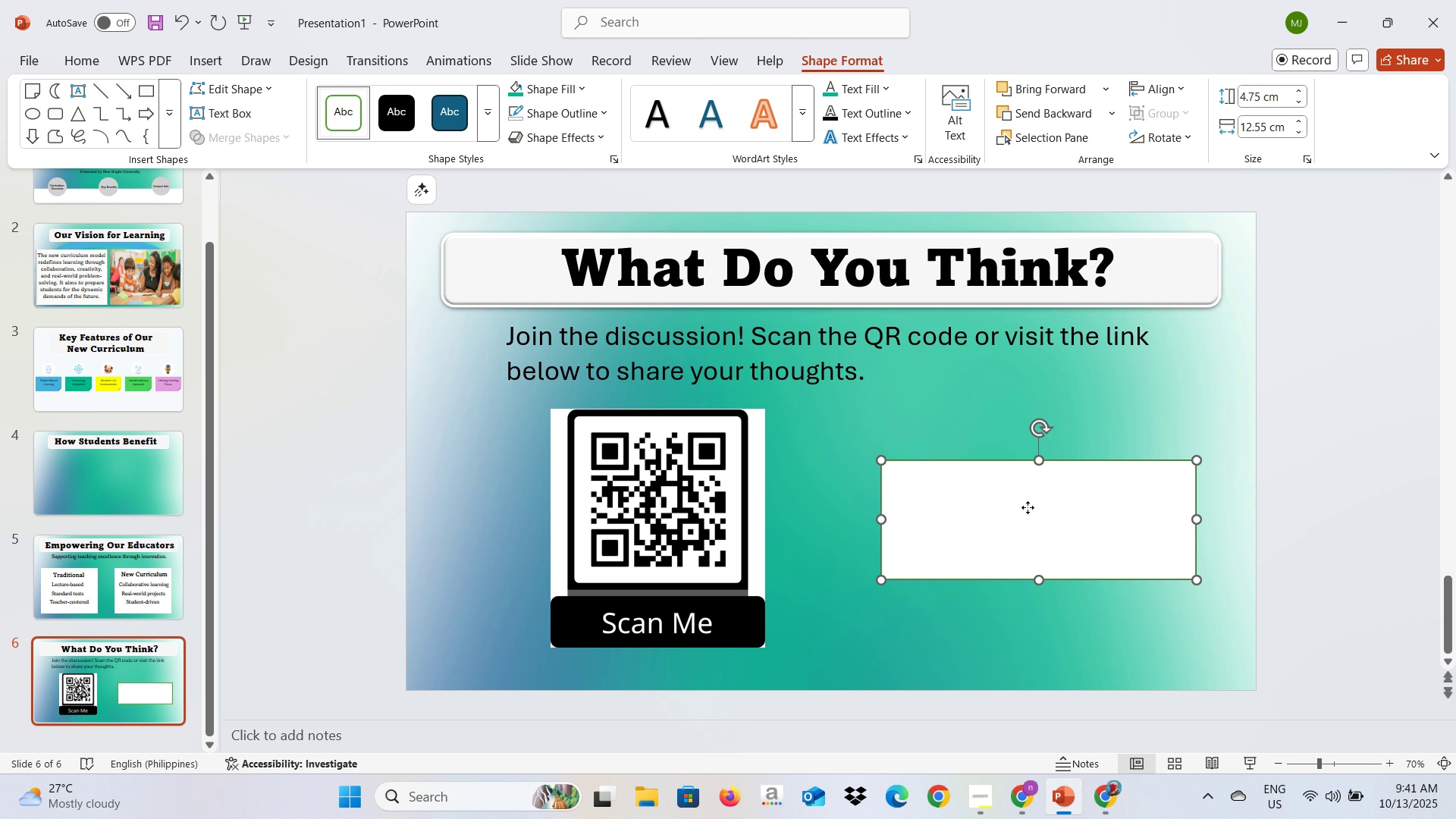 
double_click([1028, 507])
 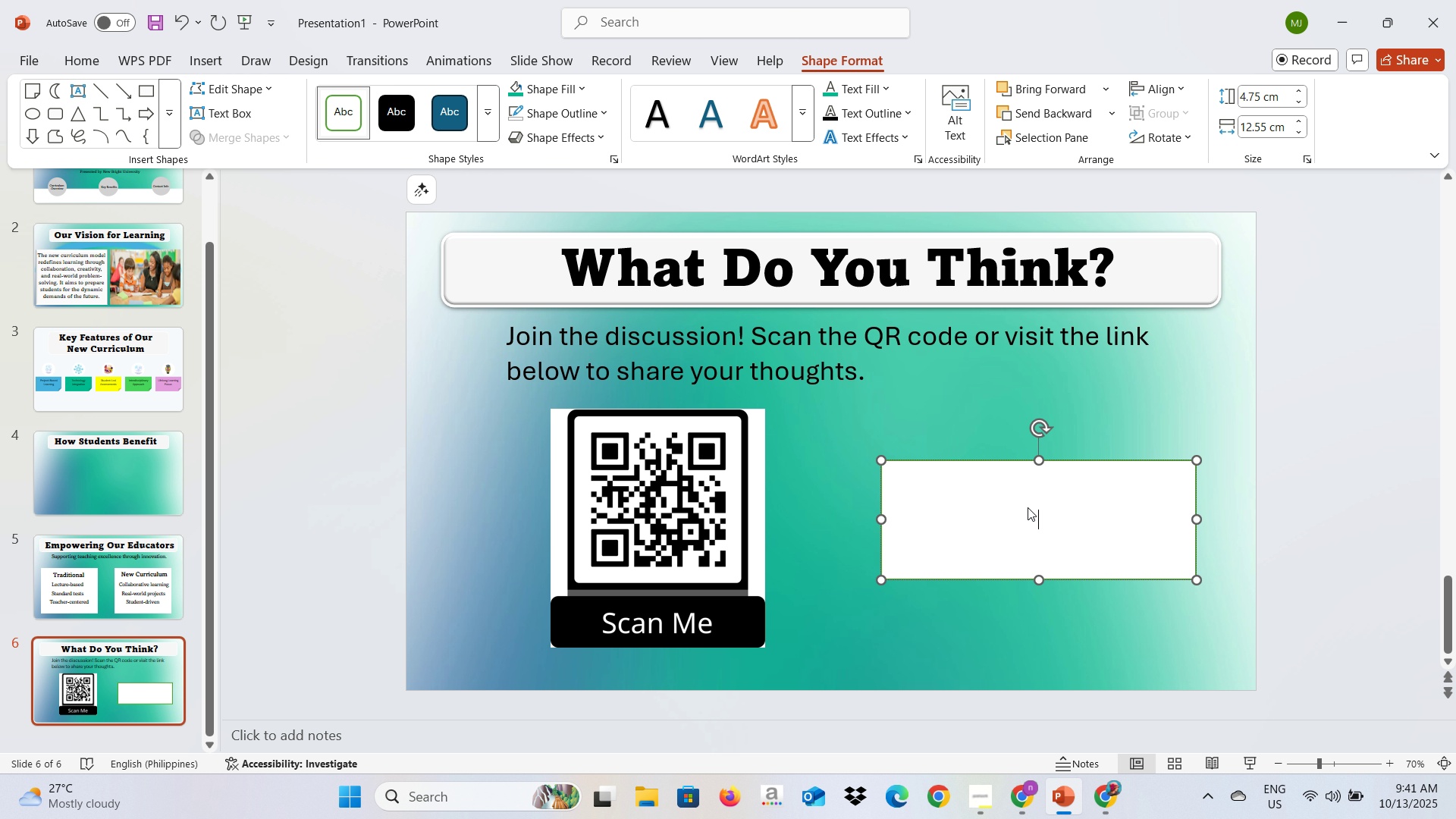 
key(Alt+AltLeft)
 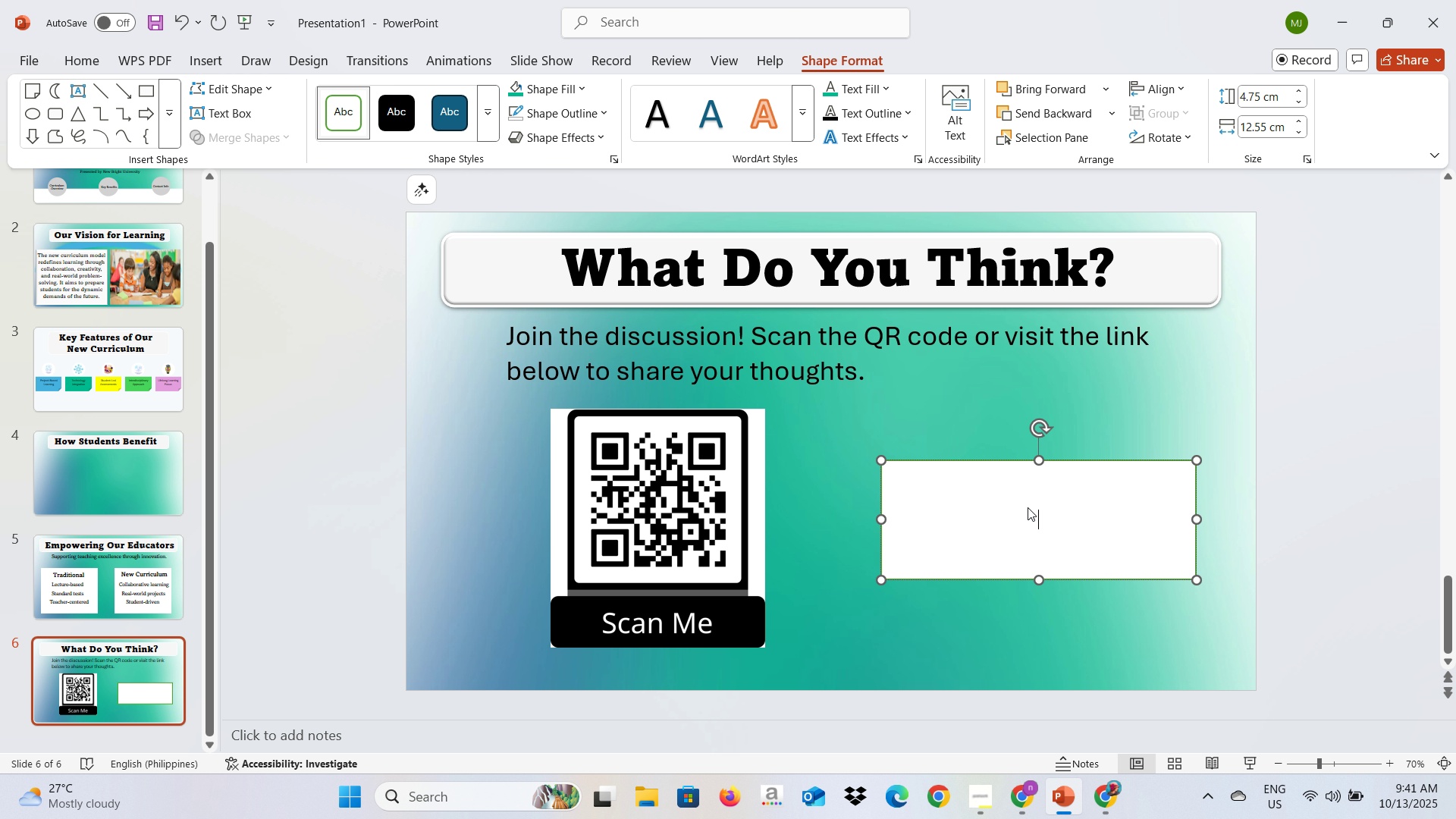 
key(Alt+Tab)
 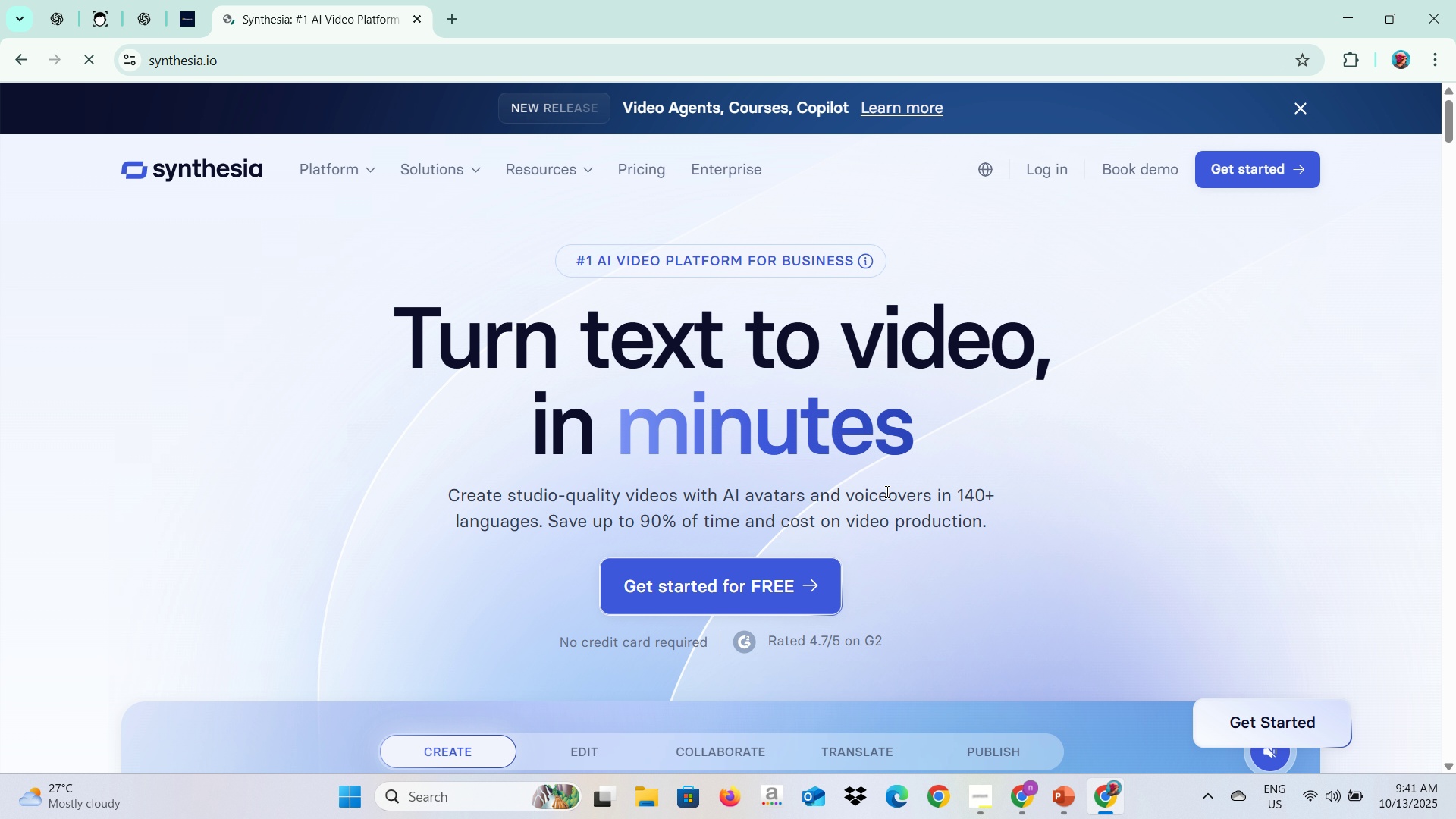 
key(Alt+AltLeft)
 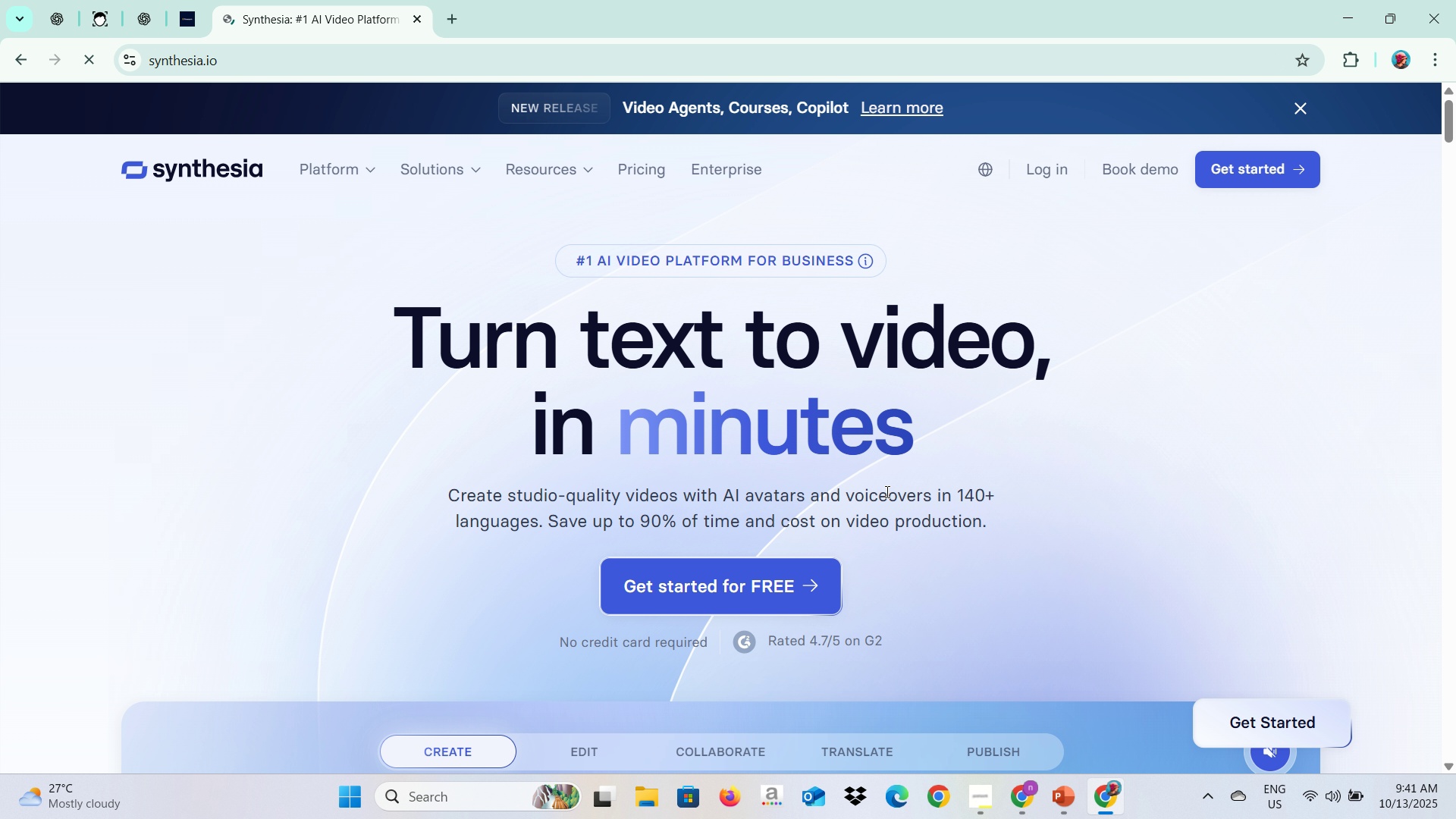 
key(Alt+Tab)
 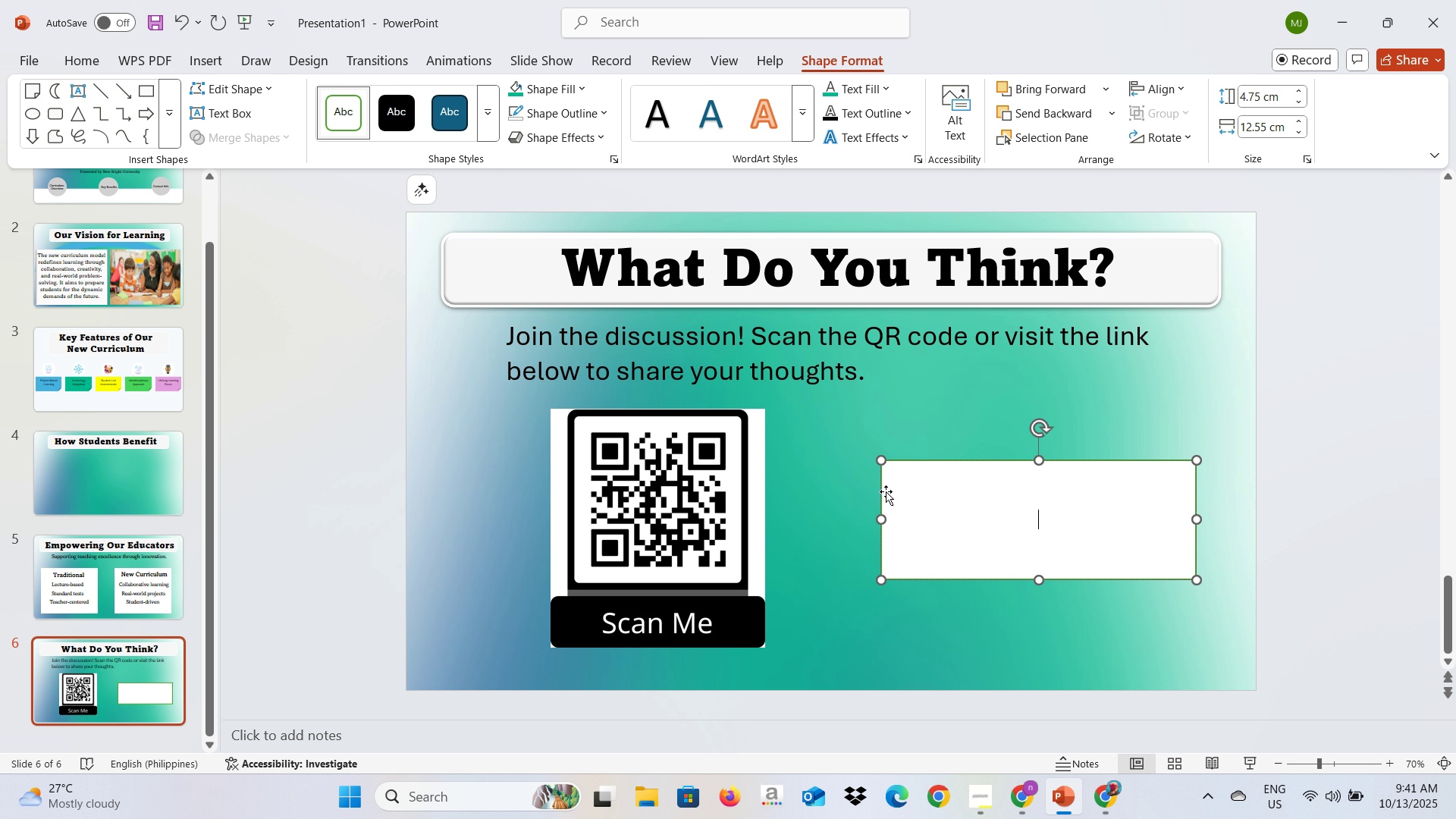 
key(Alt+AltLeft)
 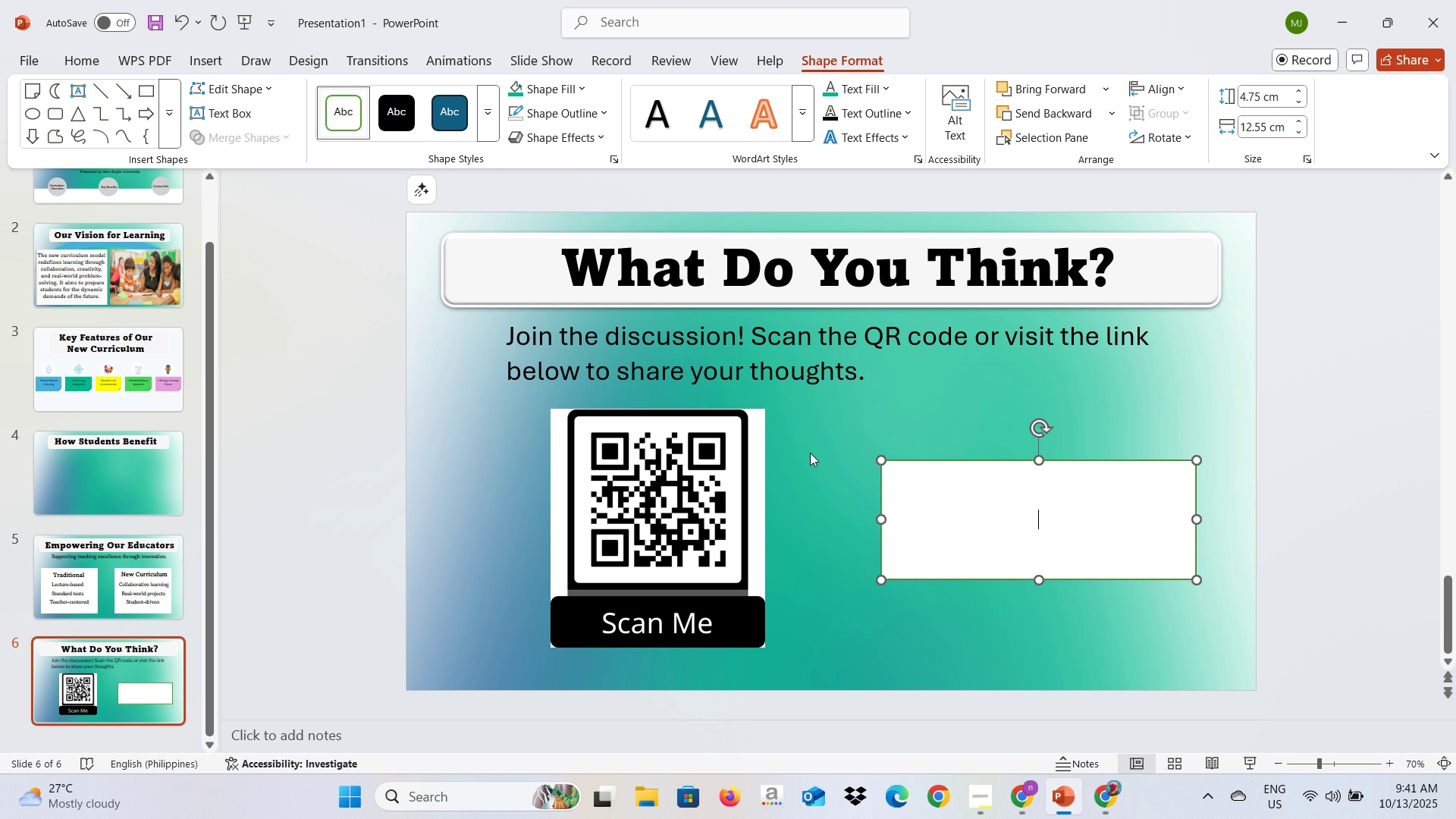 
key(Alt+Tab)
 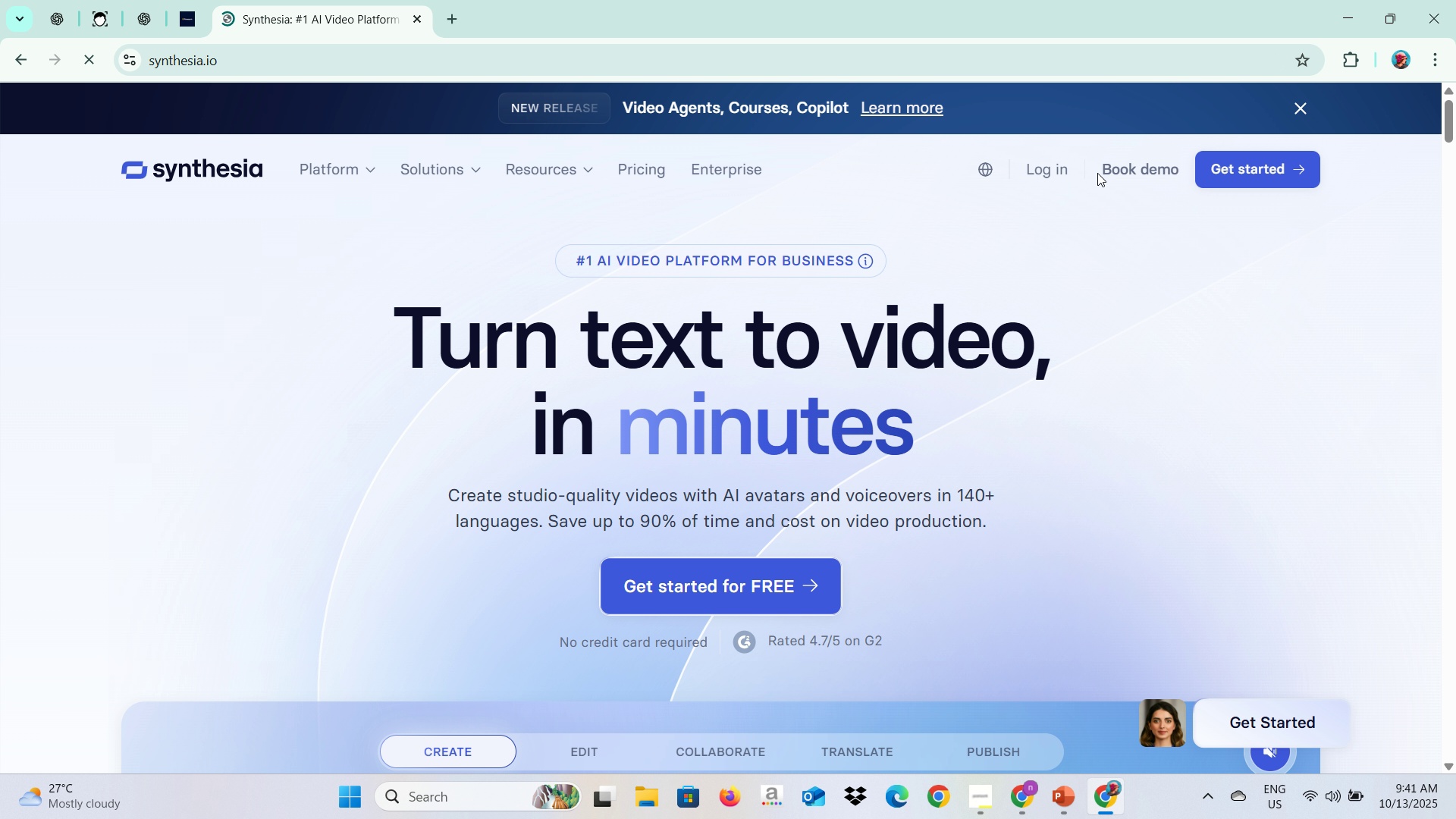 
left_click([1037, 171])
 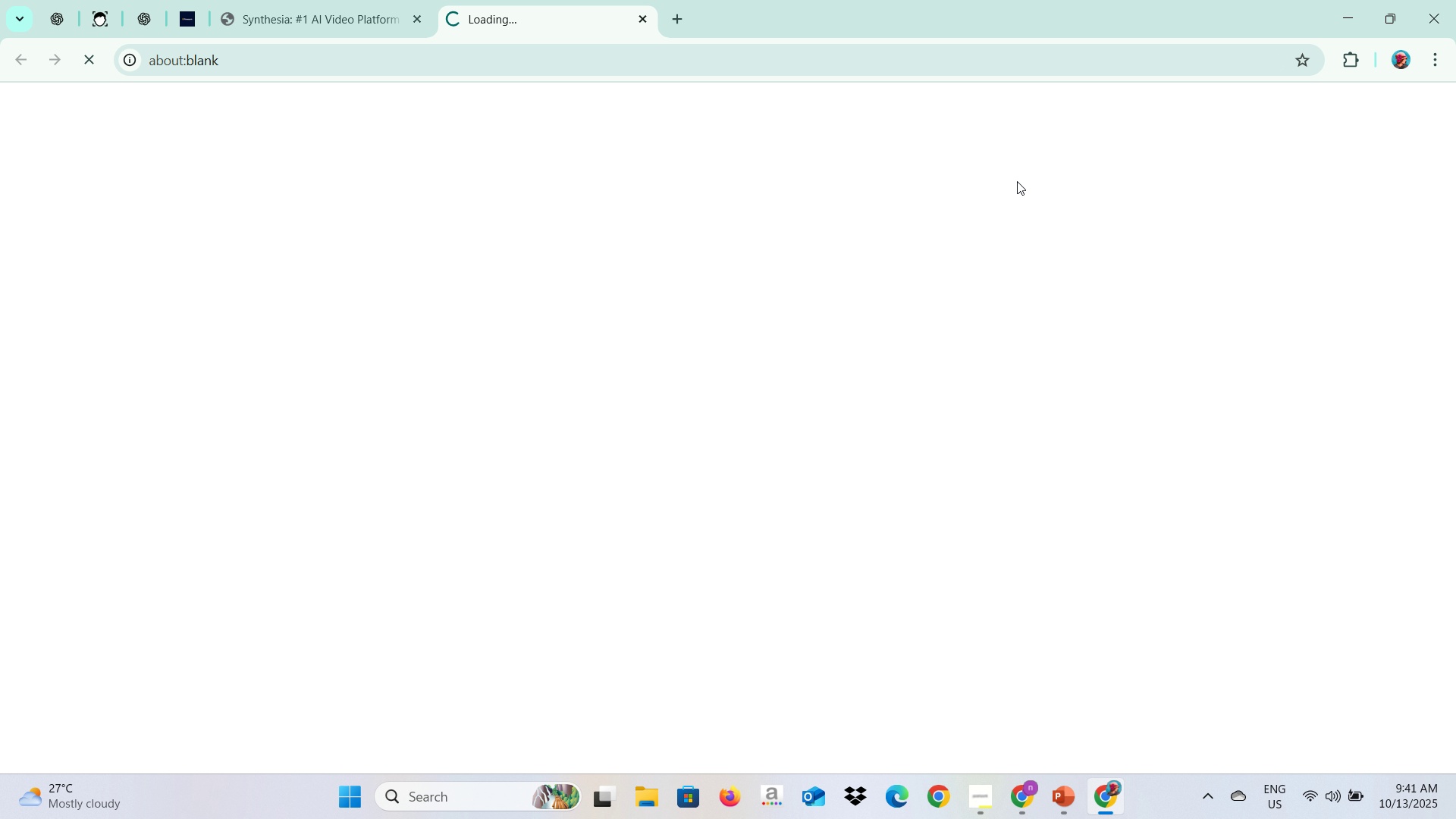 
key(Alt+AltLeft)
 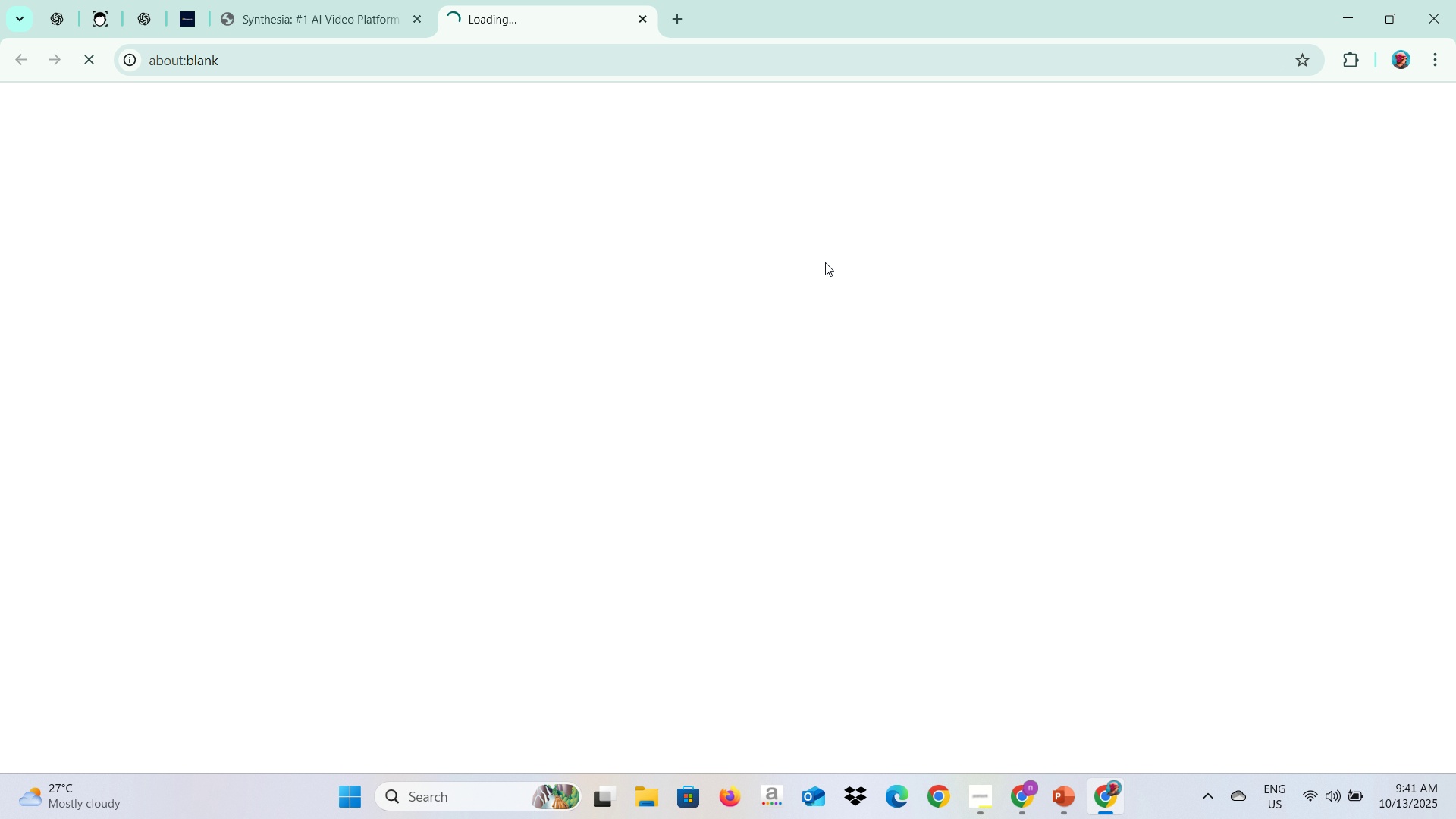 
key(Alt+Tab)
 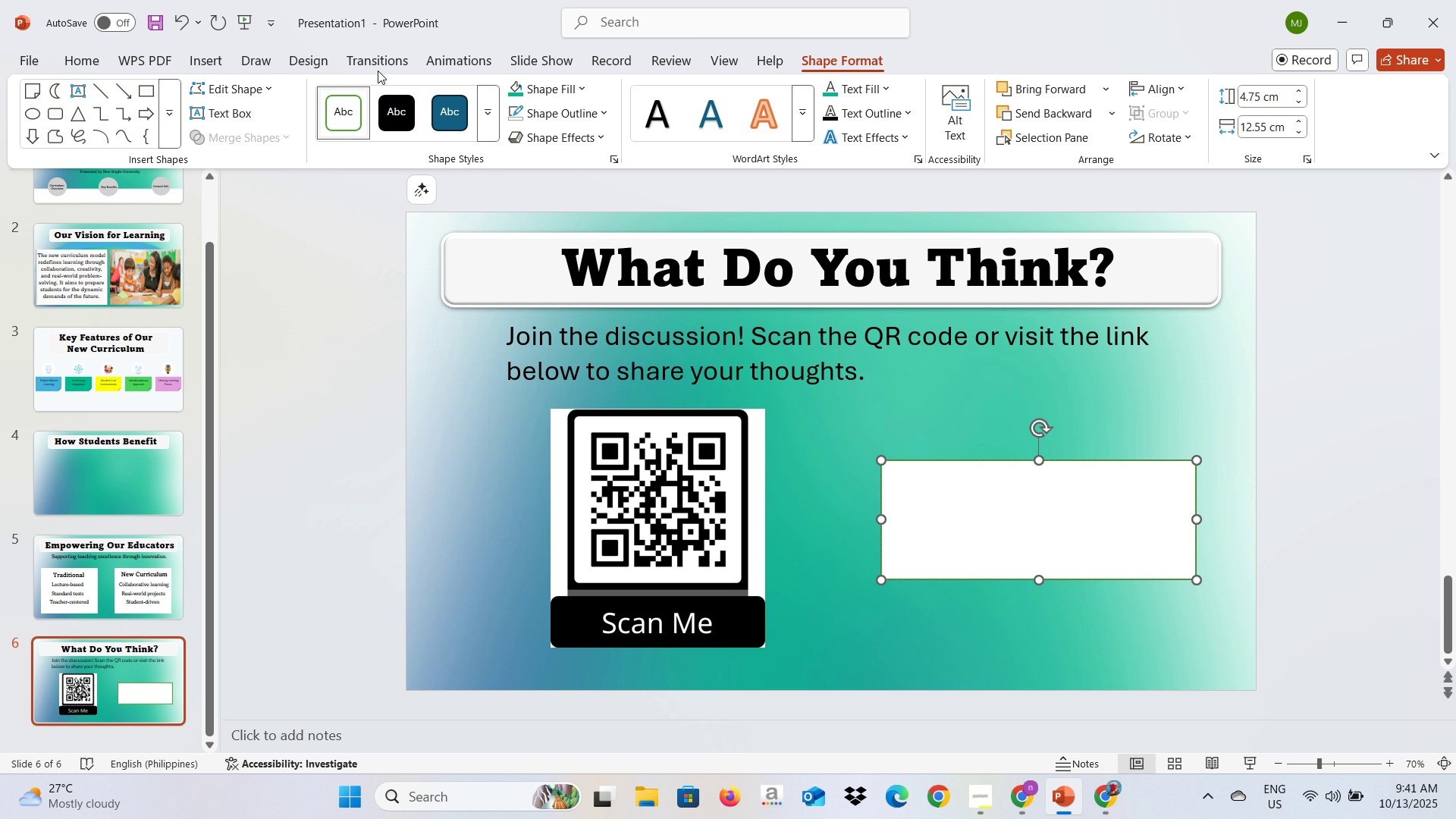 
key(Alt+Tab)
 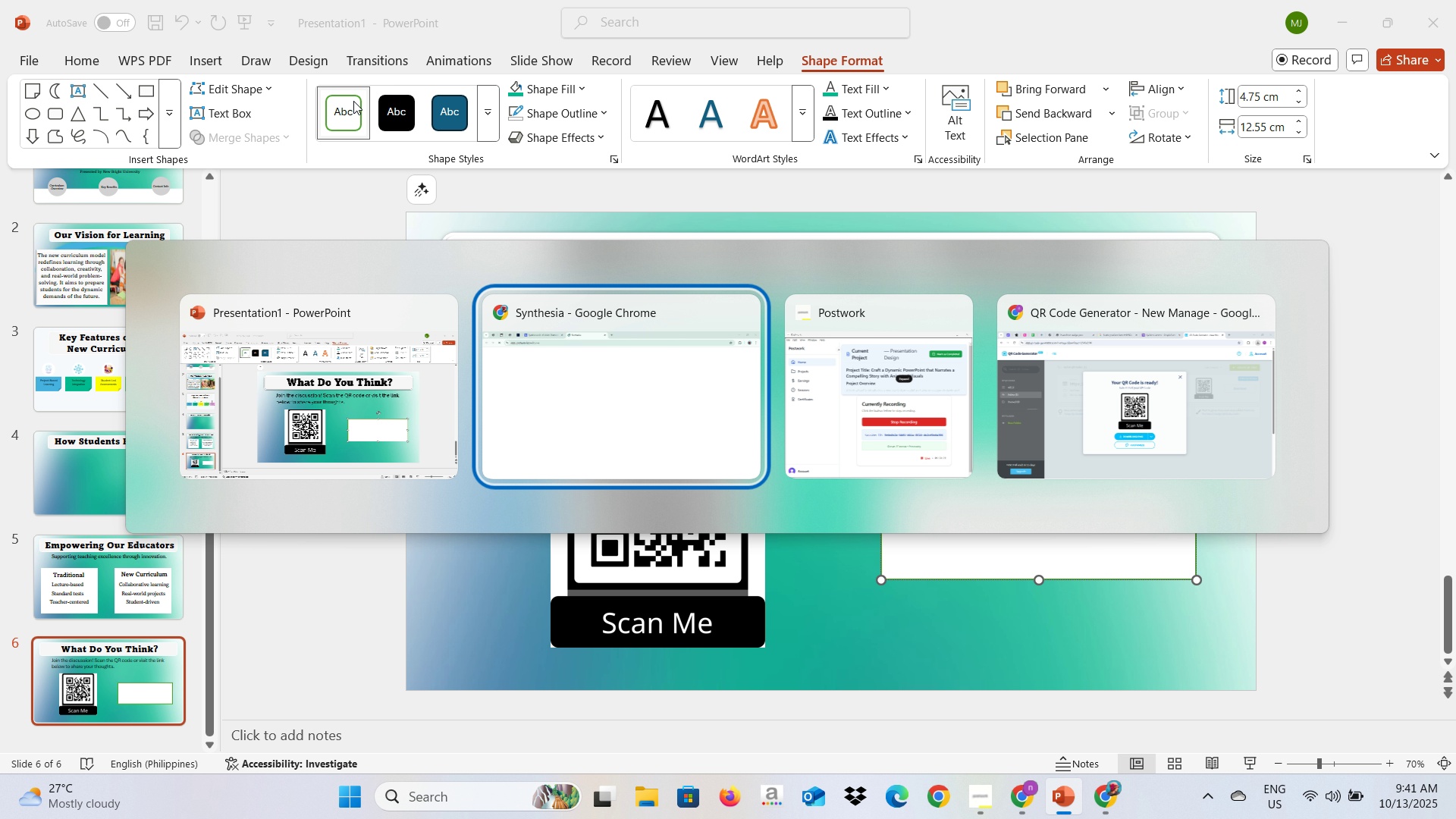 
key(Alt+Tab)
 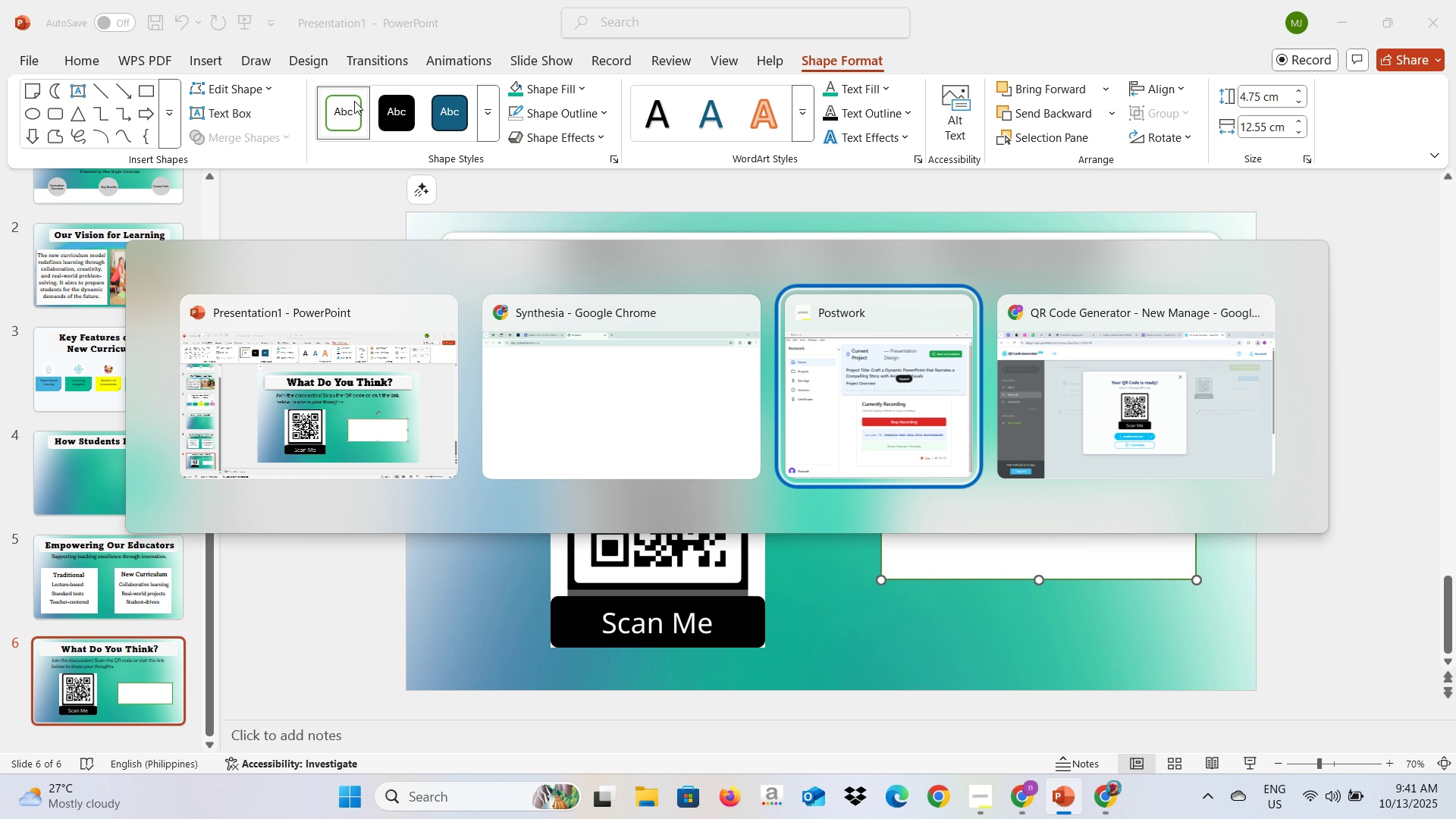 
key(Alt+Tab)
 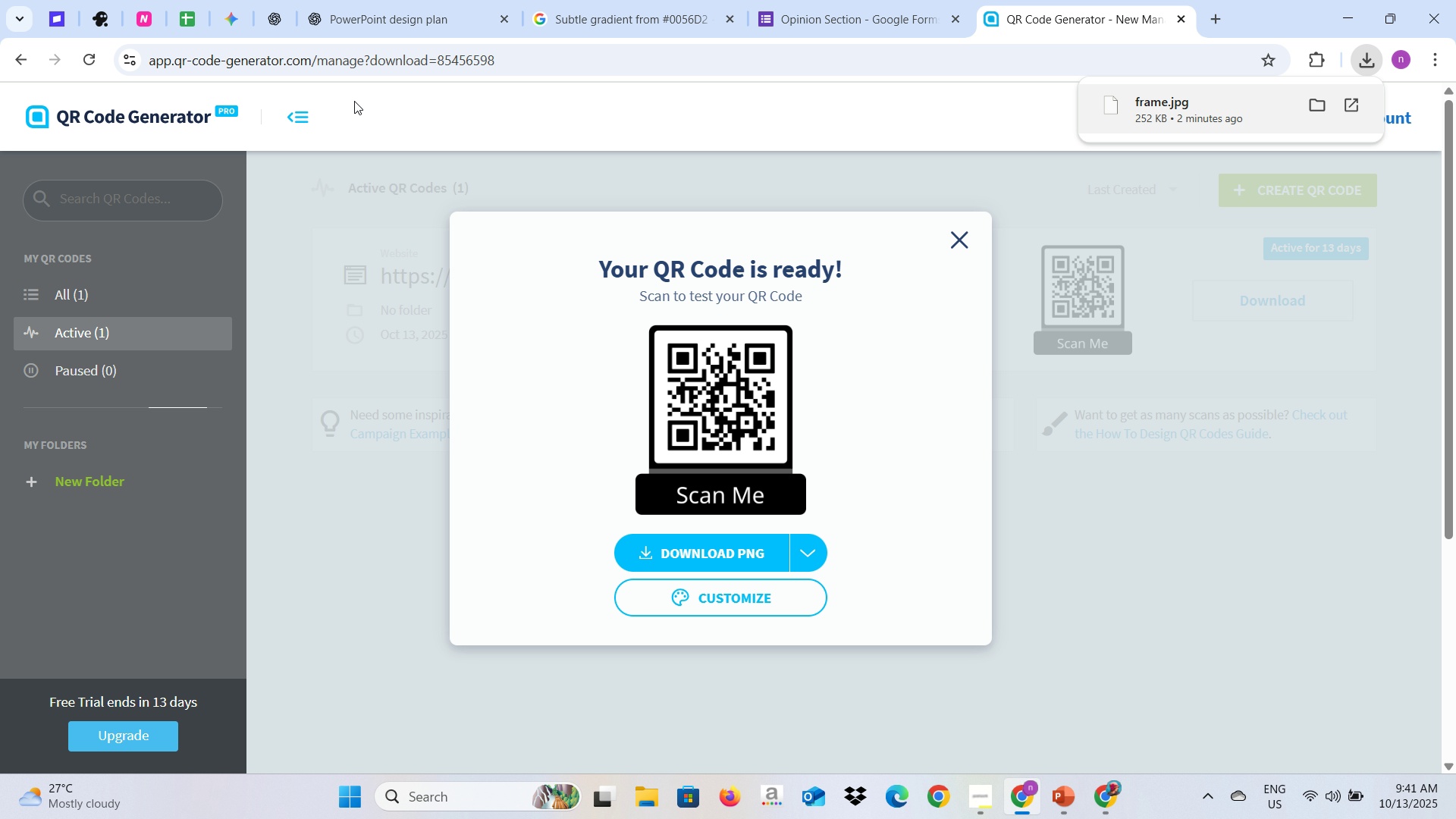 
wait(13.71)
 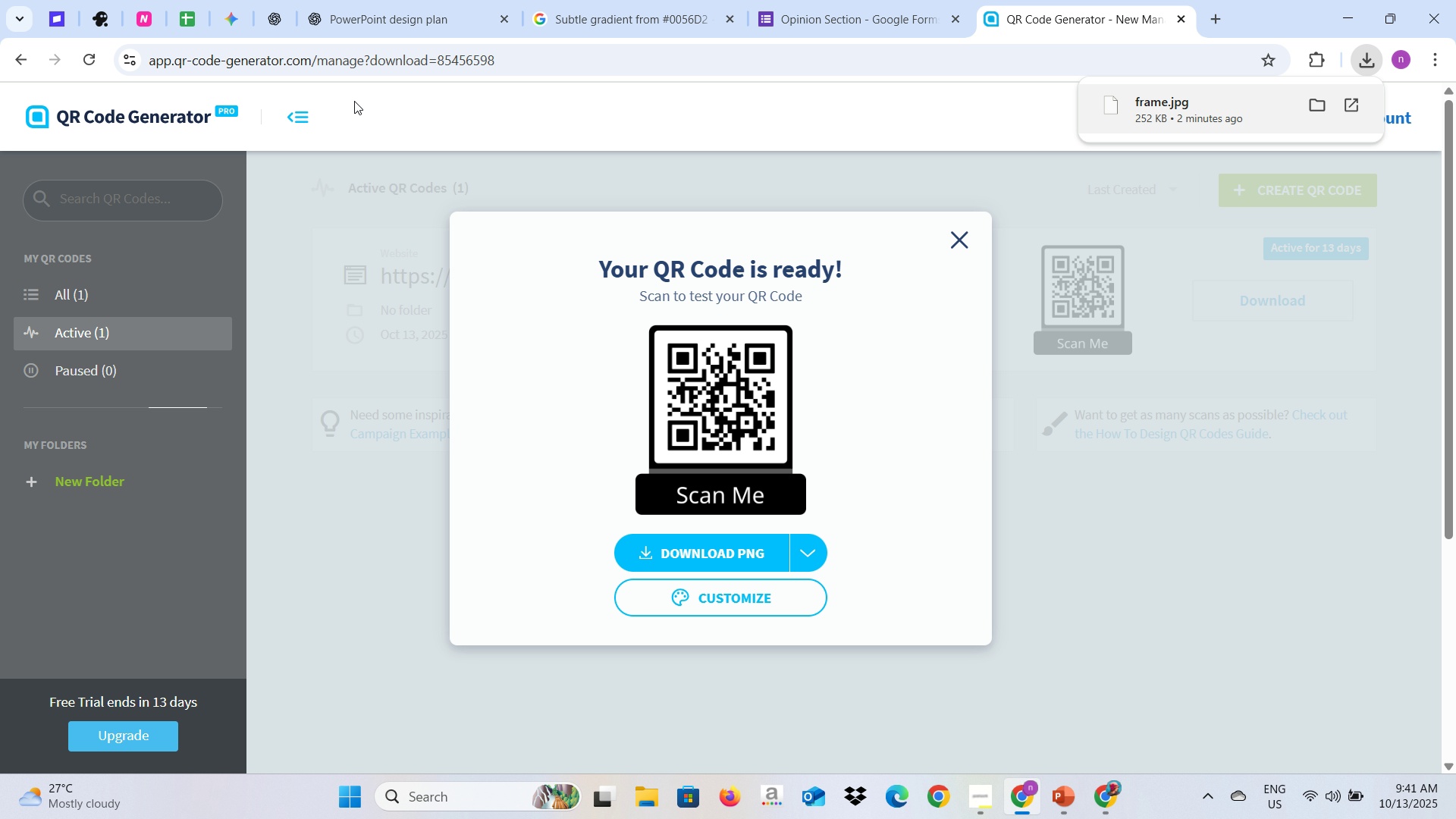 
left_click([829, 0])
 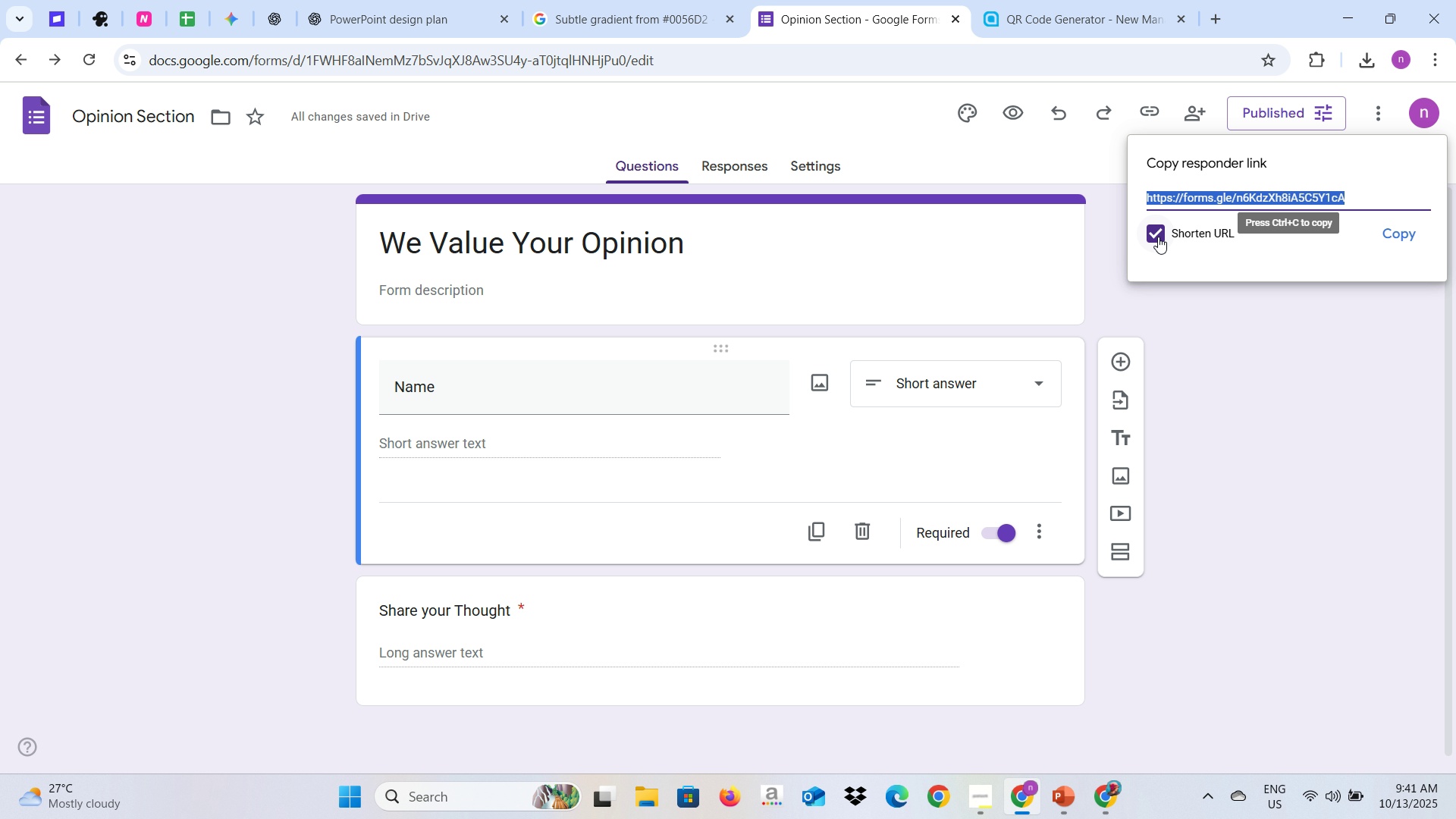 
left_click([1161, 237])
 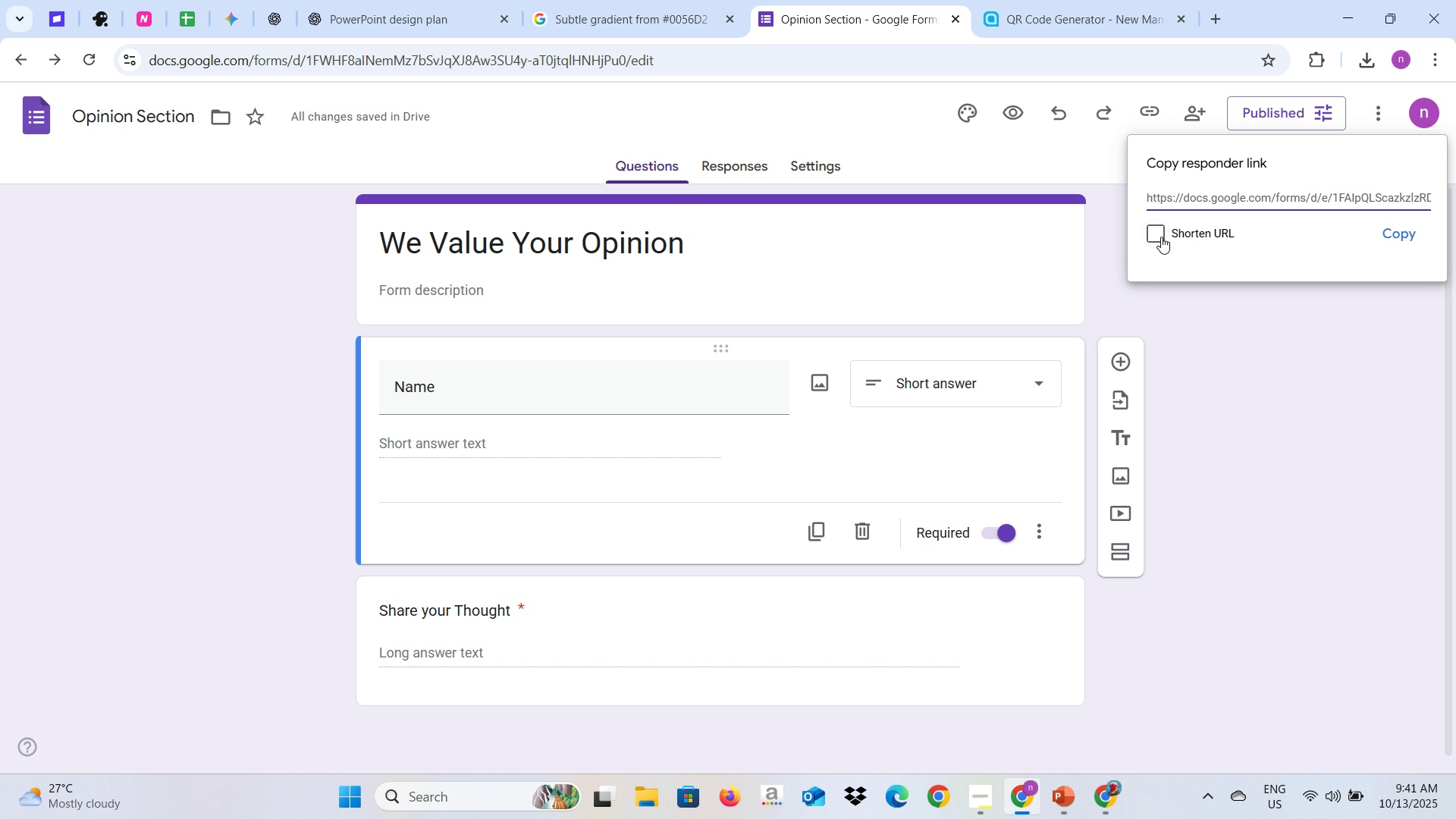 
left_click([1161, 237])
 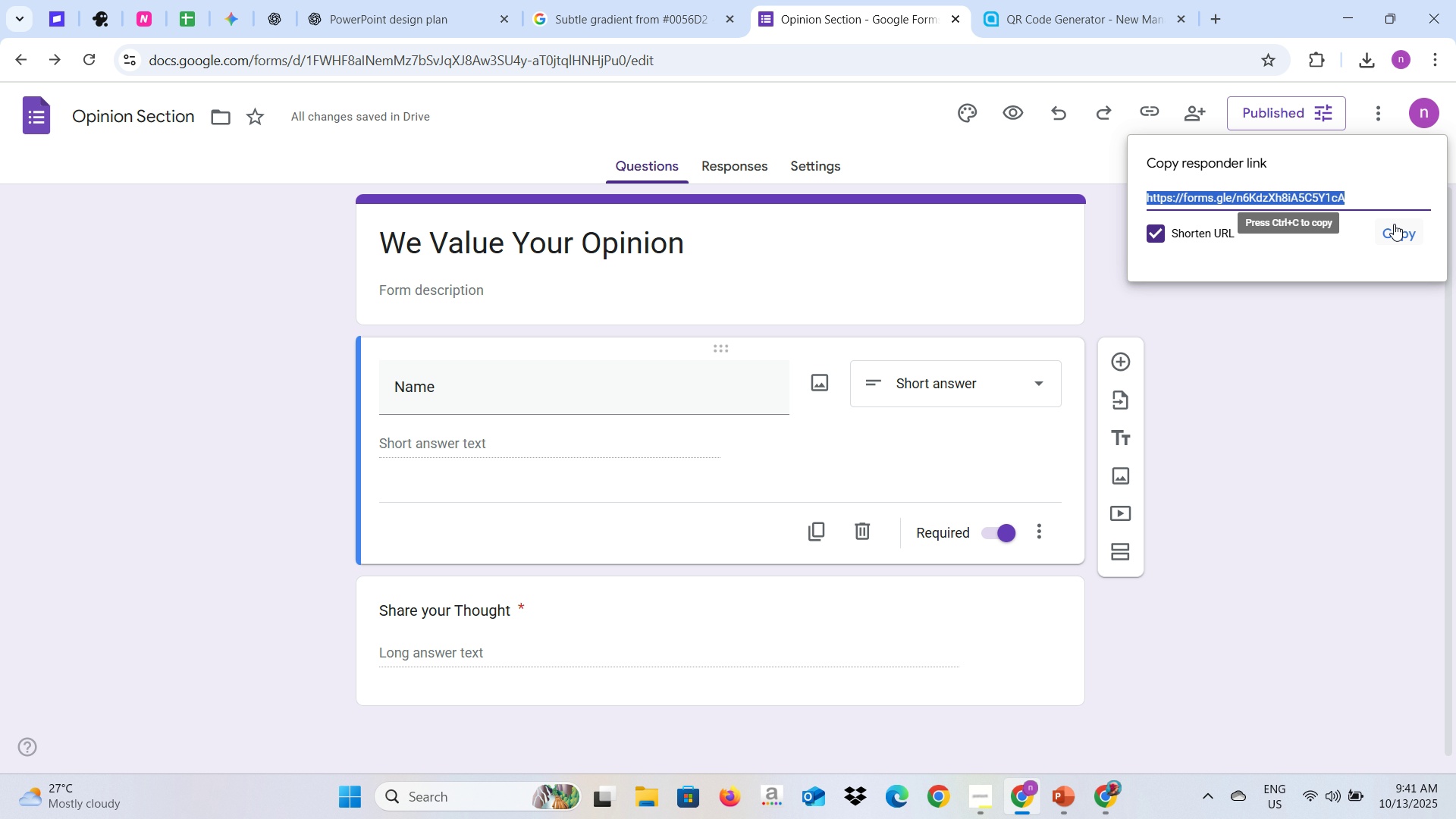 
left_click([1395, 232])
 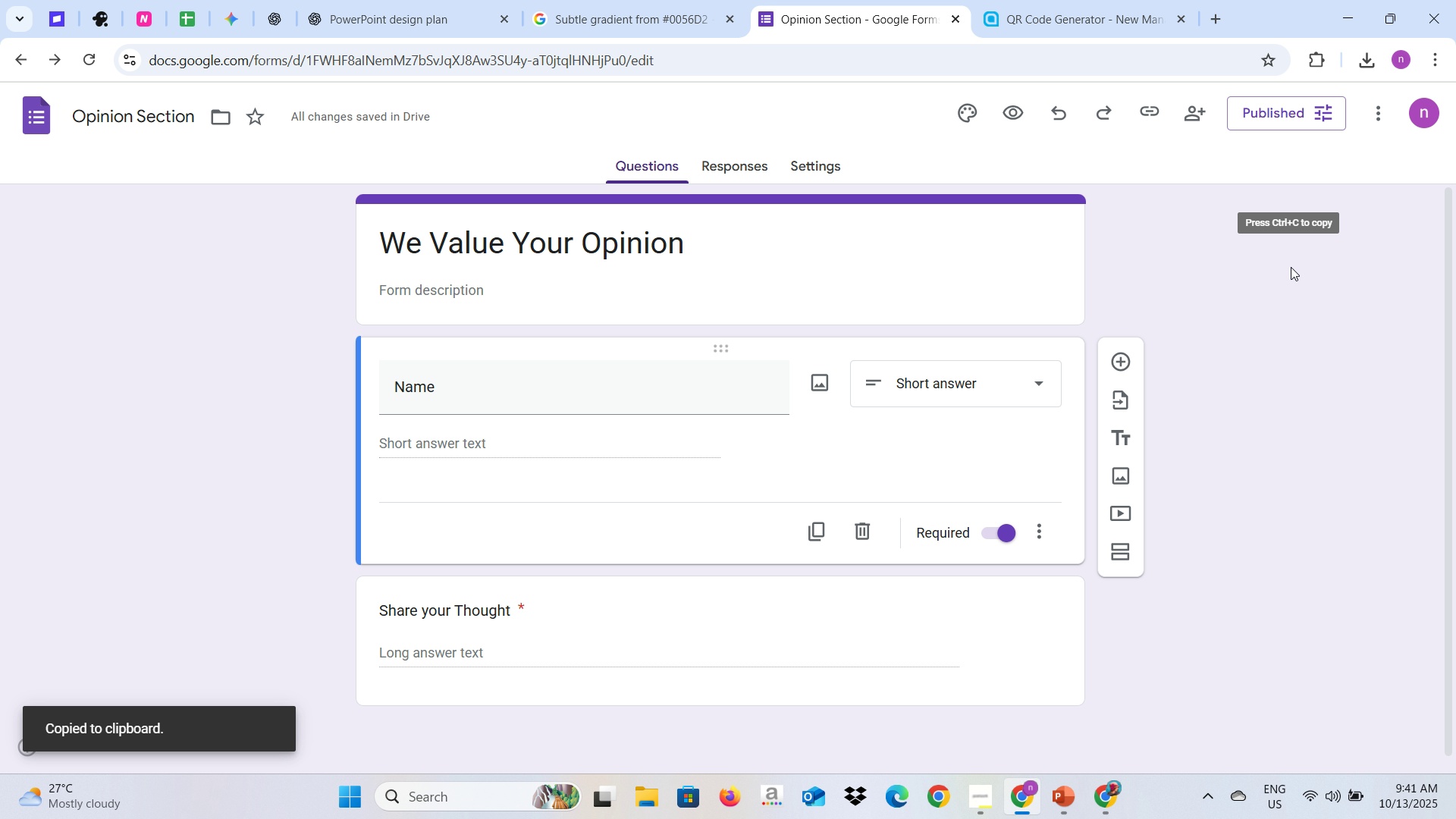 
key(Alt+AltLeft)
 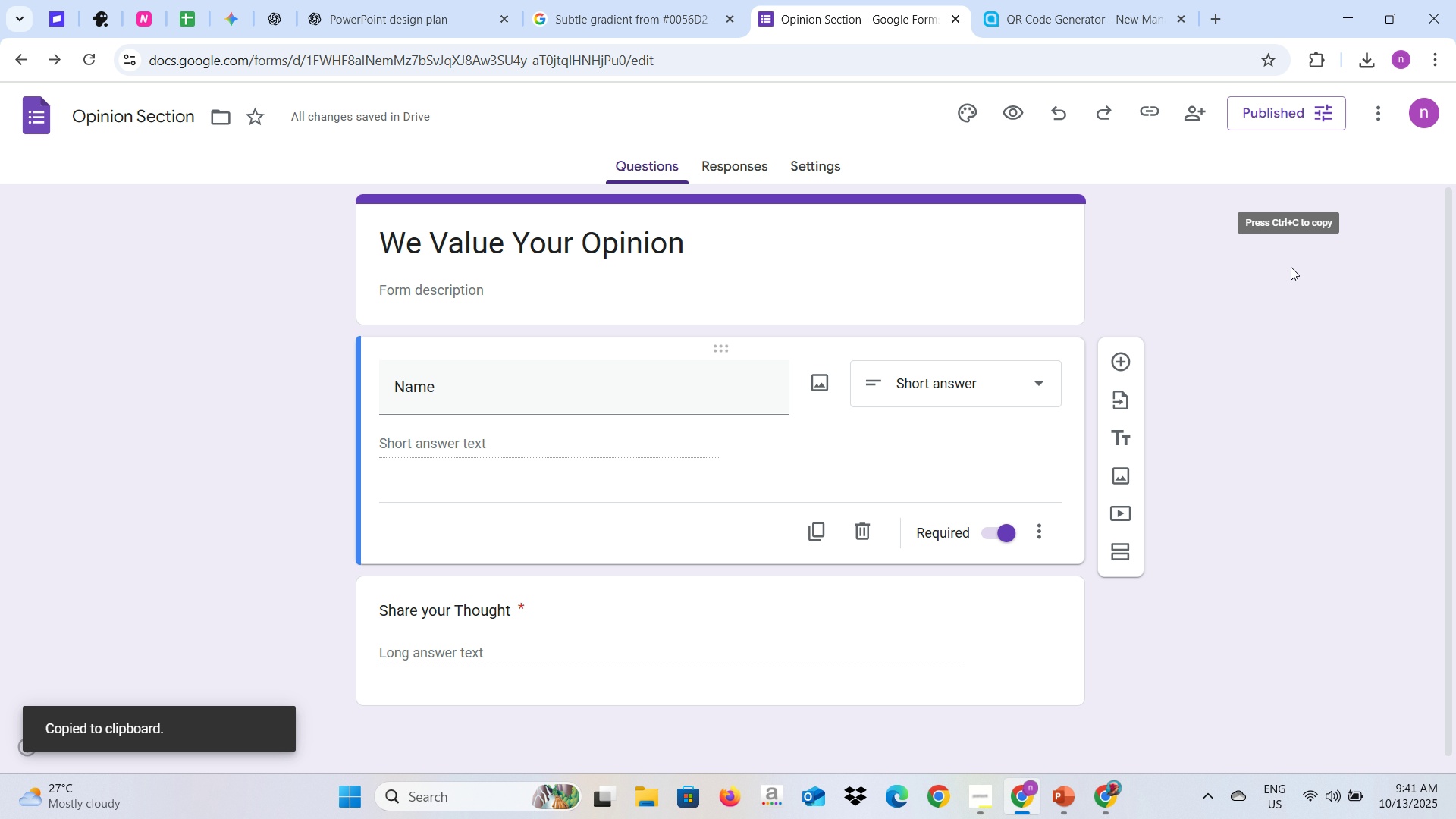 
key(Alt+Tab)
 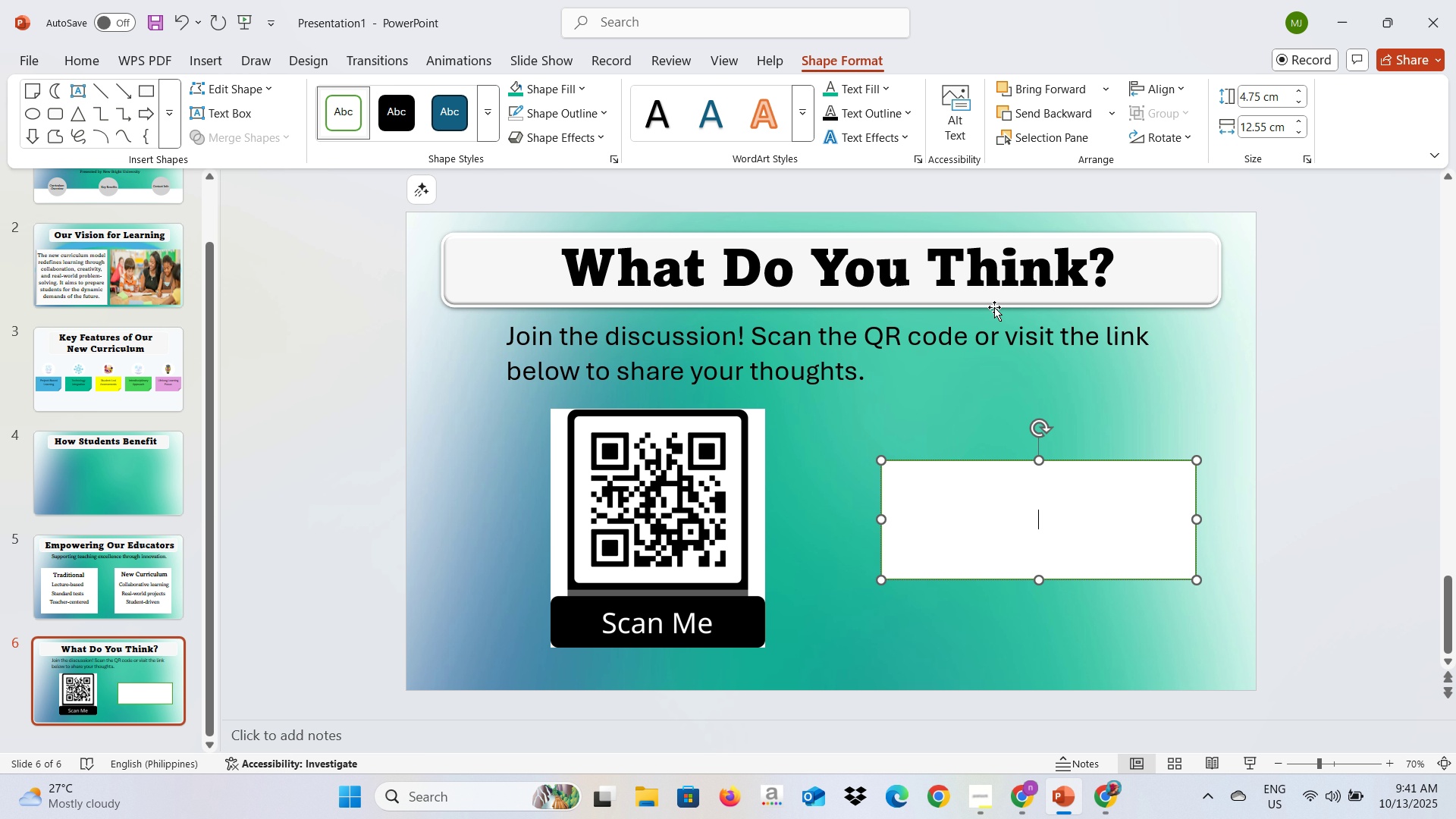 
key(Alt+AltLeft)
 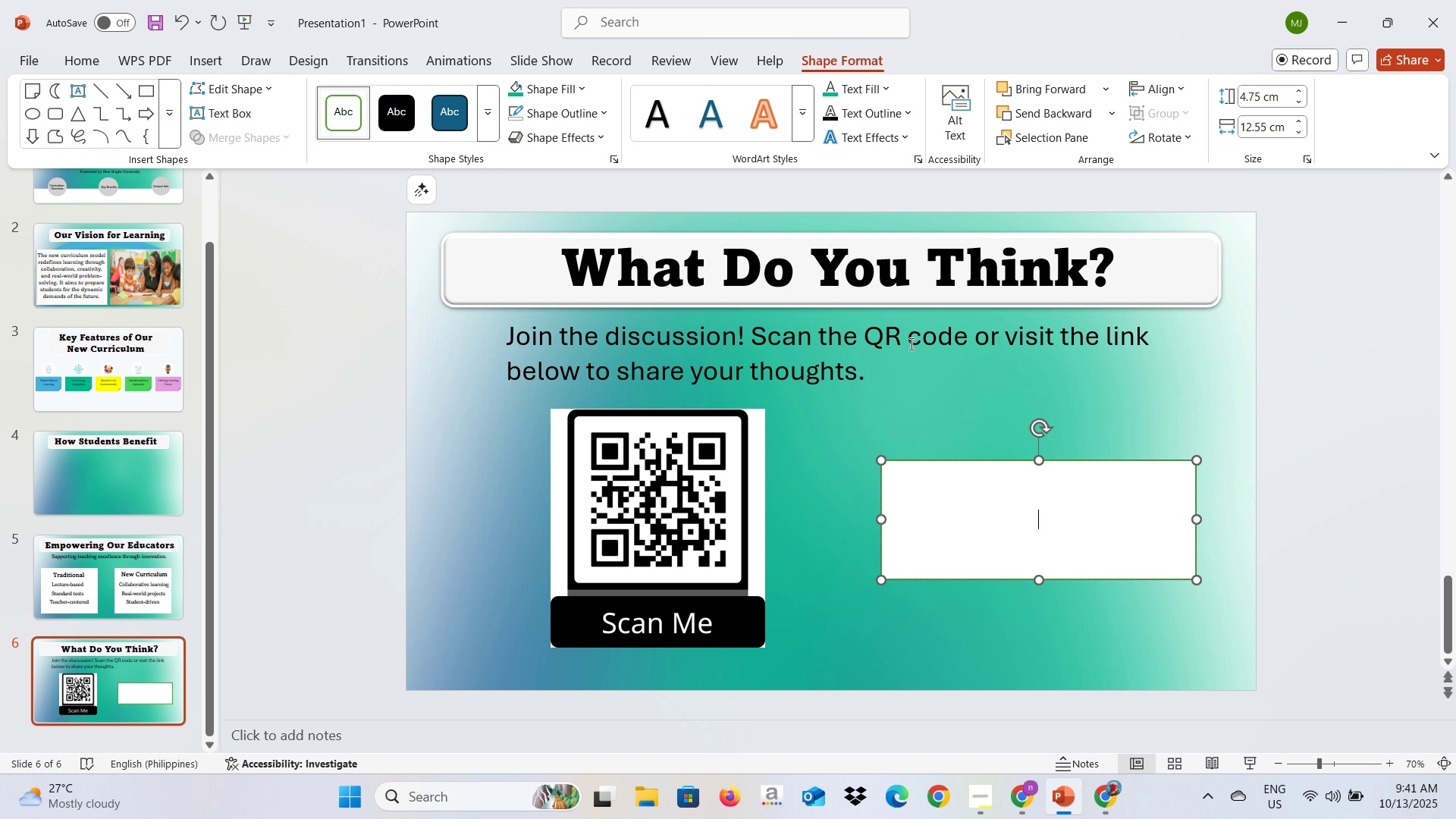 
key(Alt+Tab)
 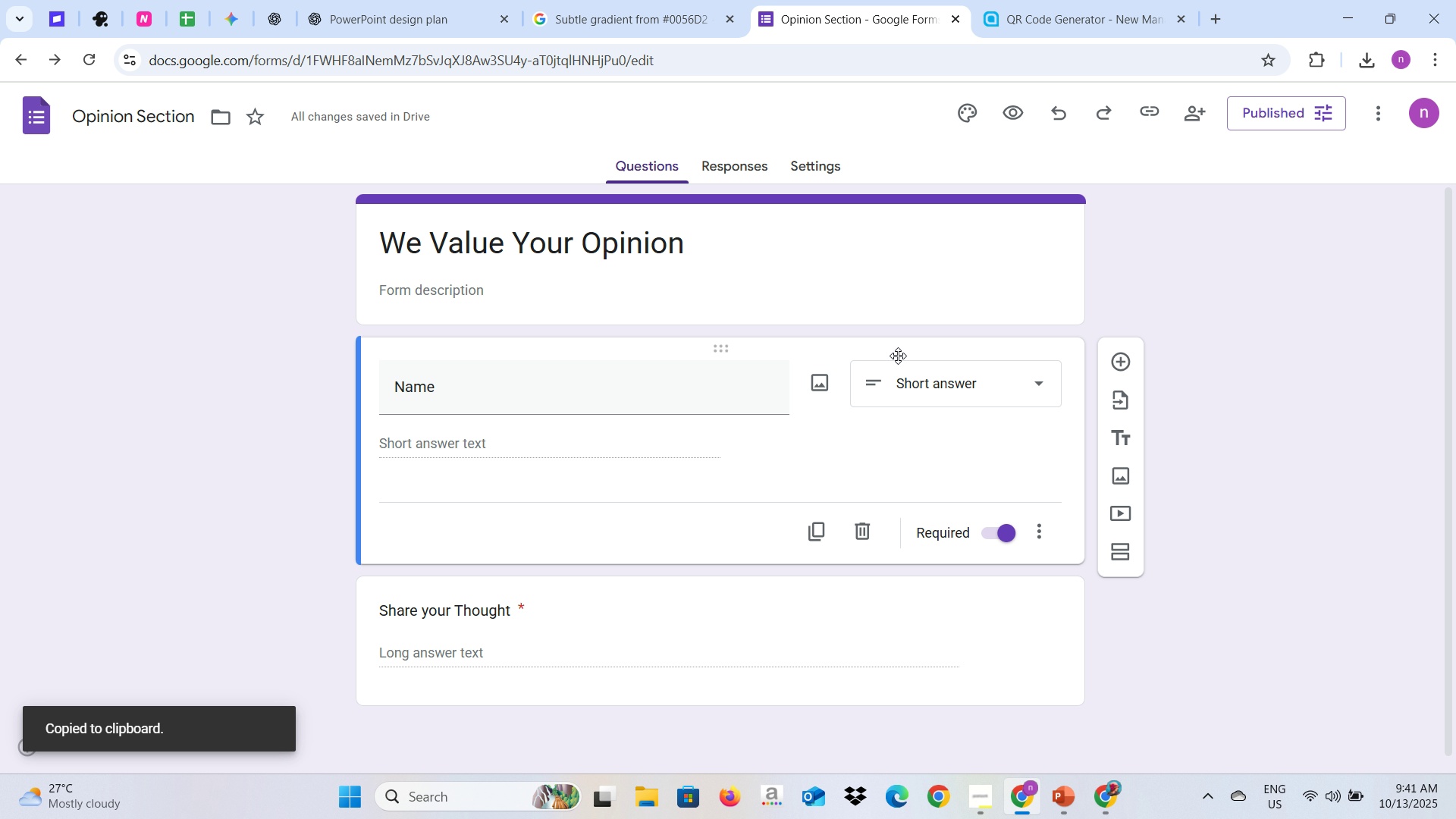 
key(Alt+AltLeft)
 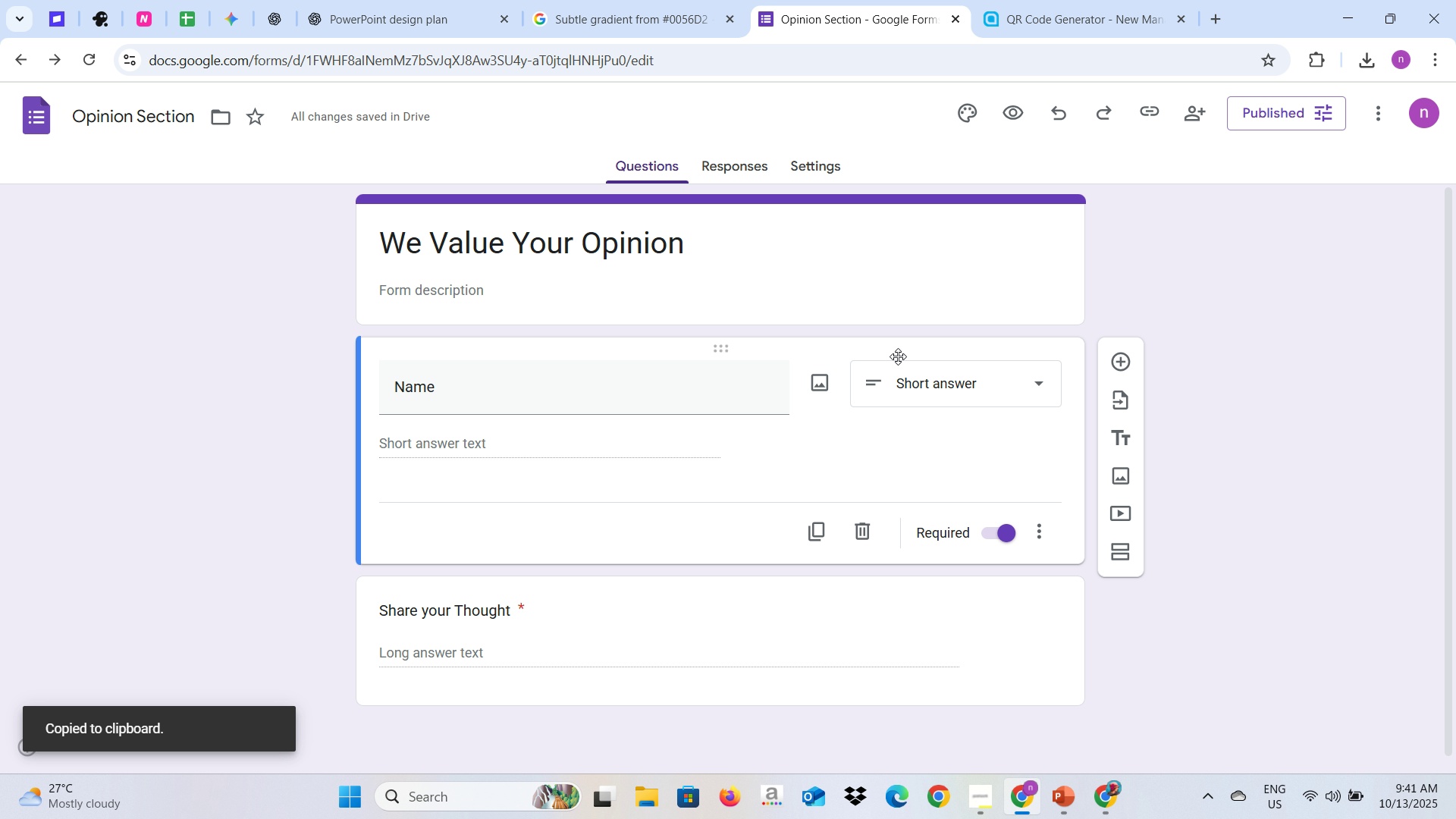 
key(Alt+Tab)
 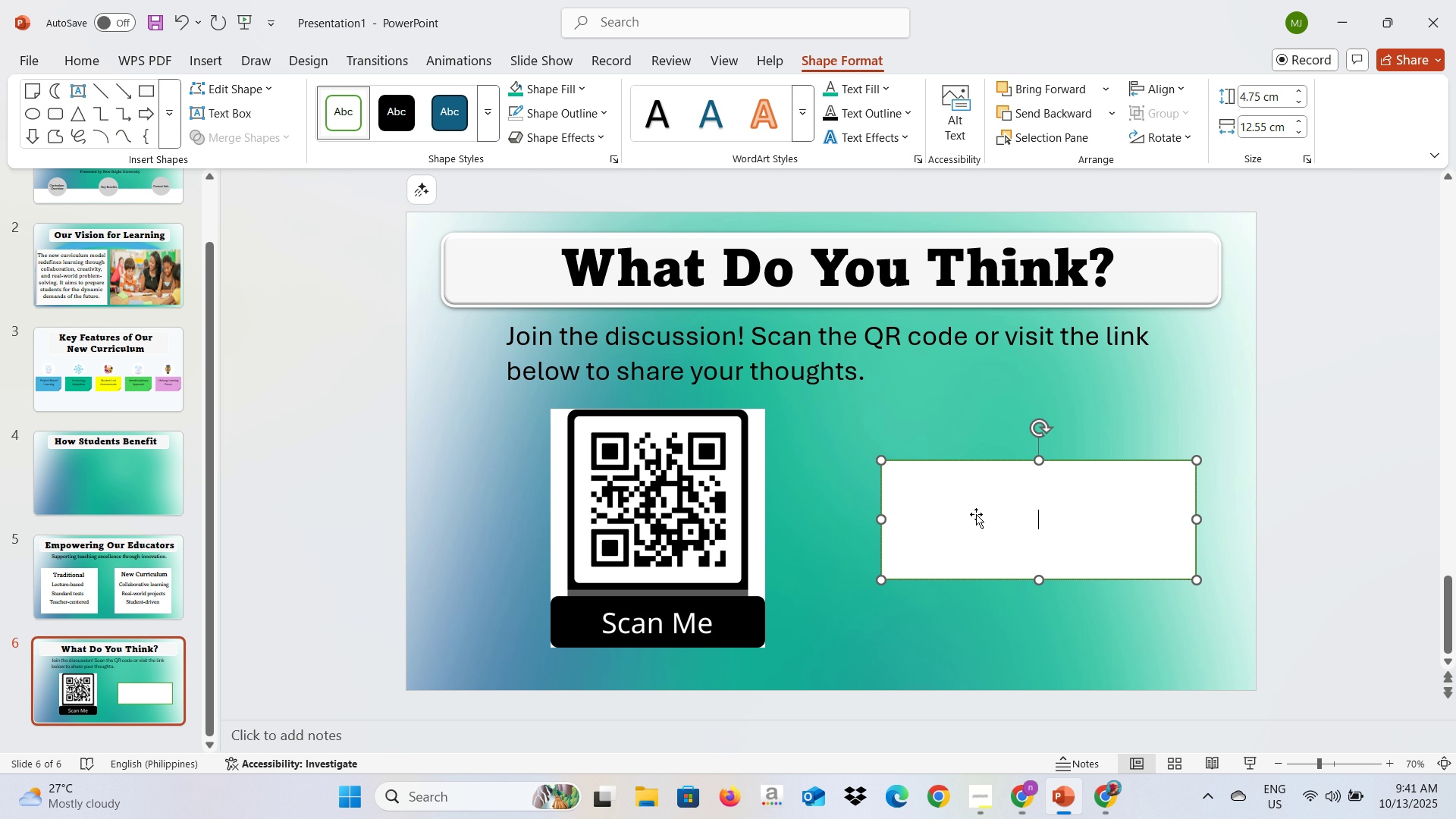 
key(Control+V)
 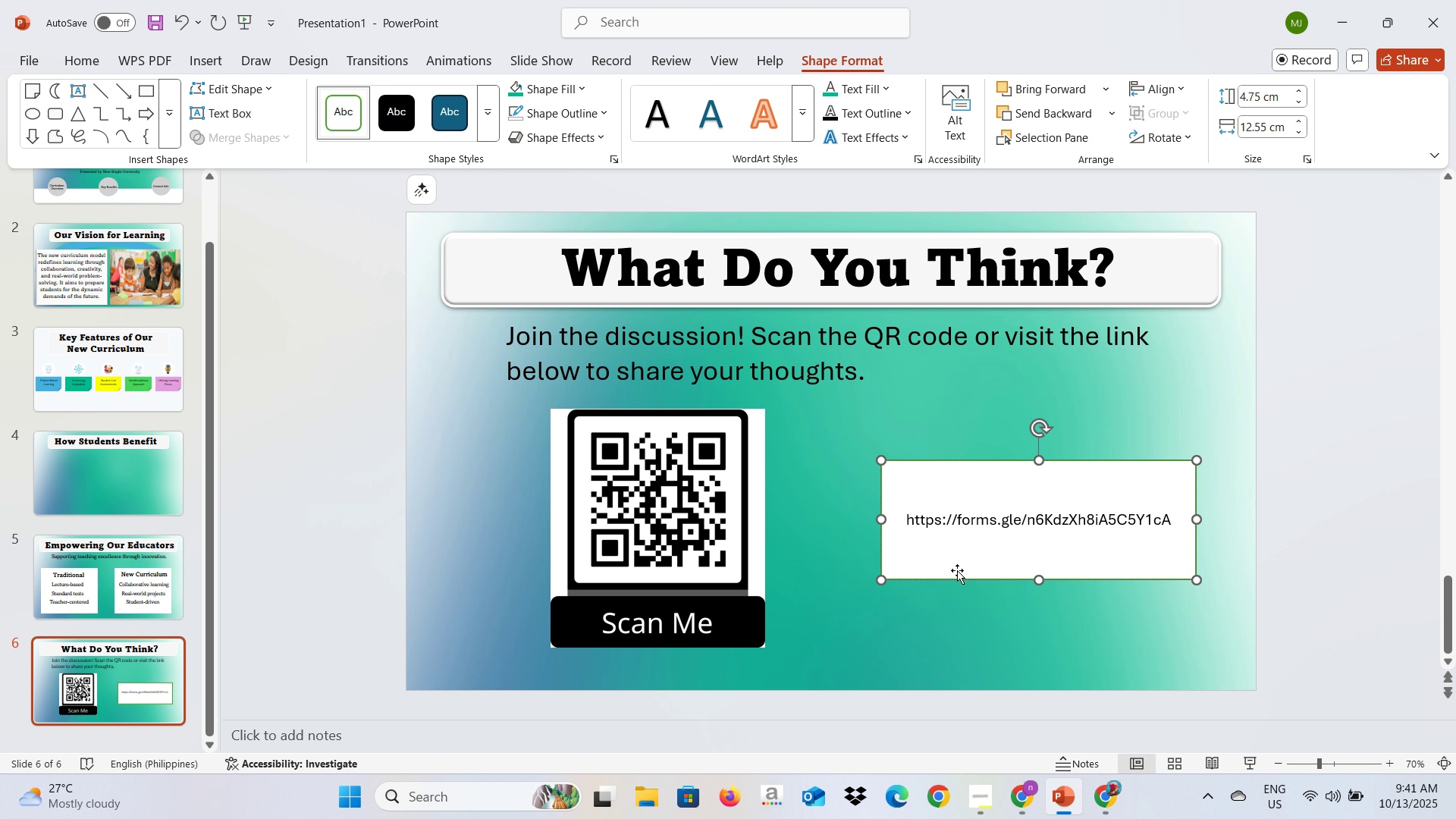 
left_click([946, 615])
 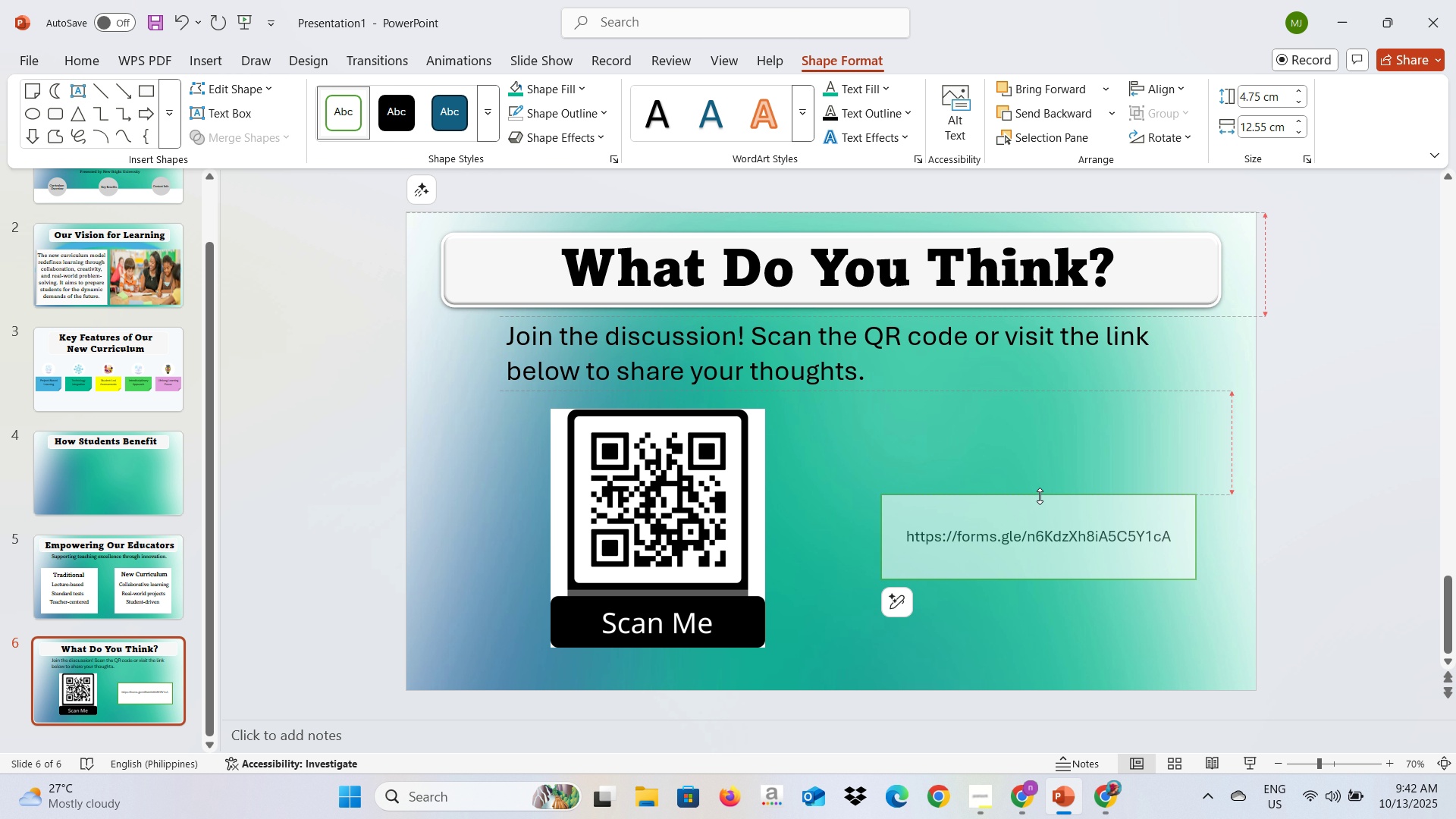 
left_click([1008, 627])
 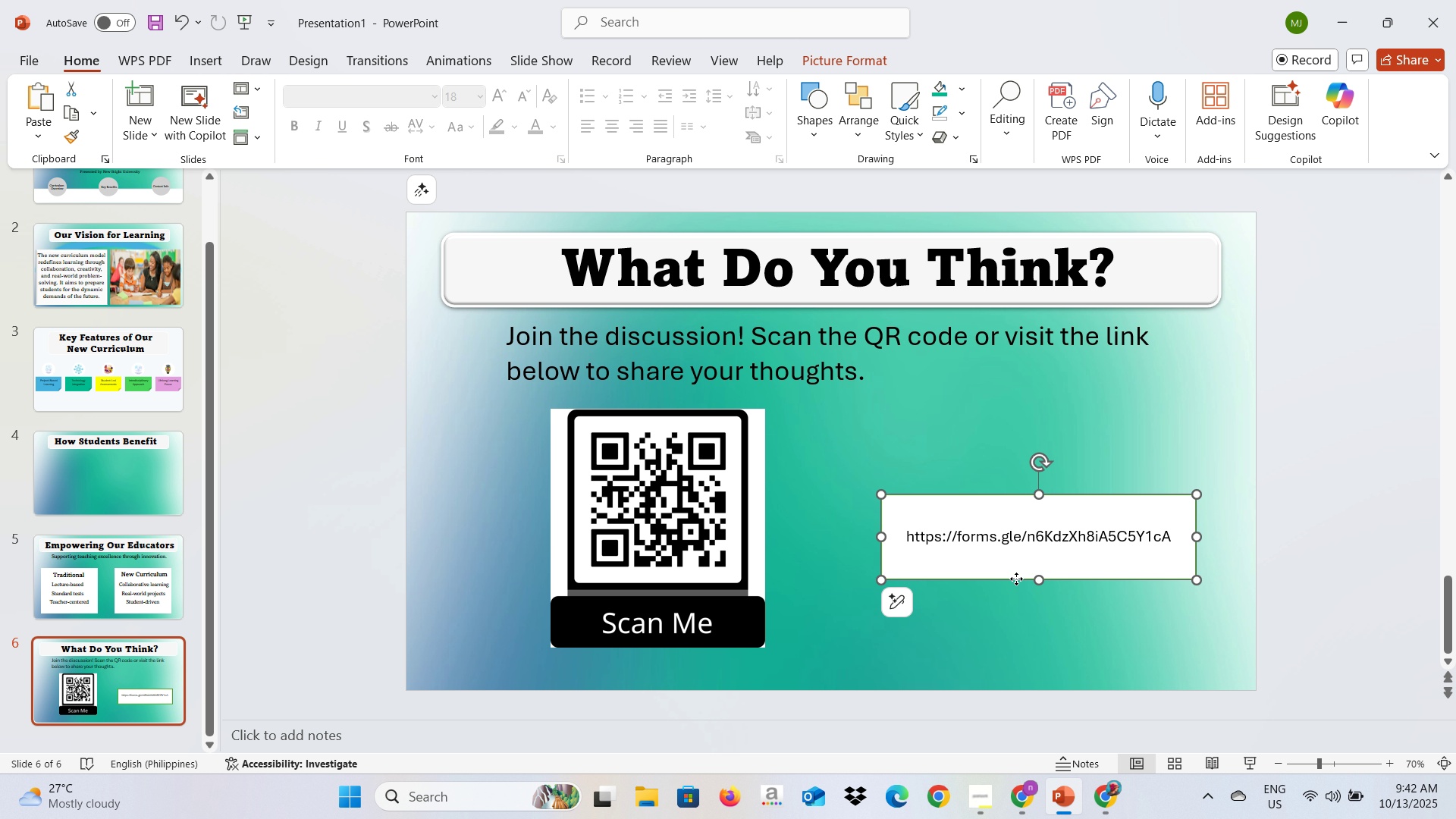 
left_click([1016, 579])
 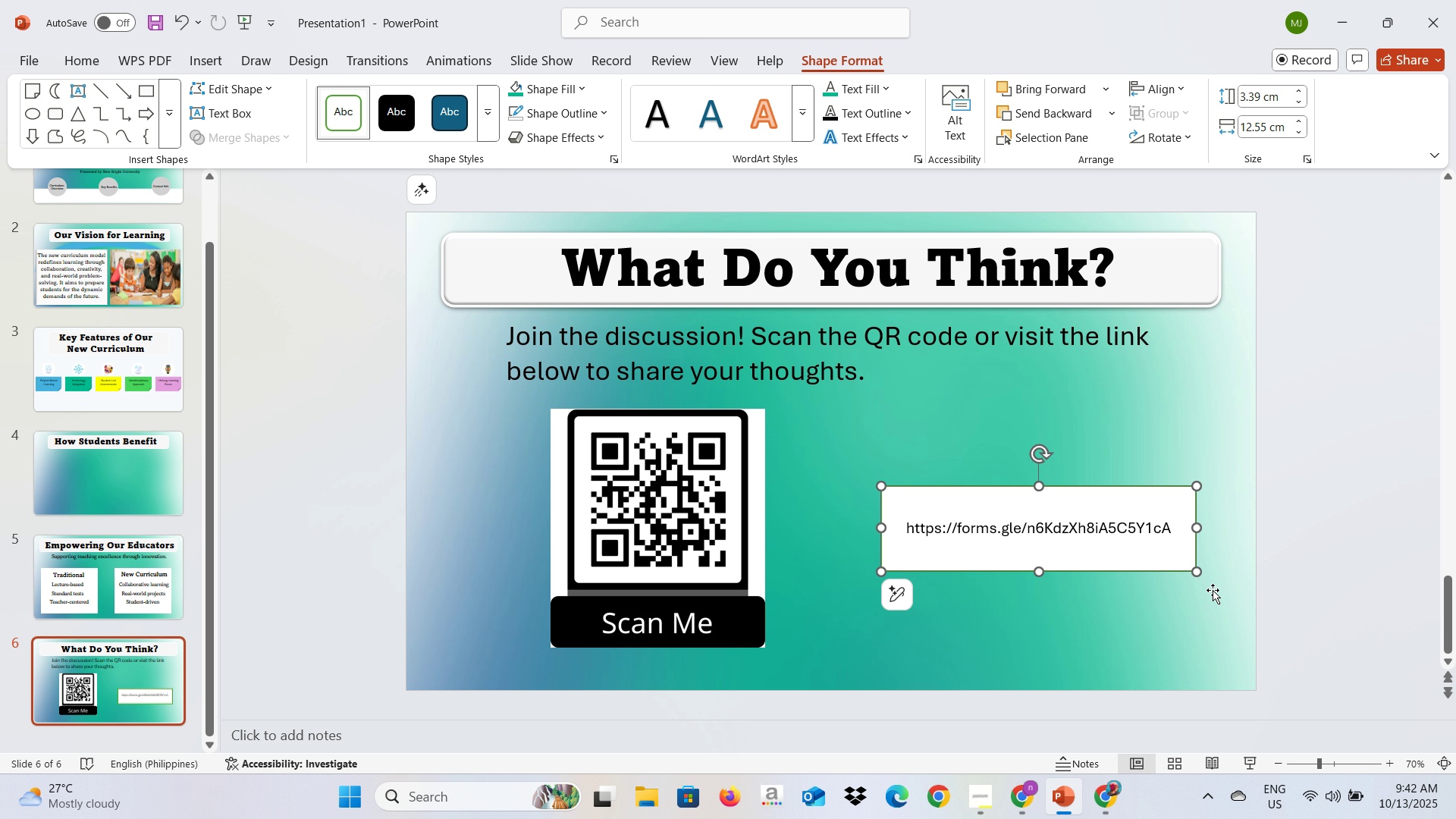 
left_click([1287, 541])
 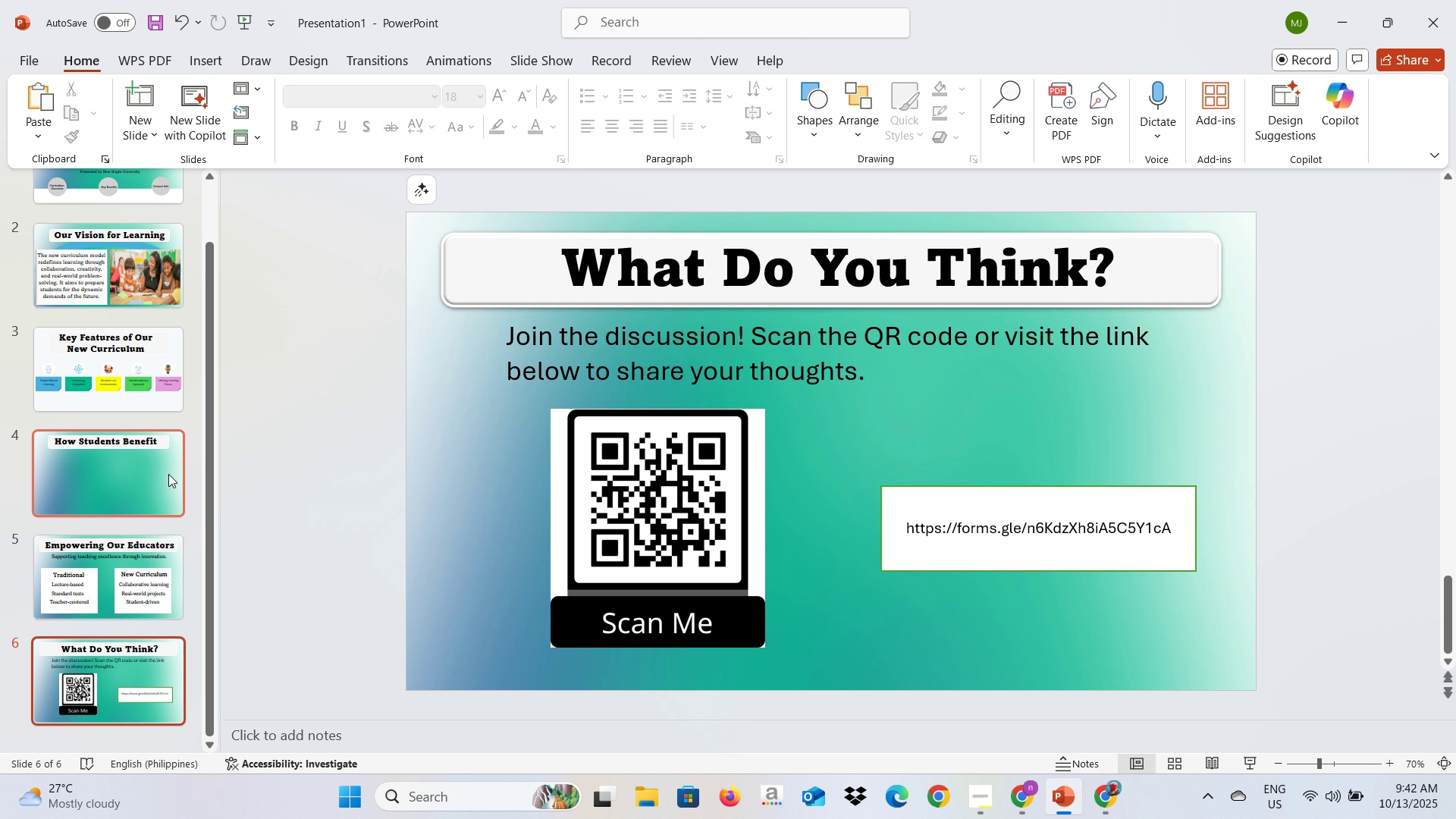 
left_click([155, 476])
 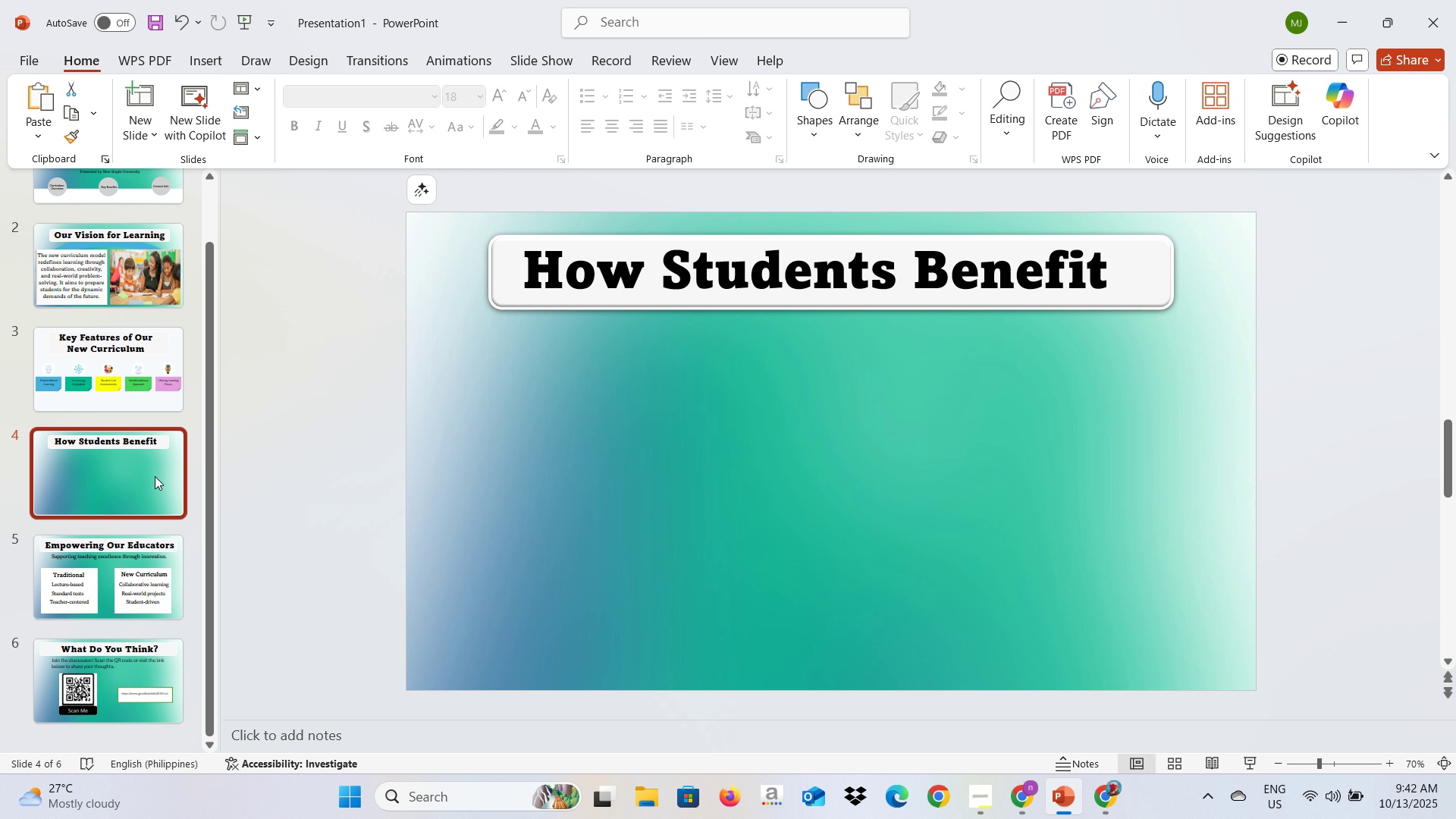 
key(Alt+AltLeft)
 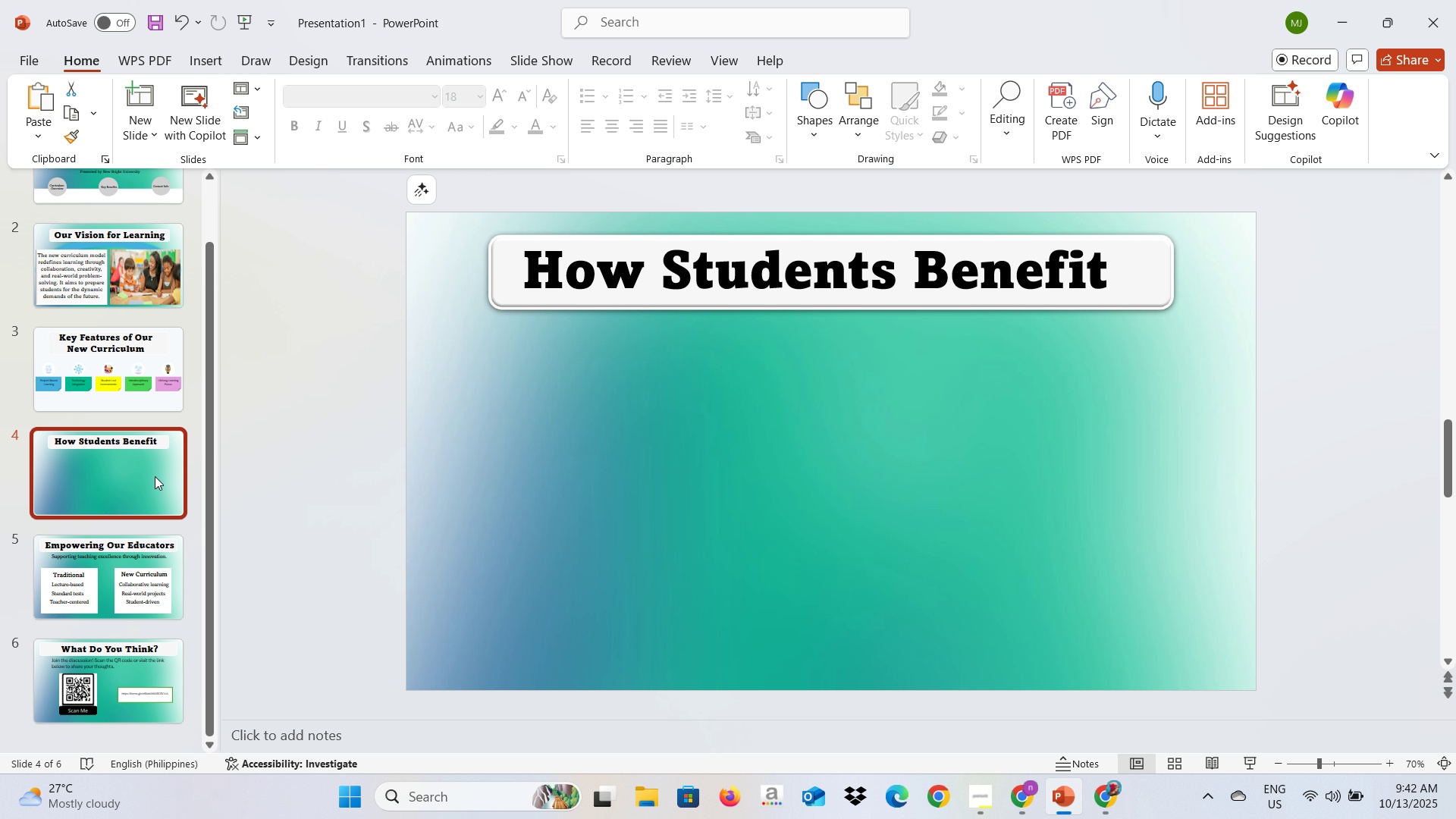 
key(Alt+Tab)
 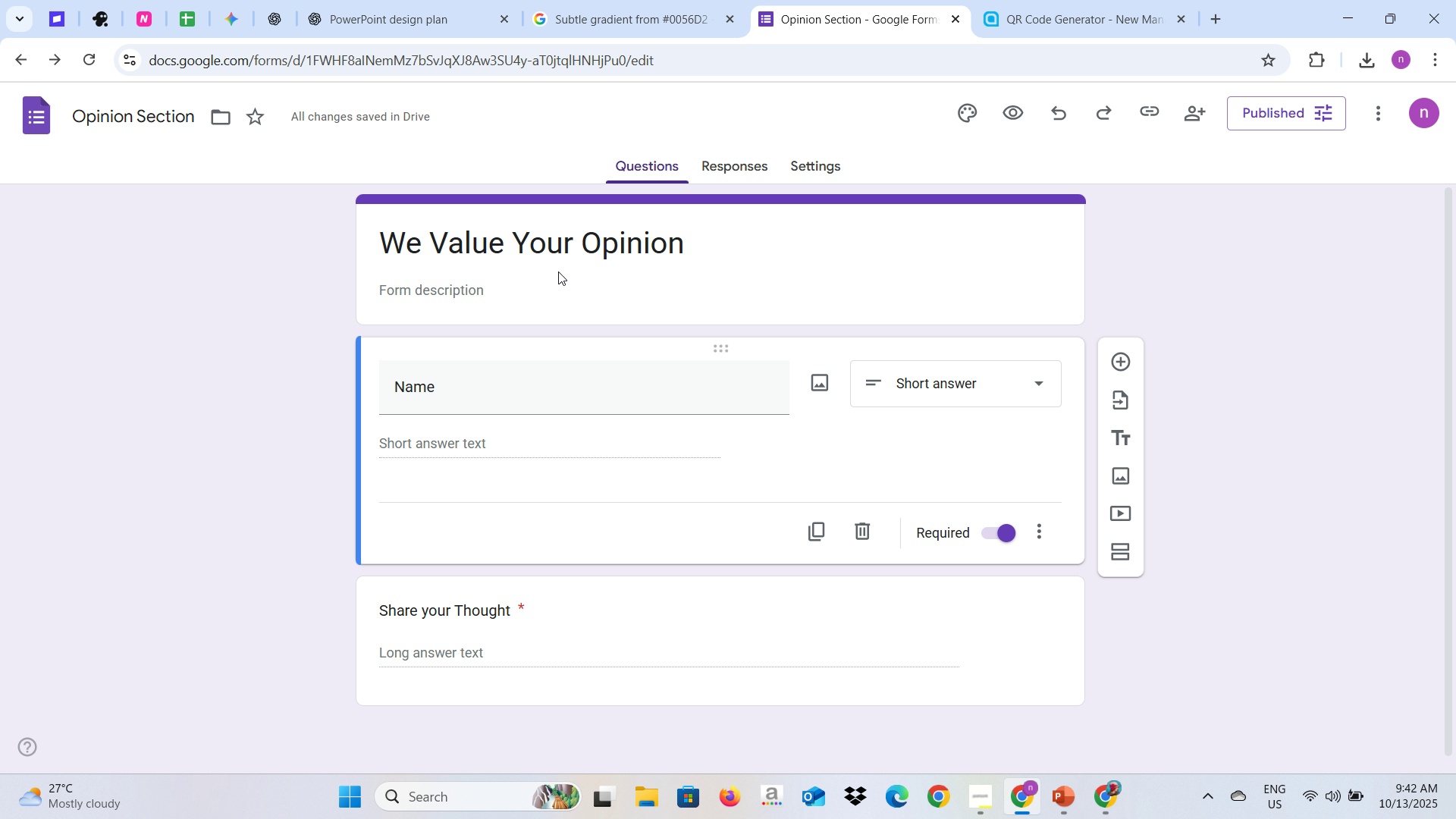 
key(Alt+AltLeft)
 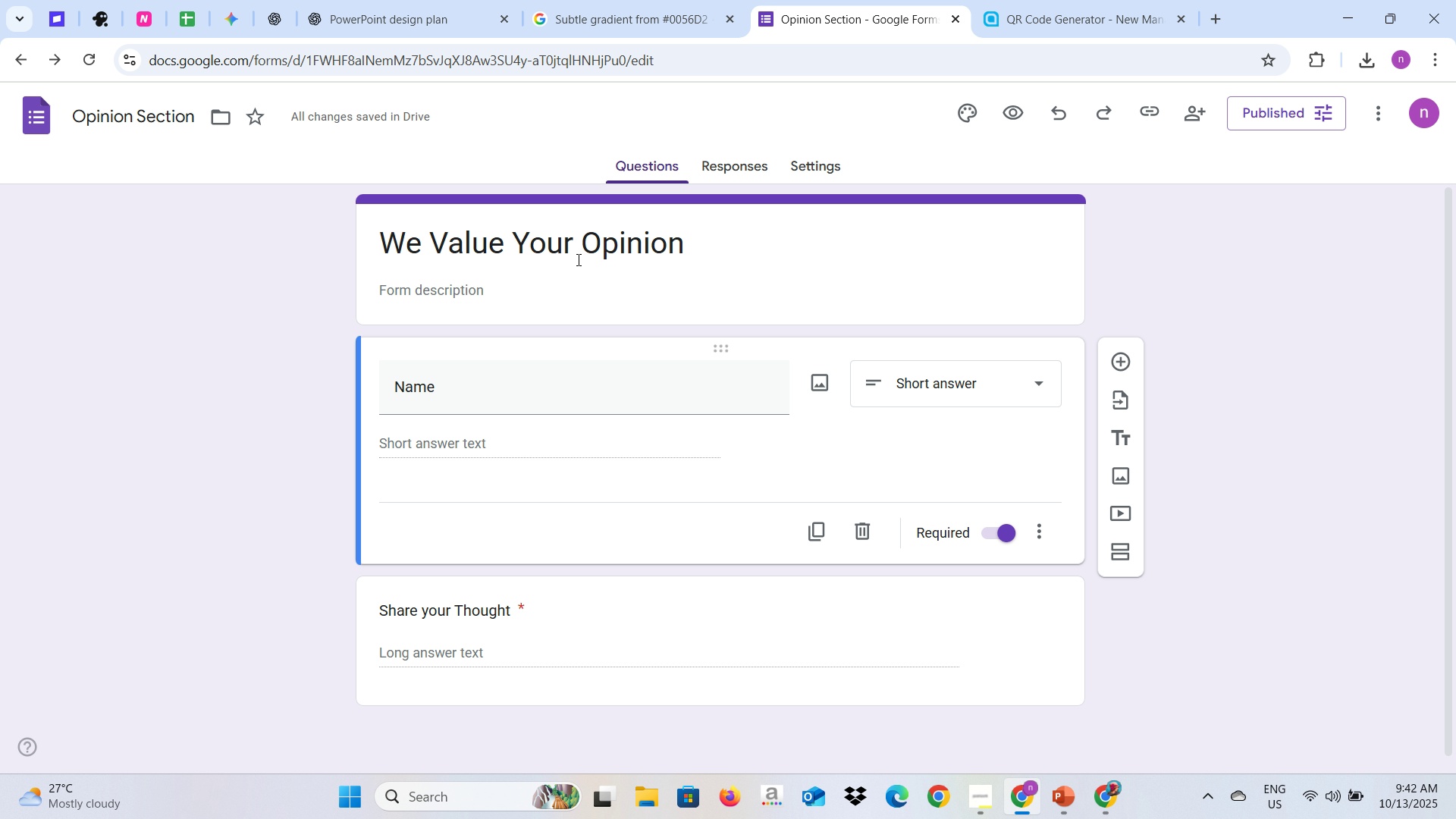 
key(Alt+Tab)
 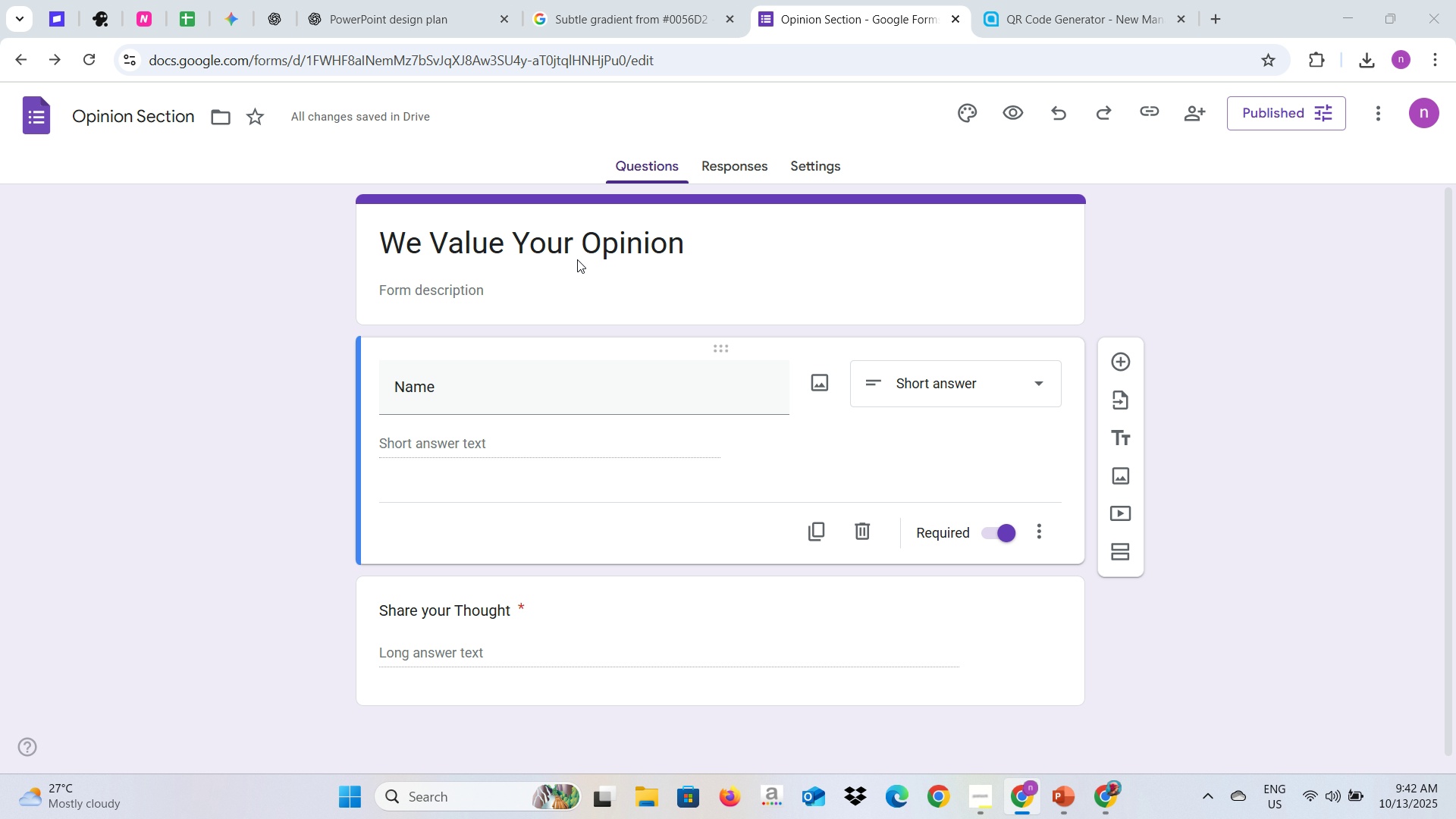 
key(Alt+Tab)
 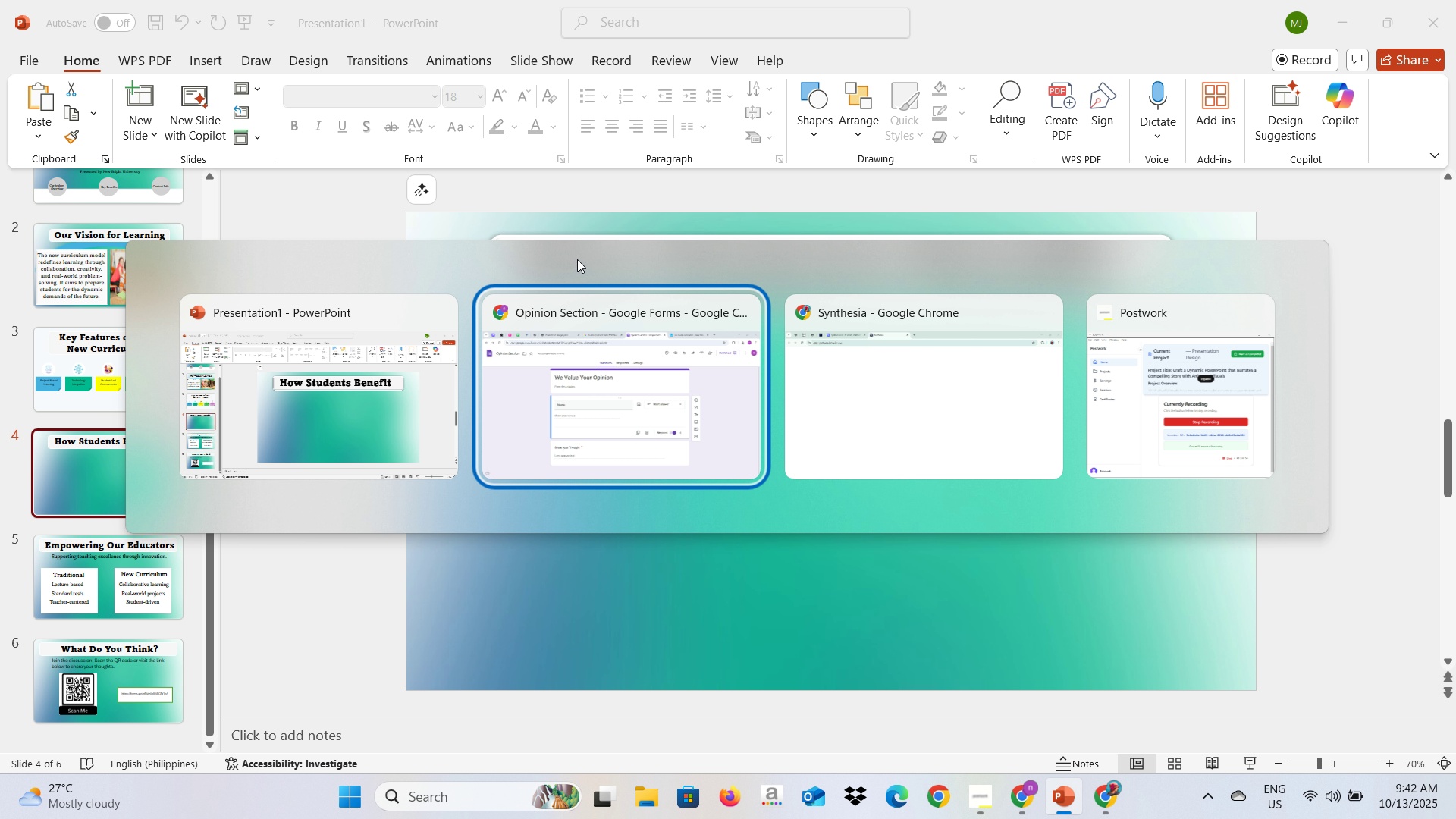 
key(Alt+Tab)
 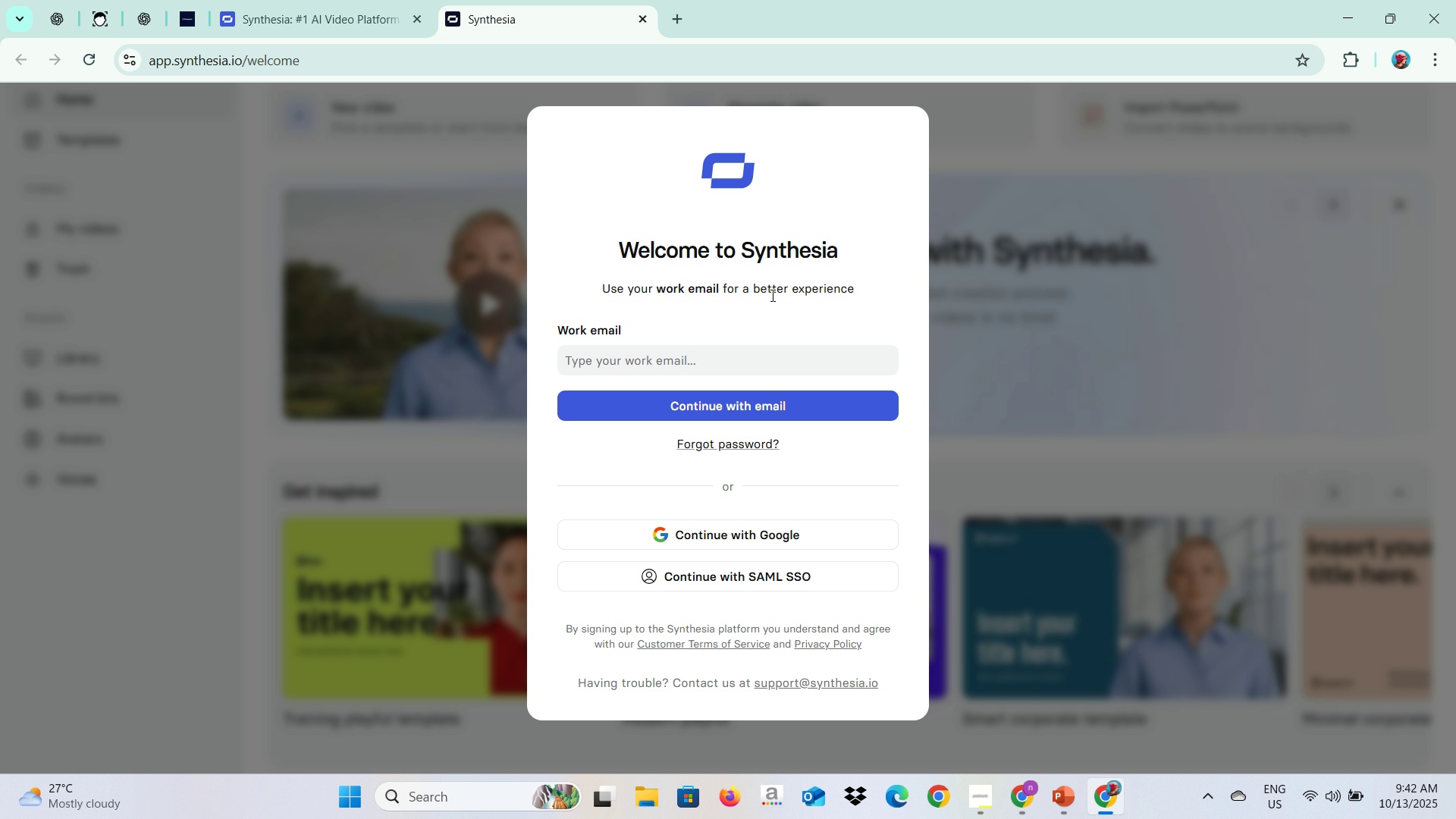 
left_click([733, 363])
 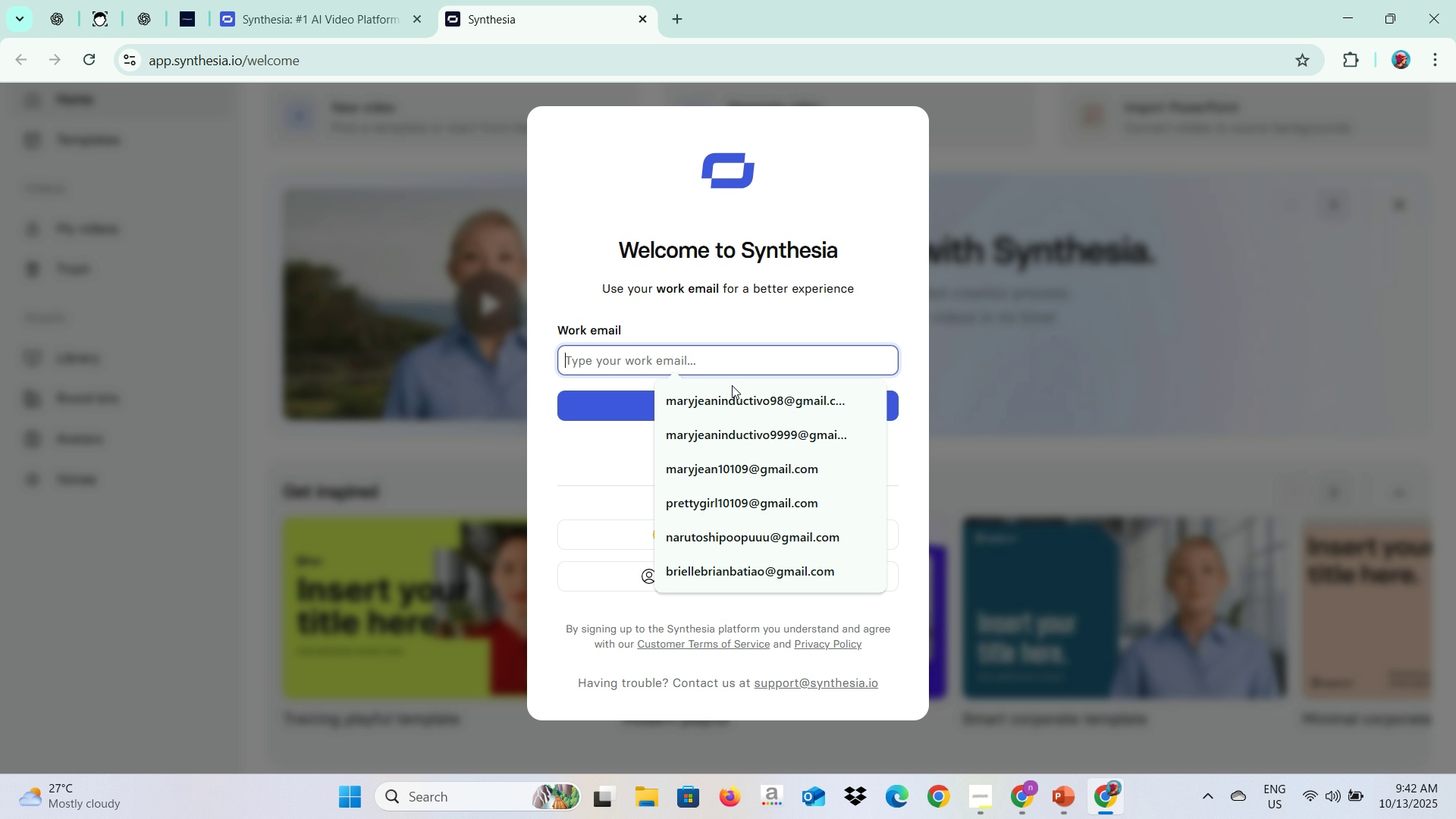 
left_click([730, 397])
 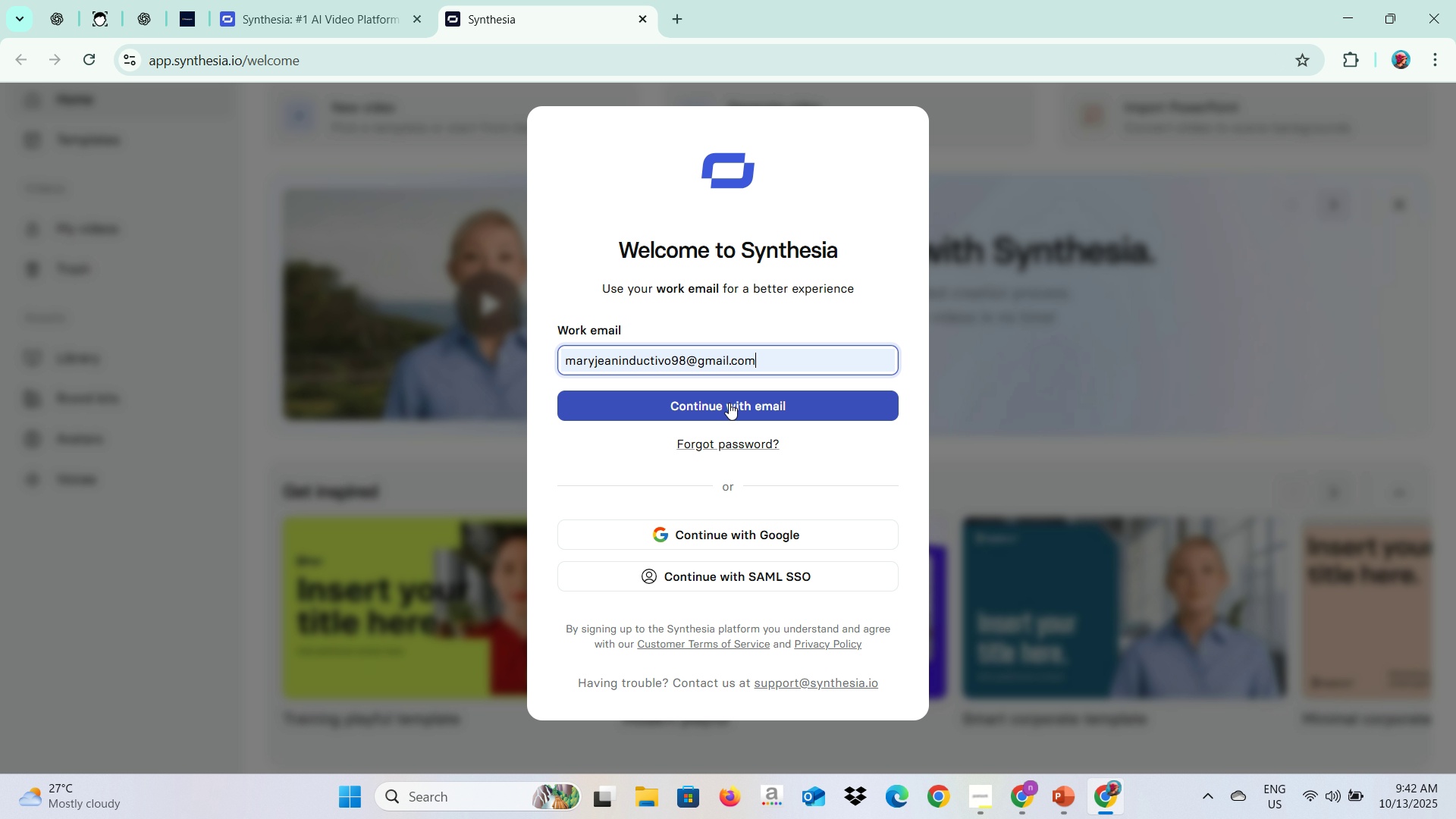 
left_click([729, 403])
 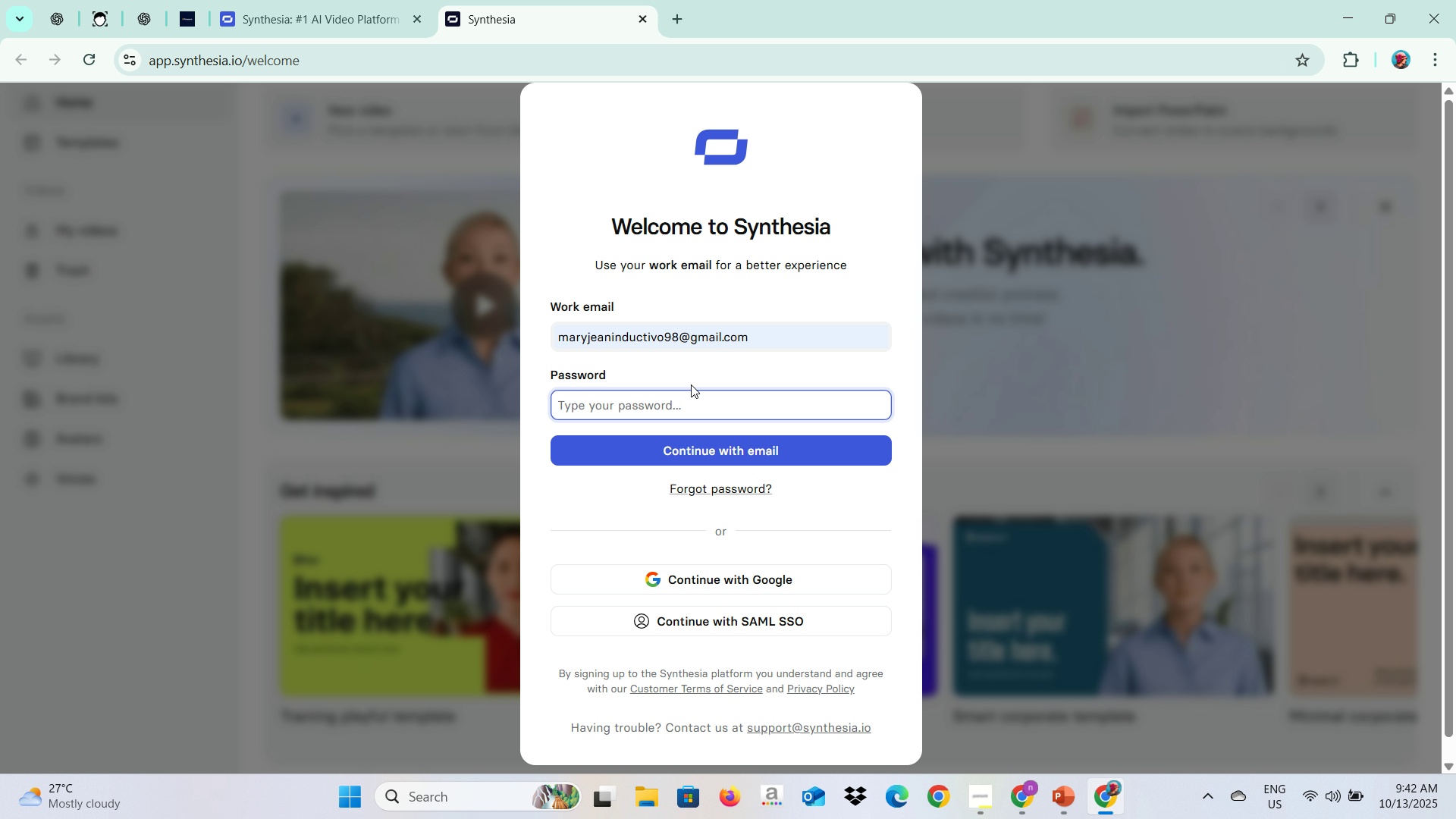 
left_click([642, 410])
 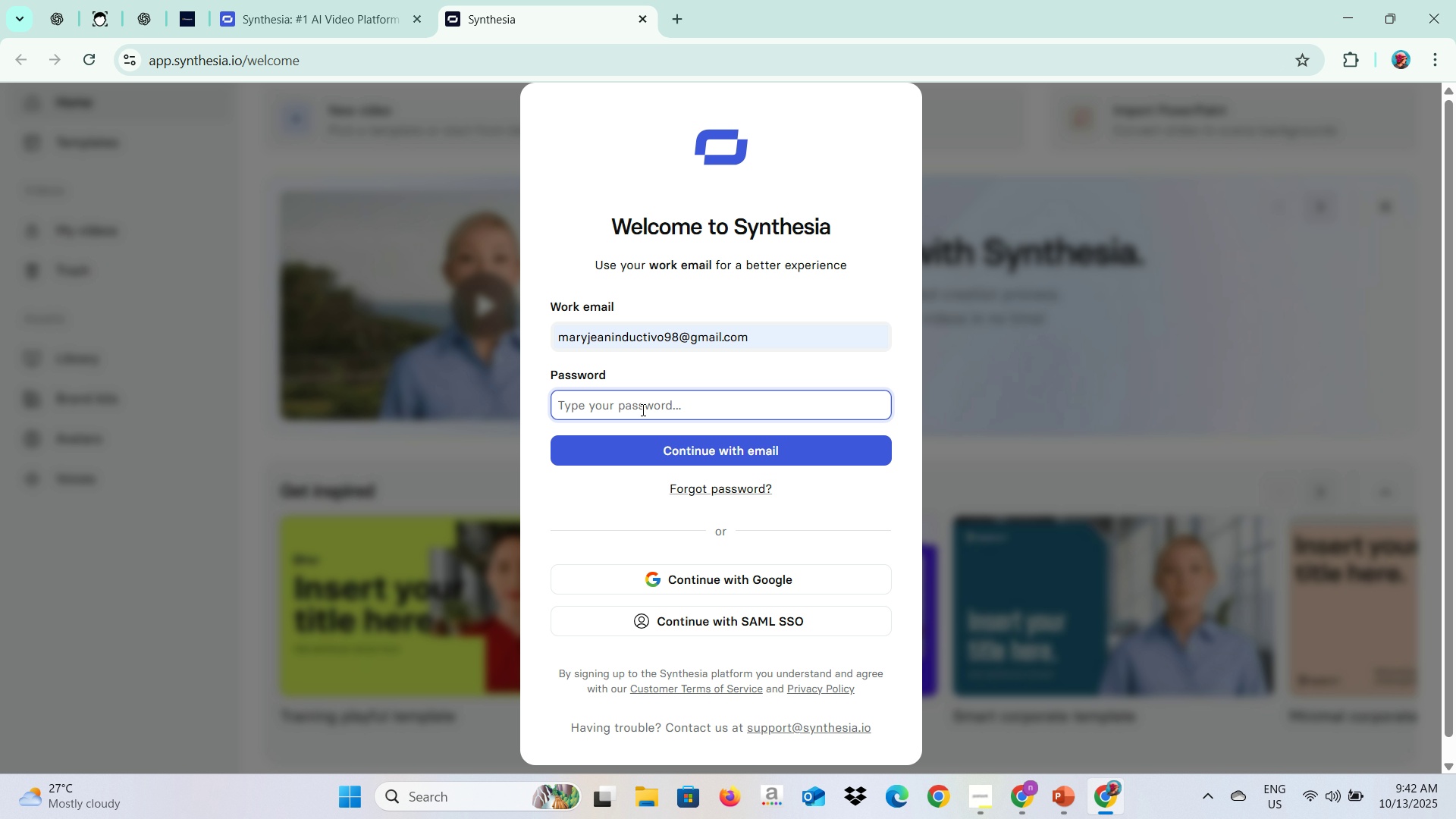 
type(M@jean0899)
 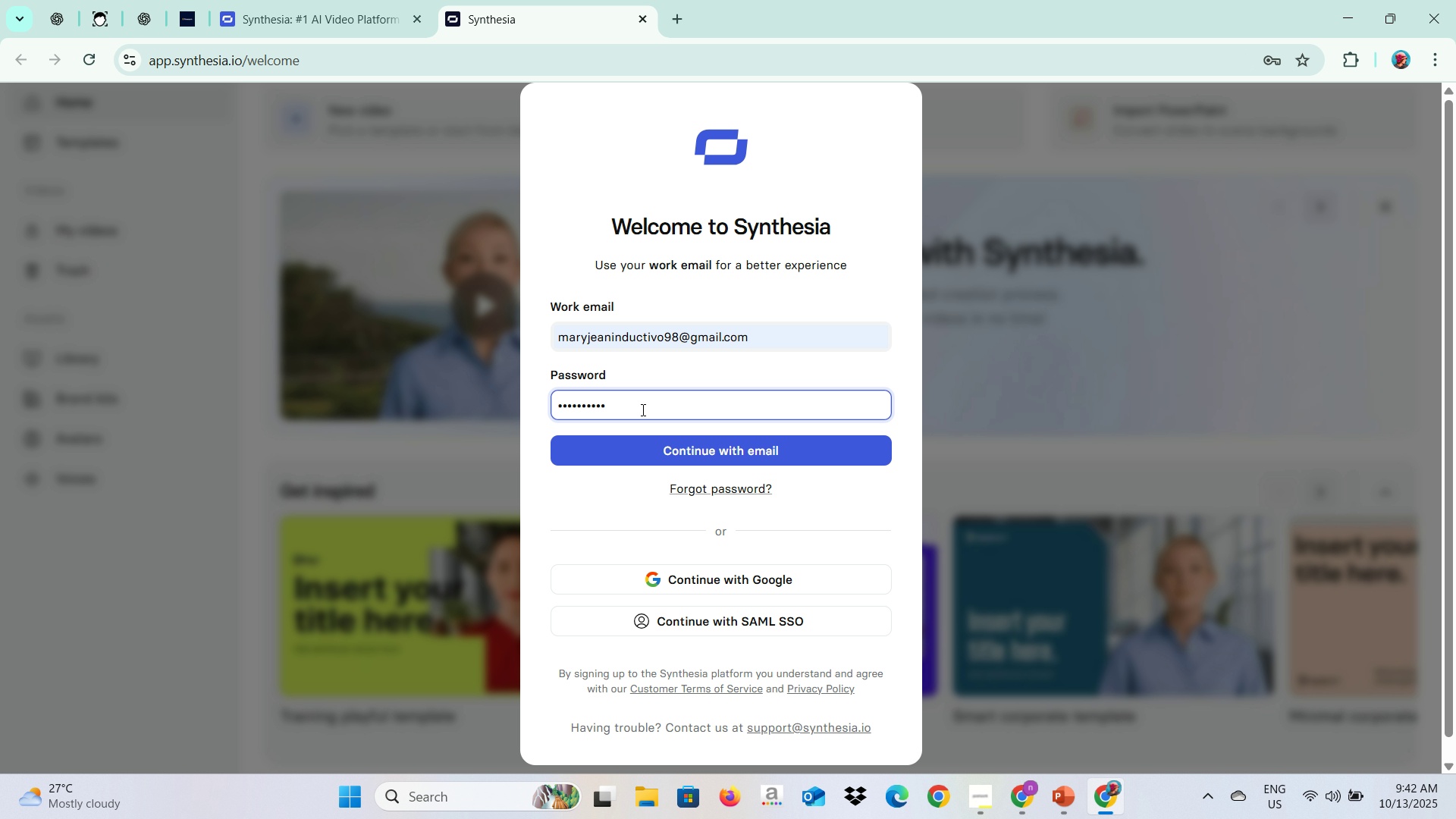 
key(Enter)
 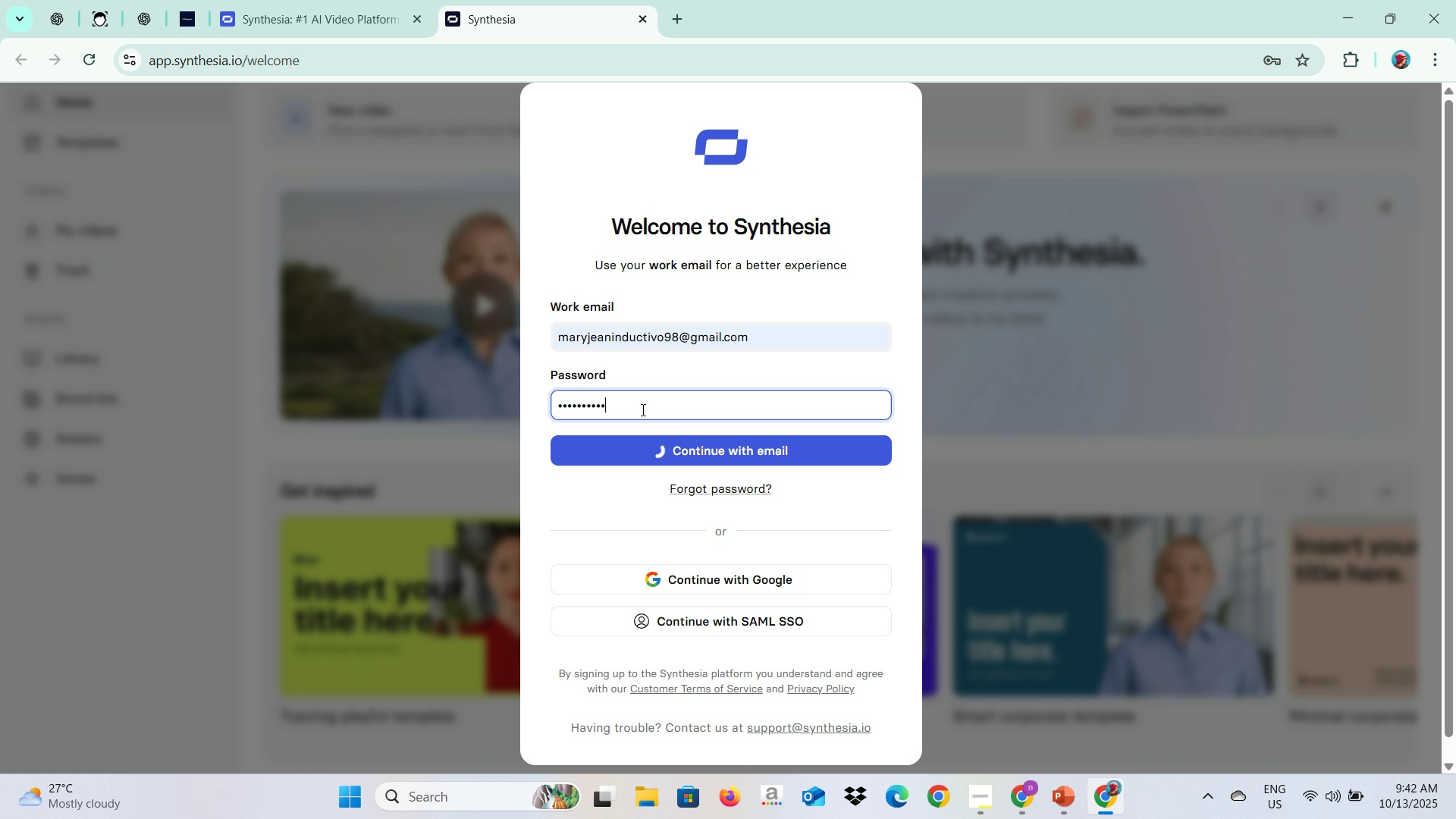 
wait(5.34)
 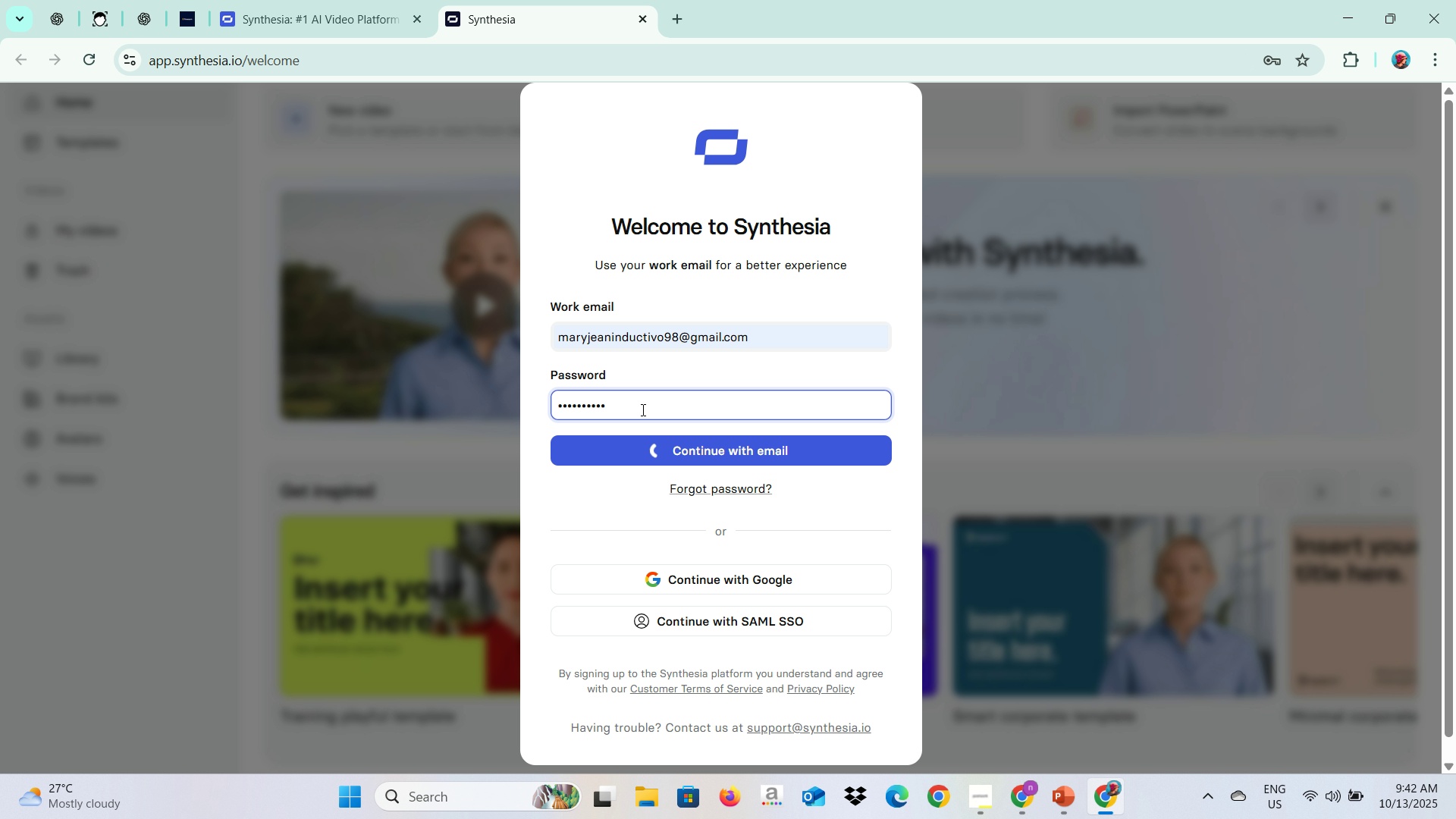 
key(Alt+AltLeft)
 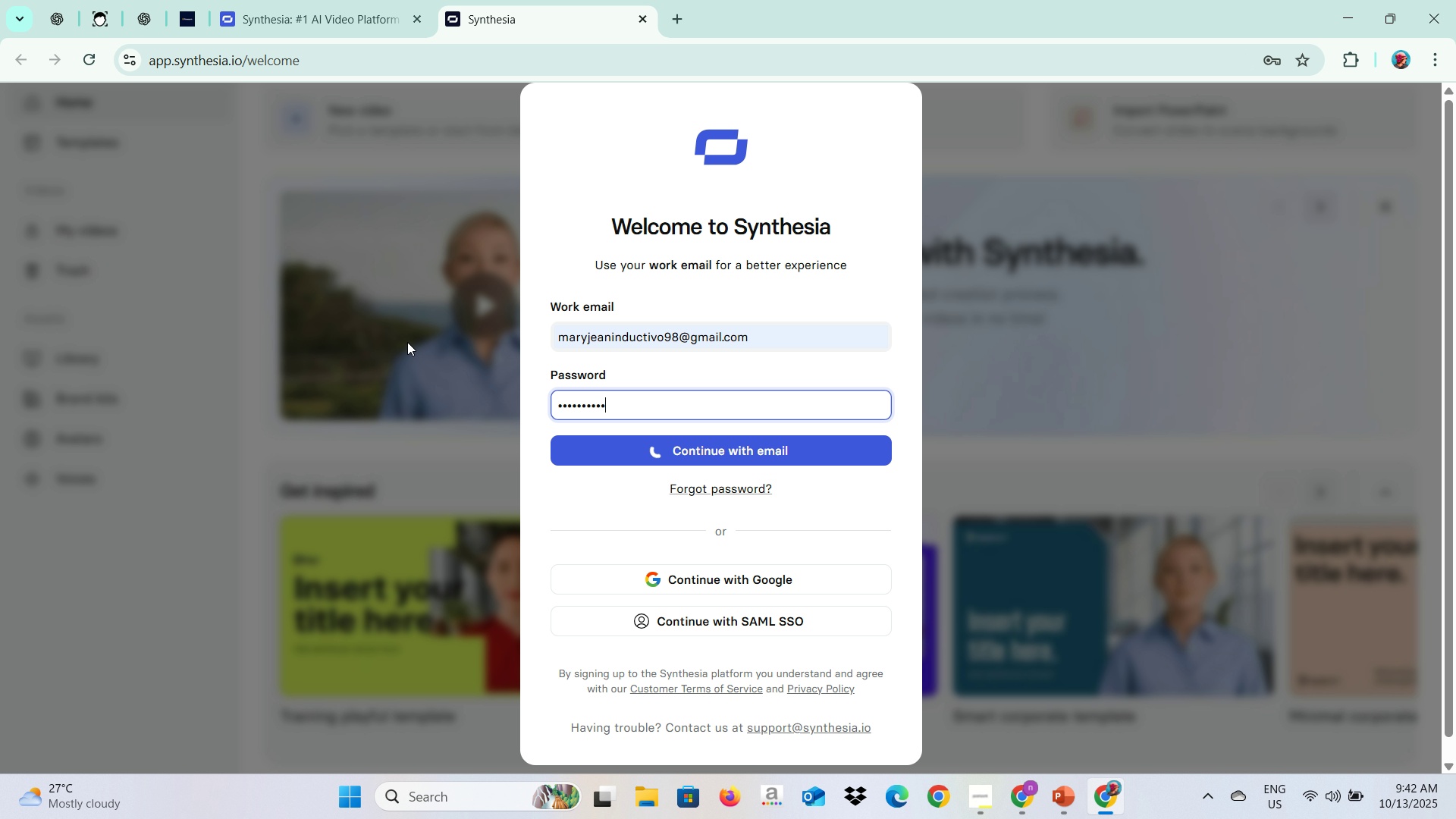 
key(Alt+Tab)
 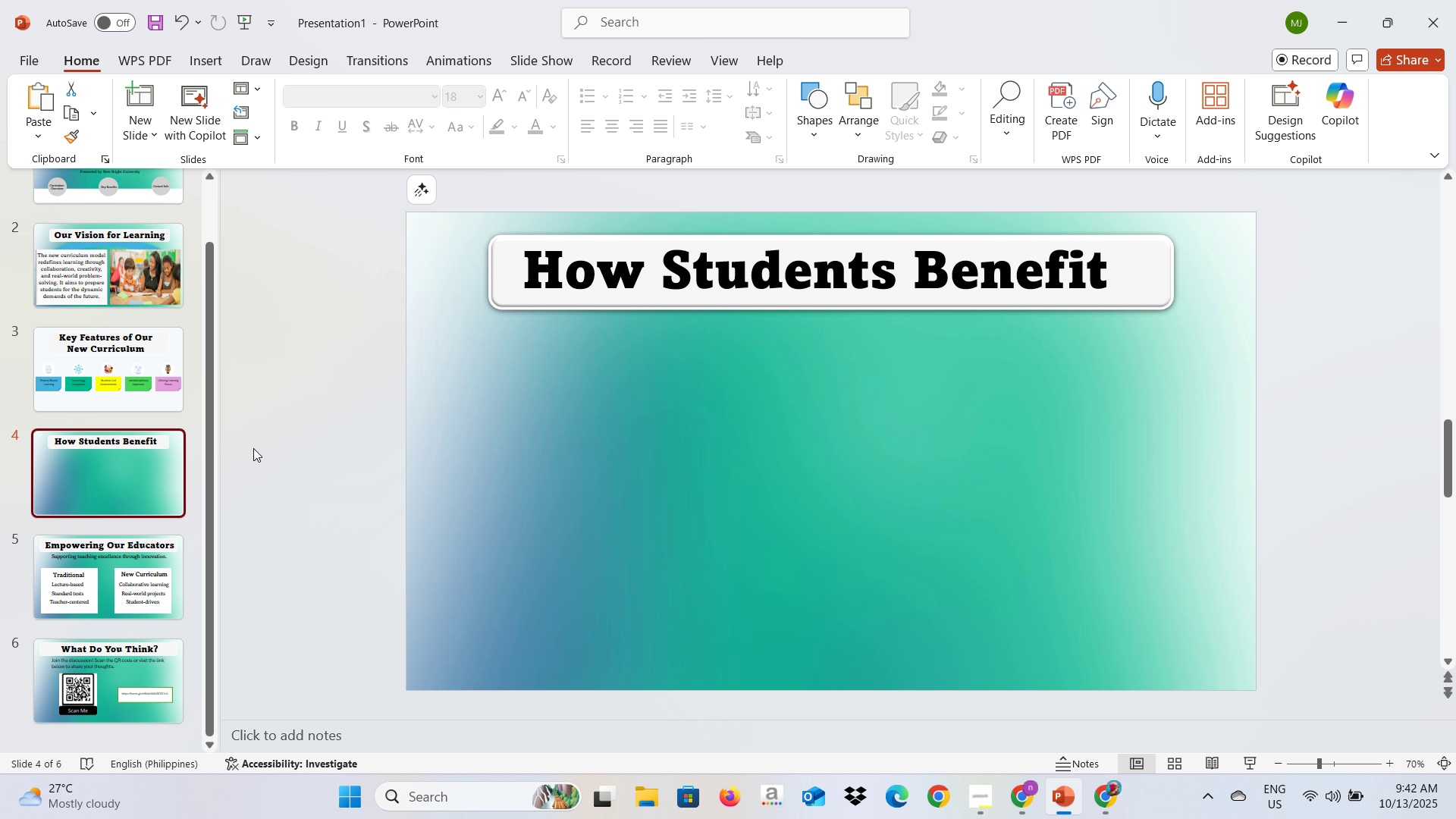 
scroll: coordinate [143, 519], scroll_direction: down, amount: 4.0
 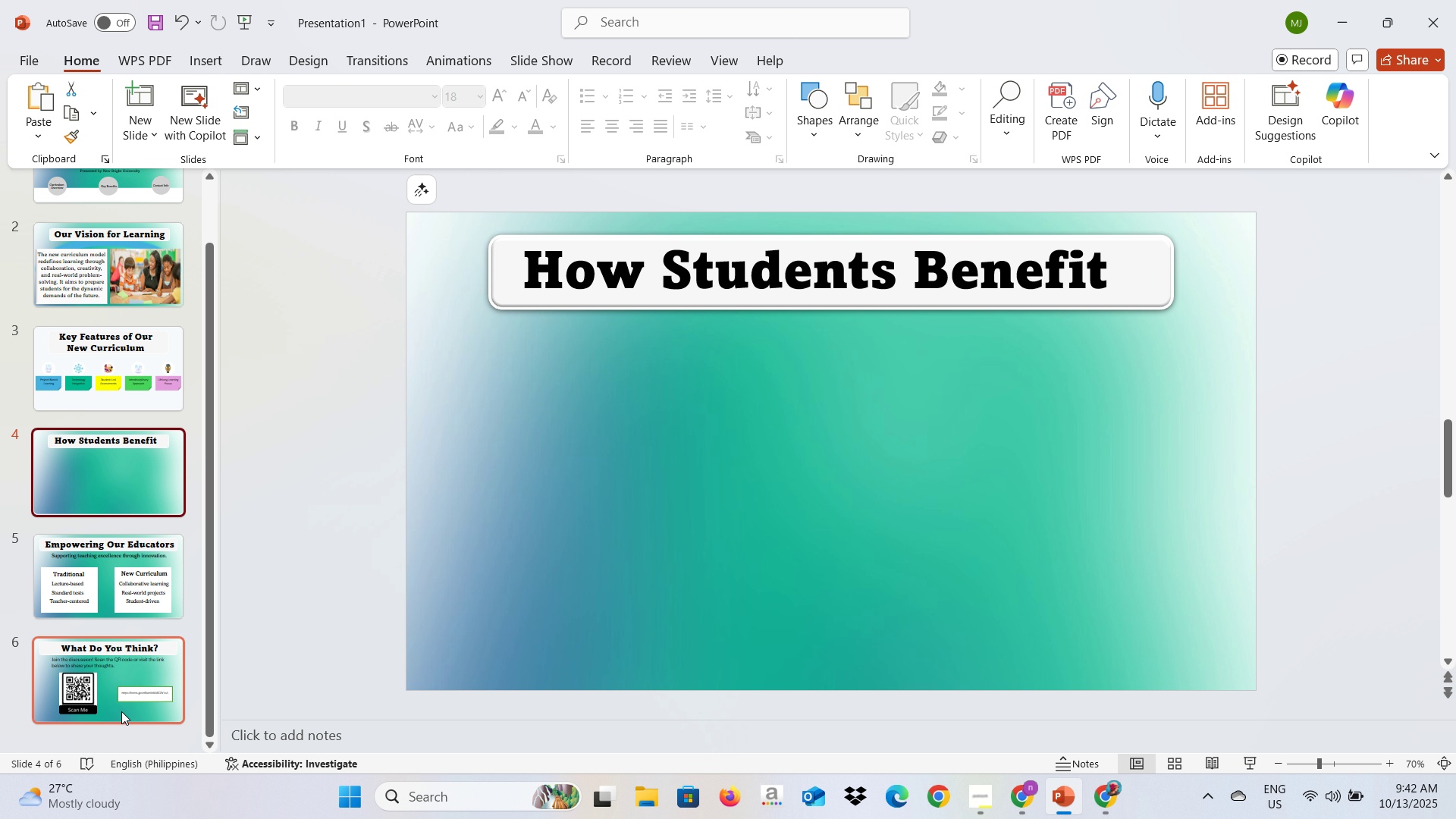 
left_click([121, 711])
 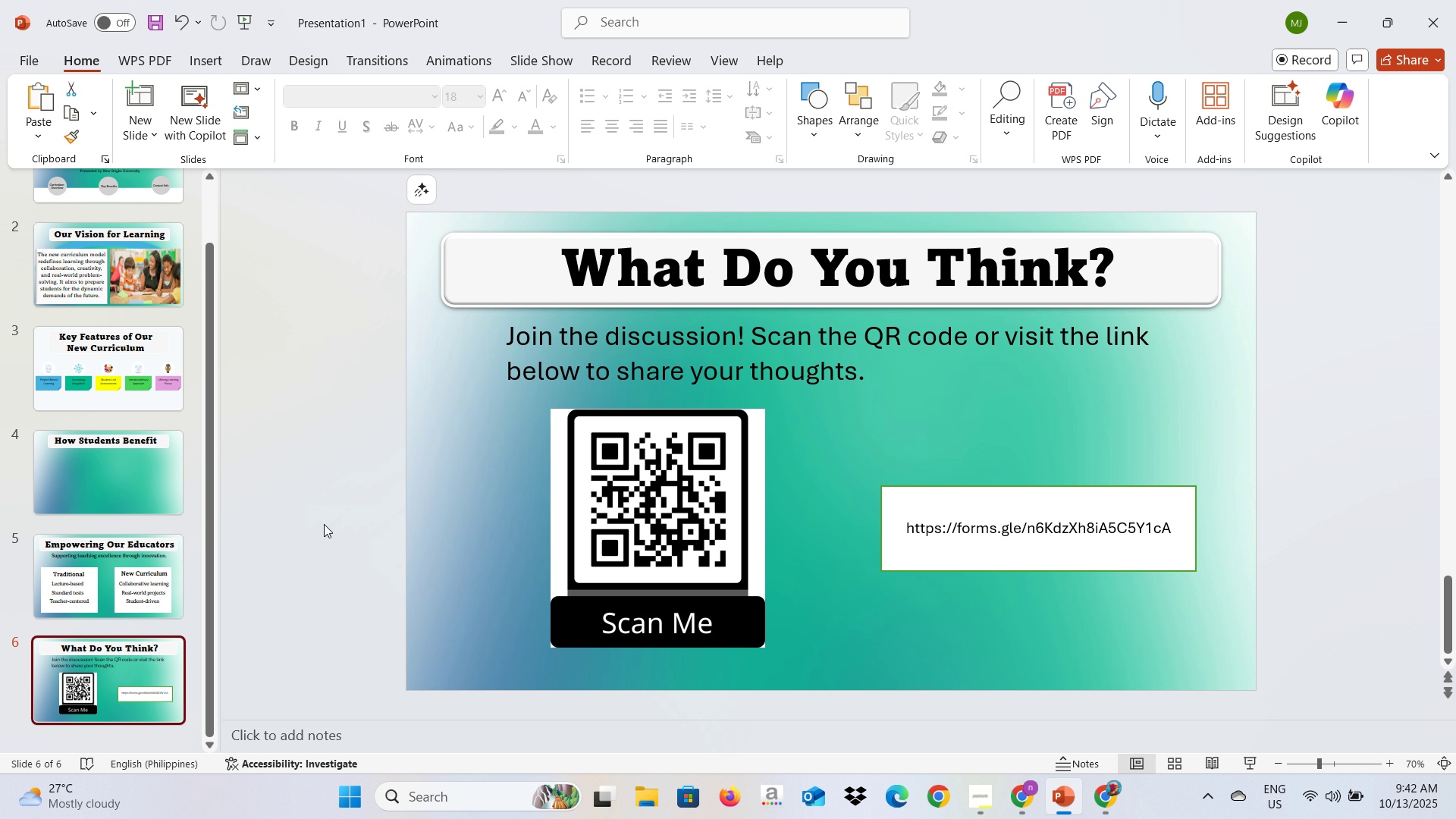 
key(Control+C)
 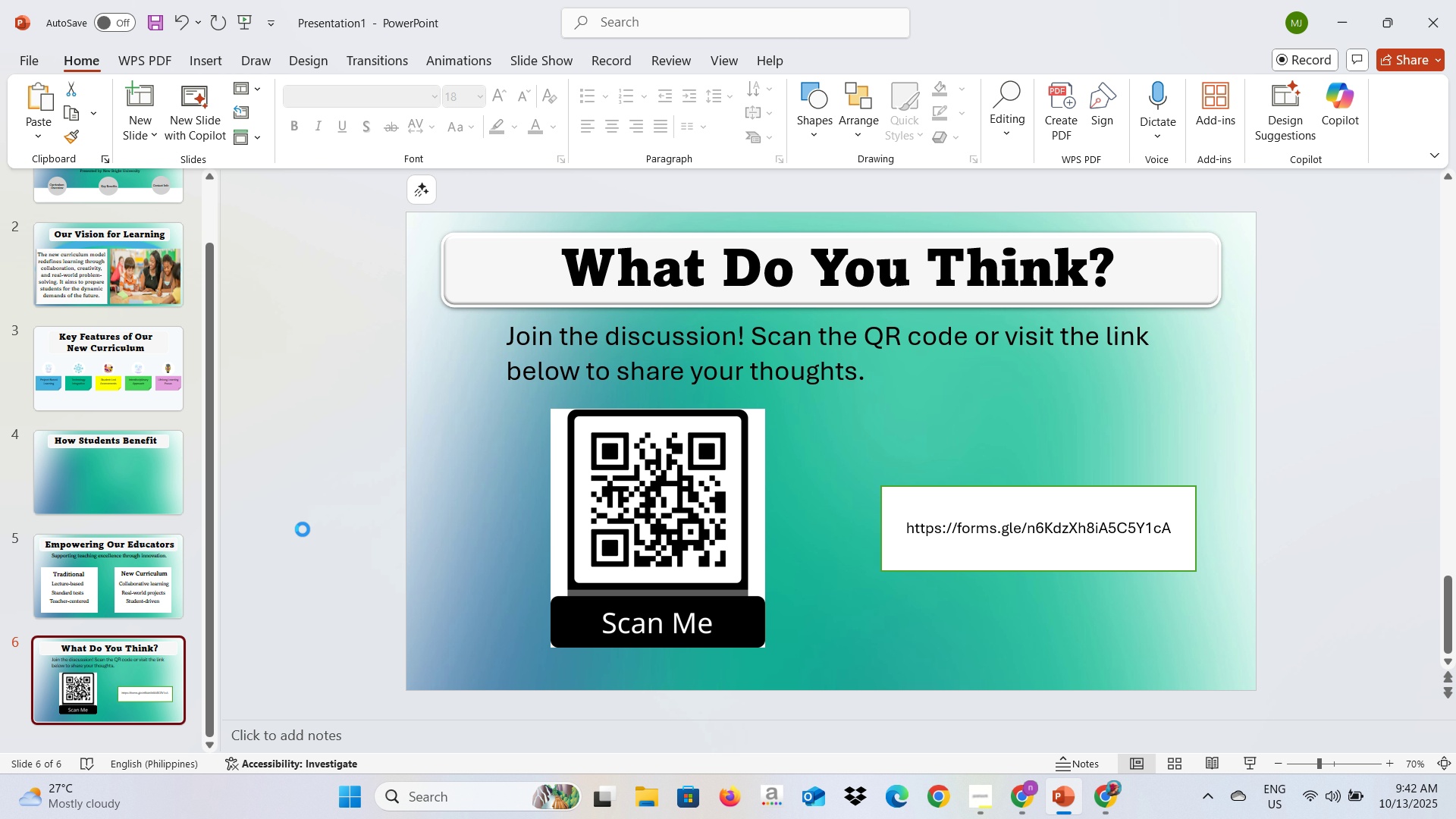 
key(Control+V)
 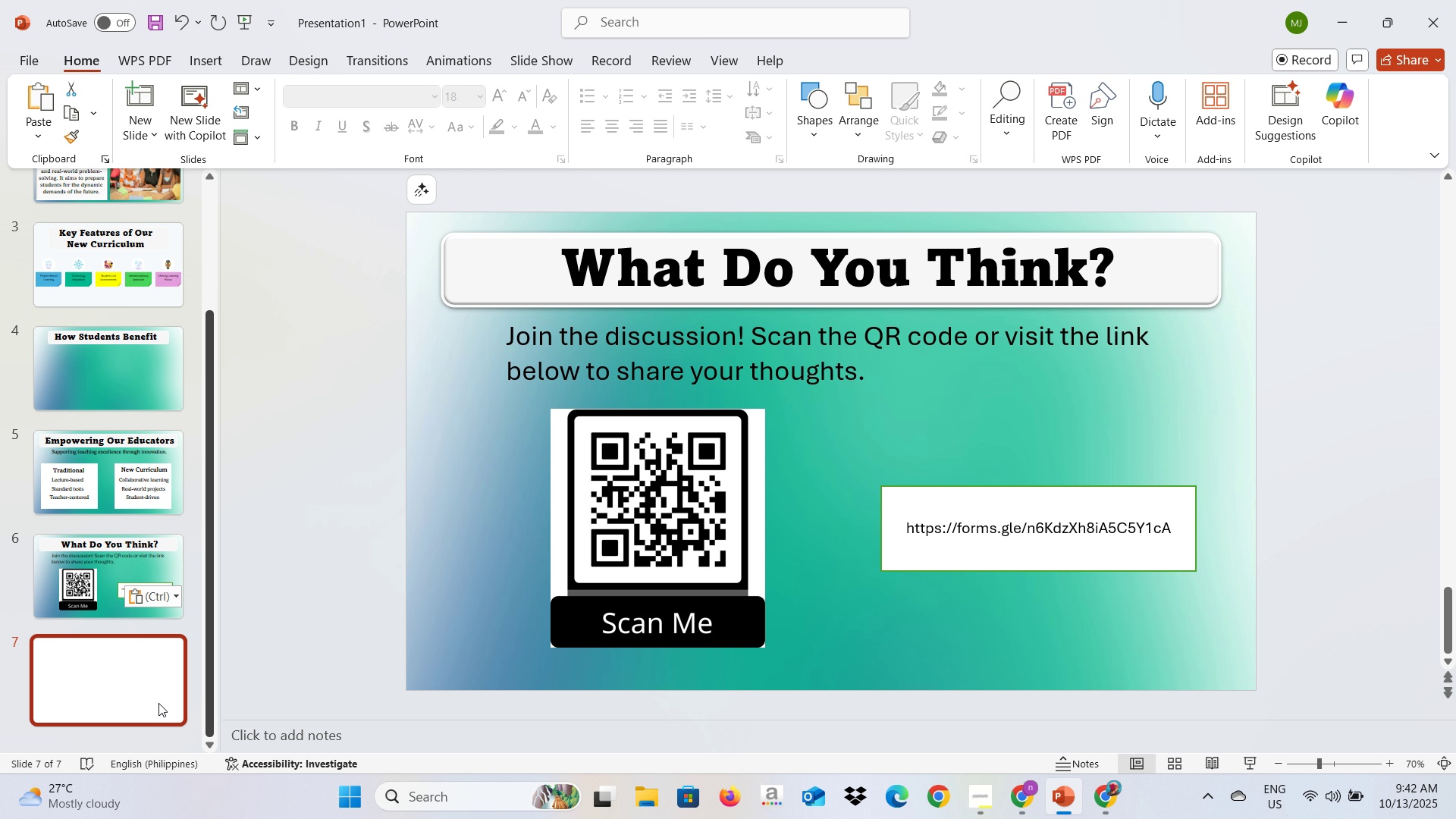 
key(Alt+AltLeft)
 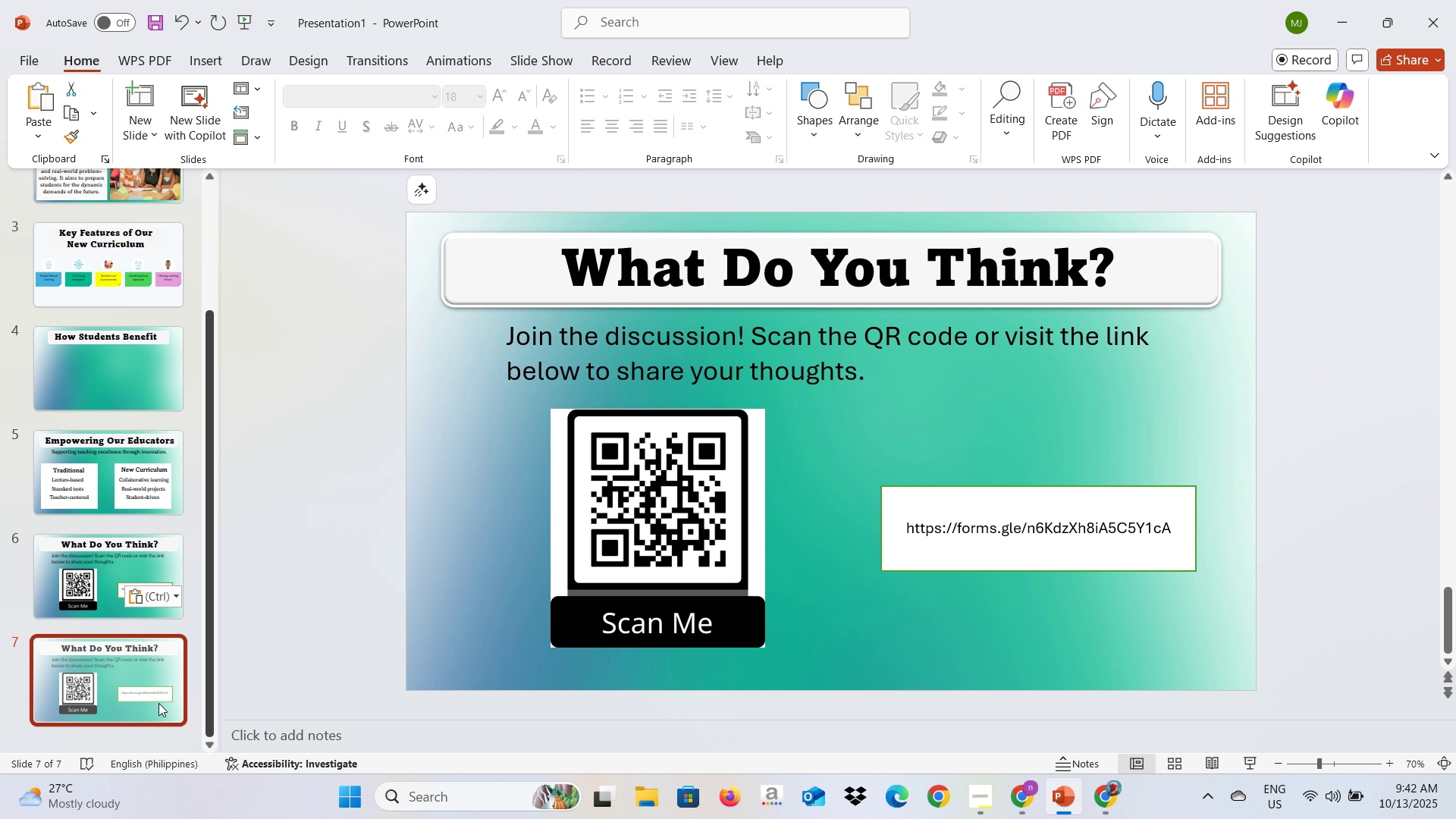 
hold_key(key=Tab, duration=0.33)
 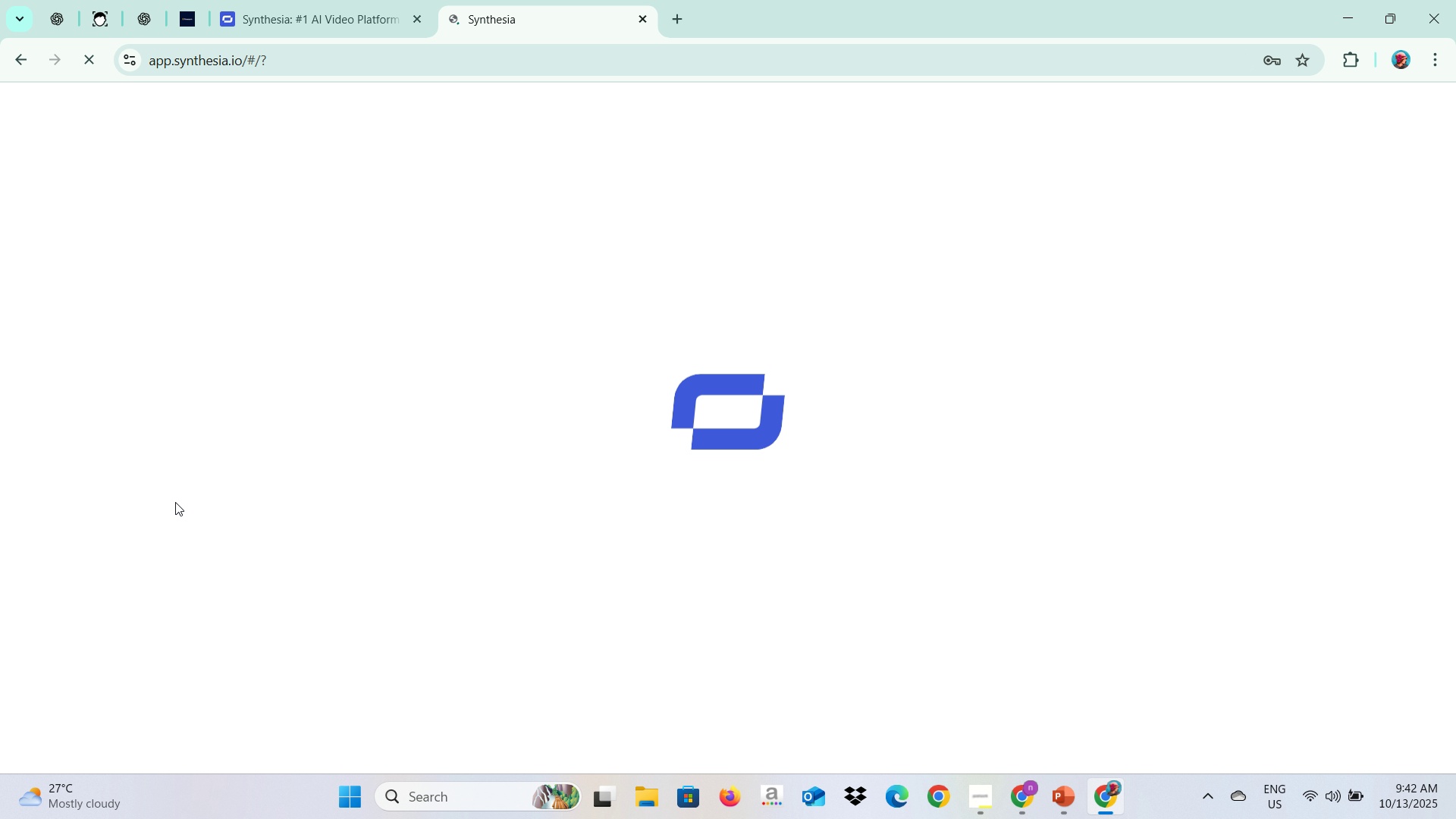 
key(Alt+Tab)
 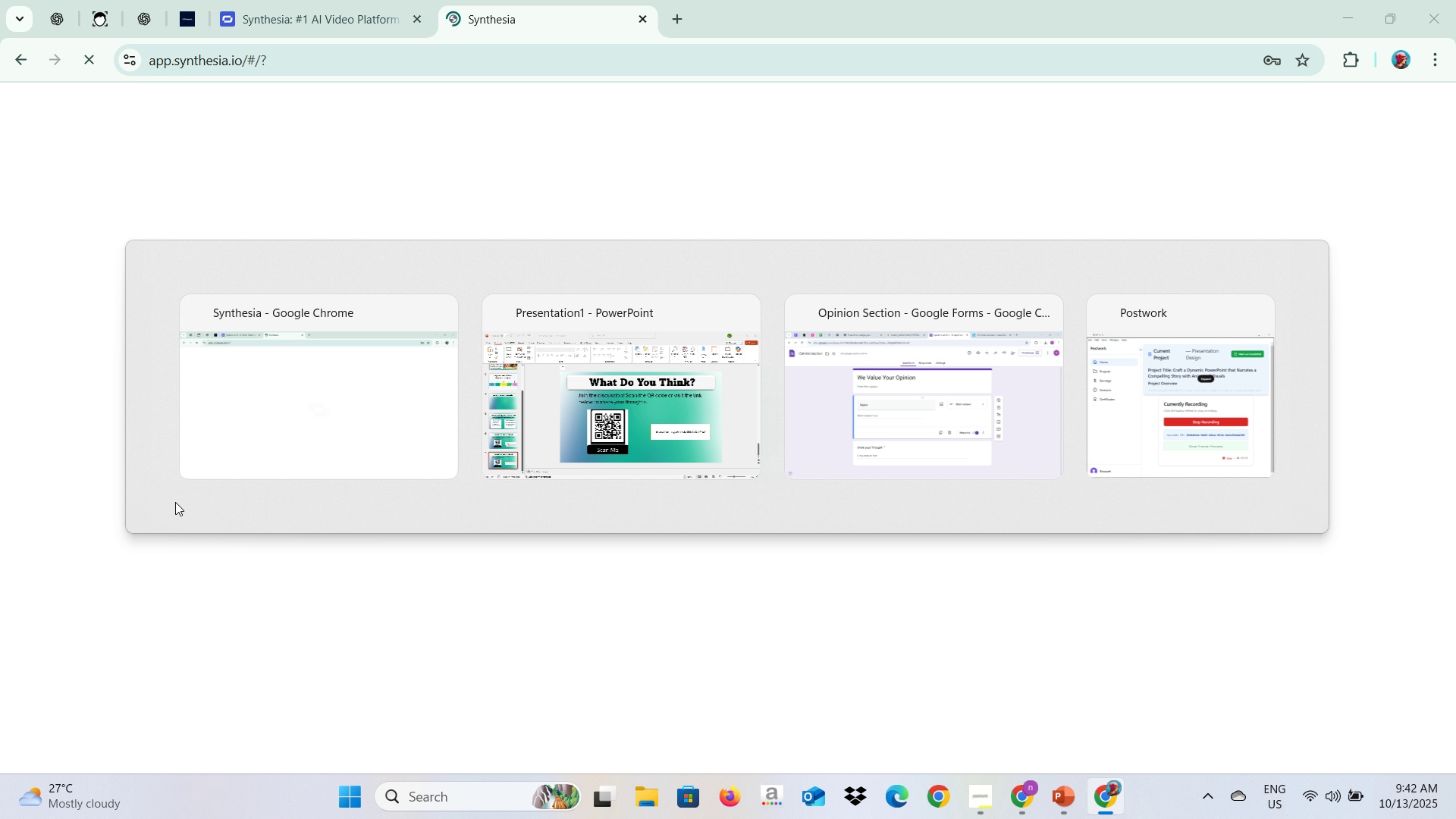 
key(Alt+Tab)
 